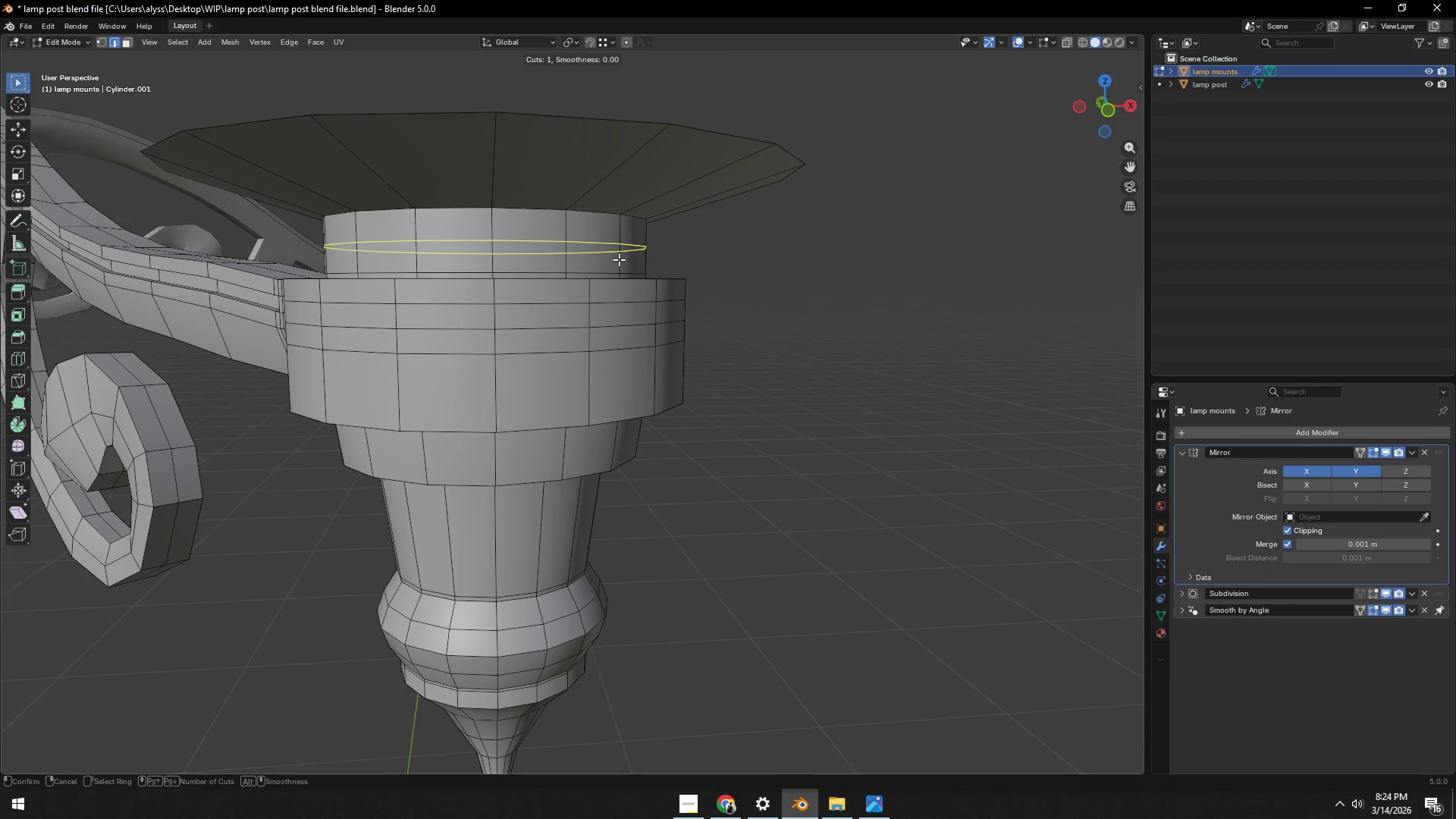 
left_click([619, 259])
 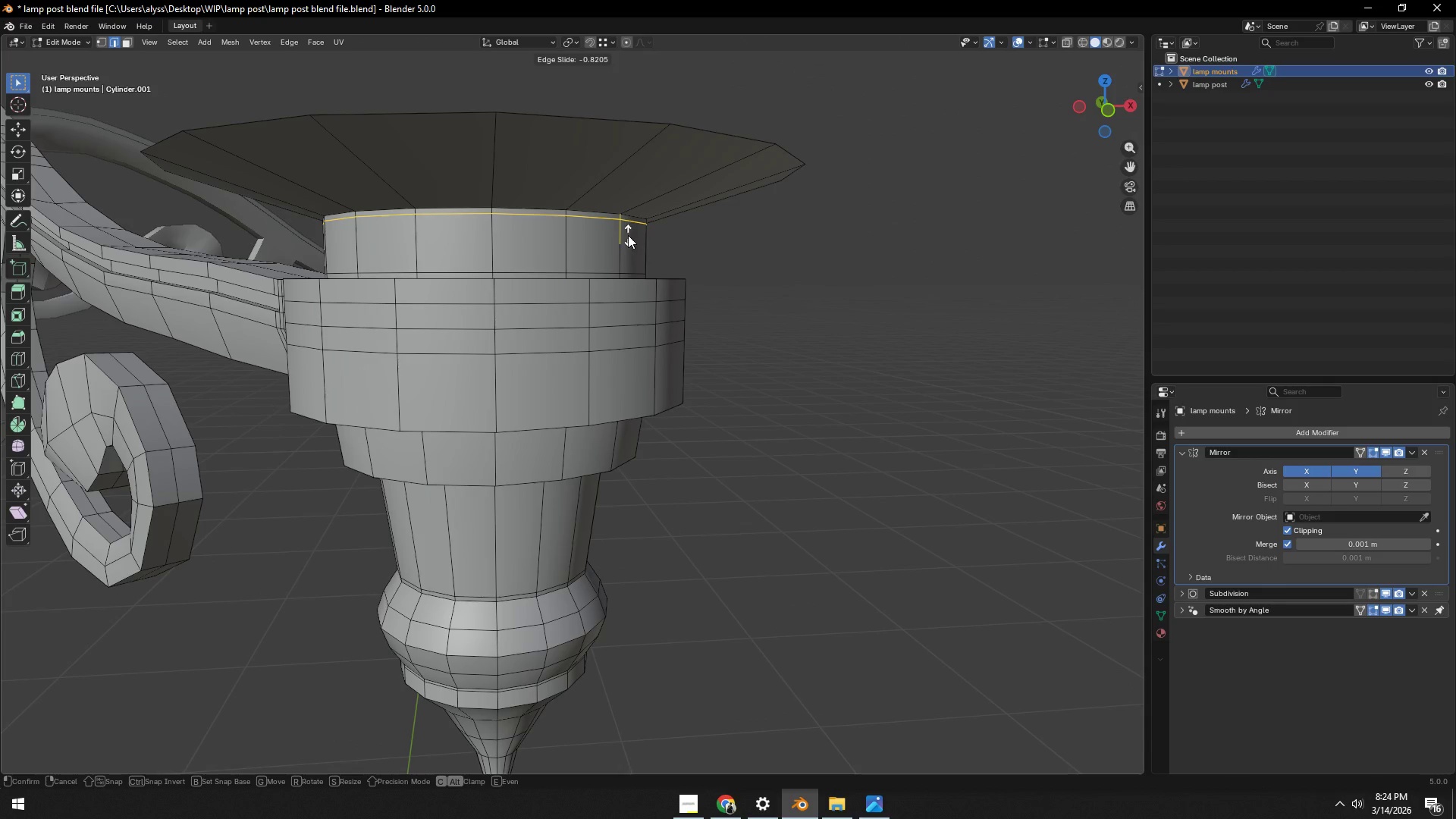 
left_click([628, 235])
 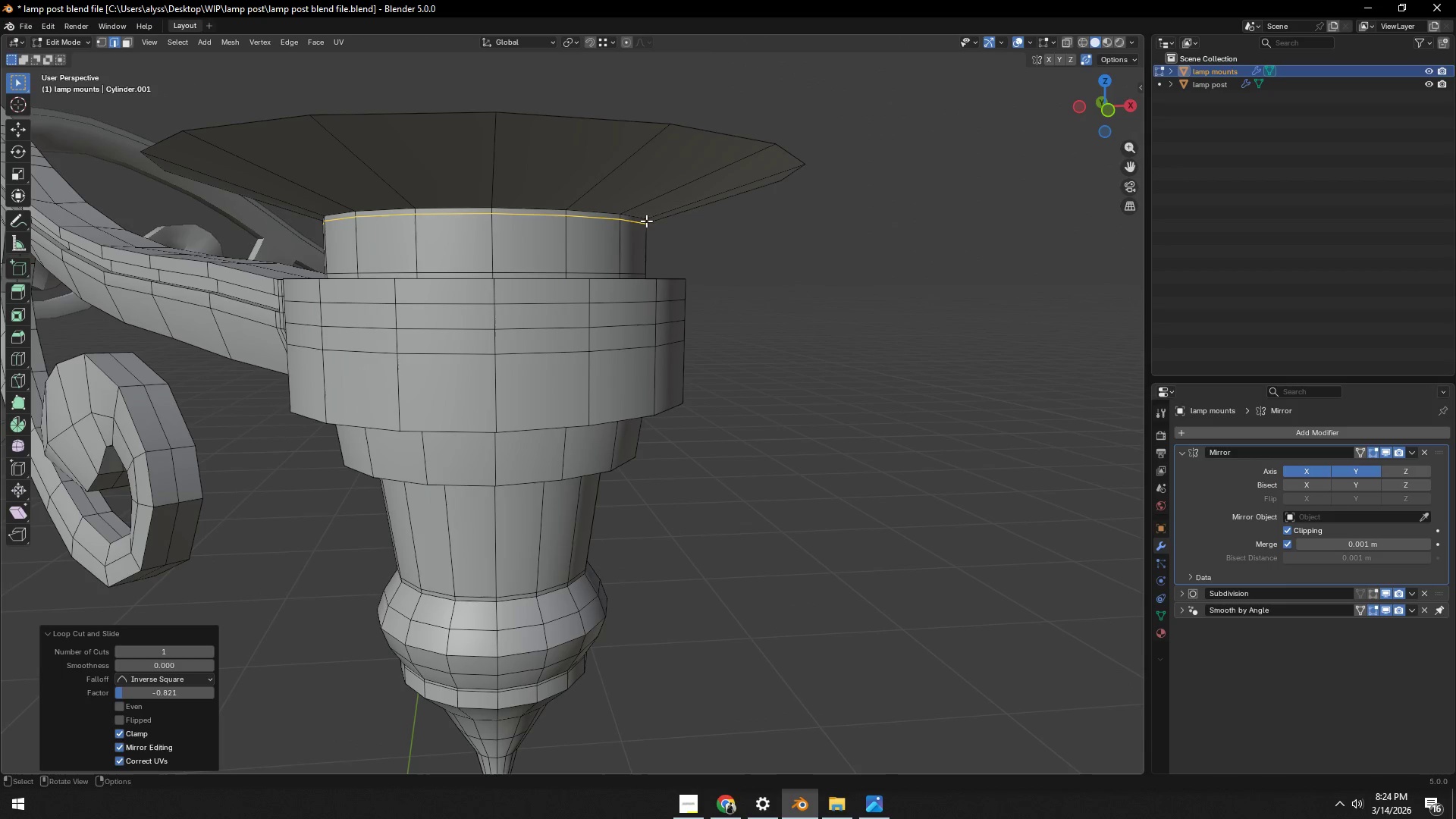 
key(Control+E)
 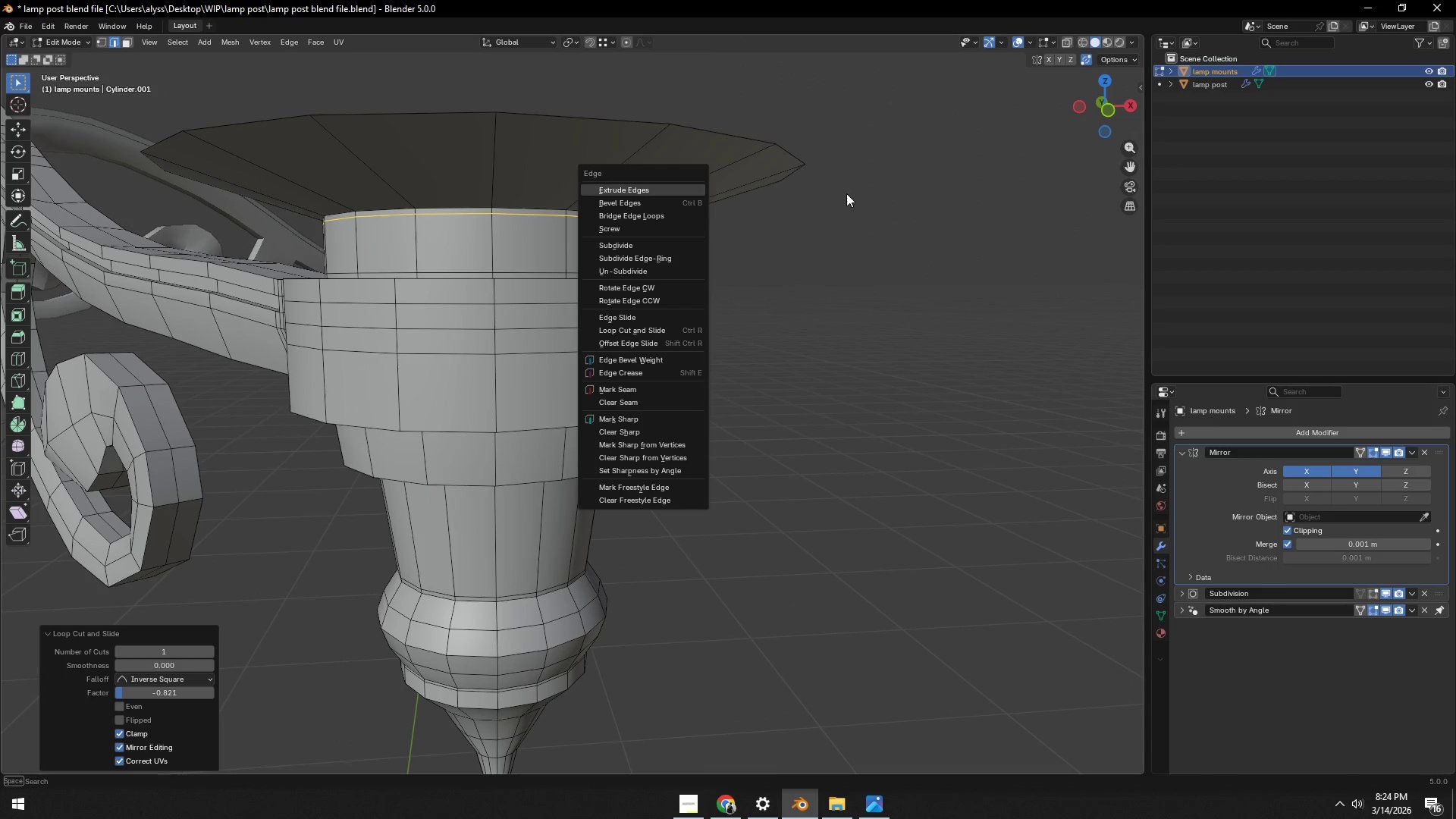 
key(Control+ControlLeft)
 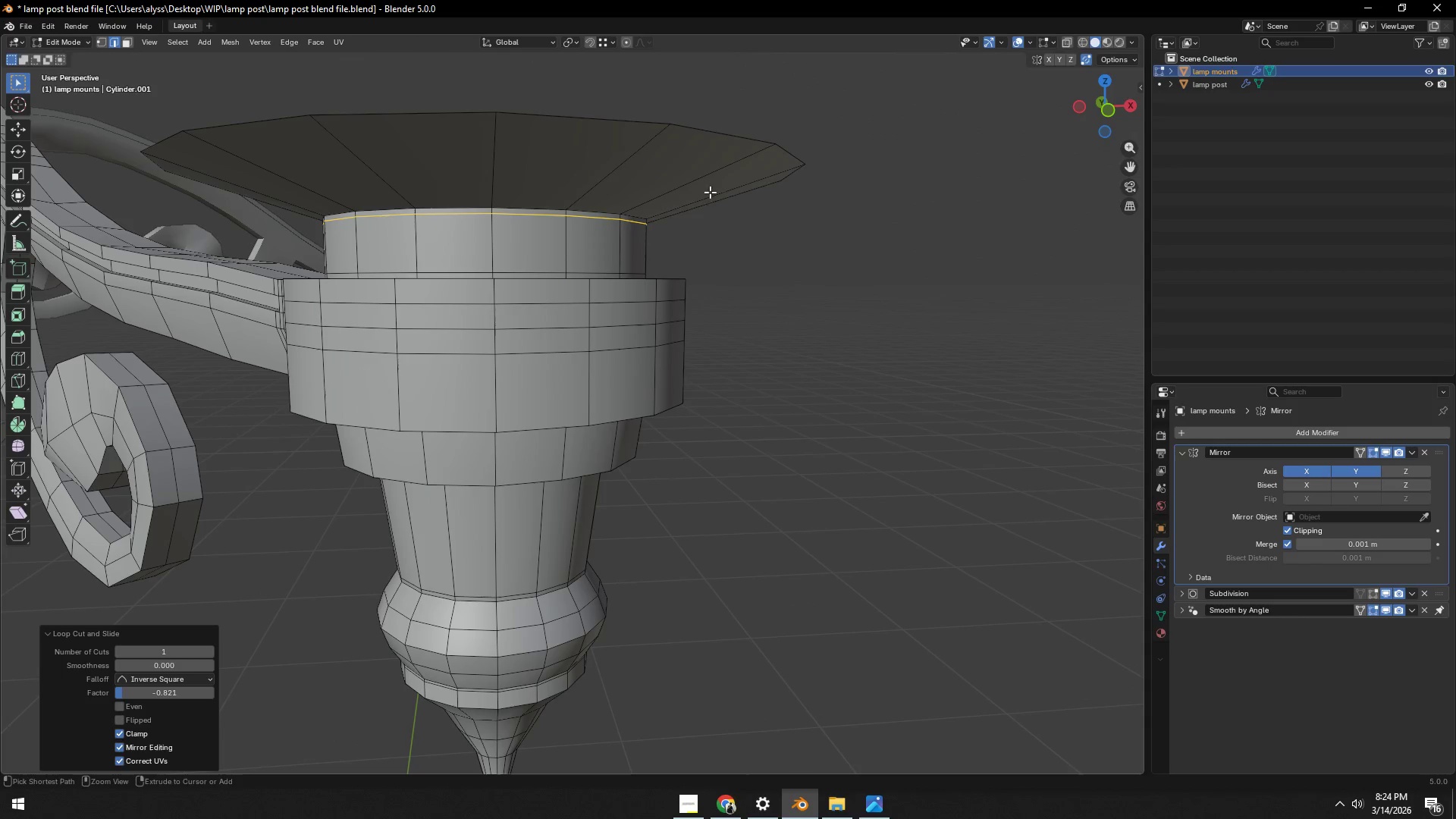 
key(Control+R)
 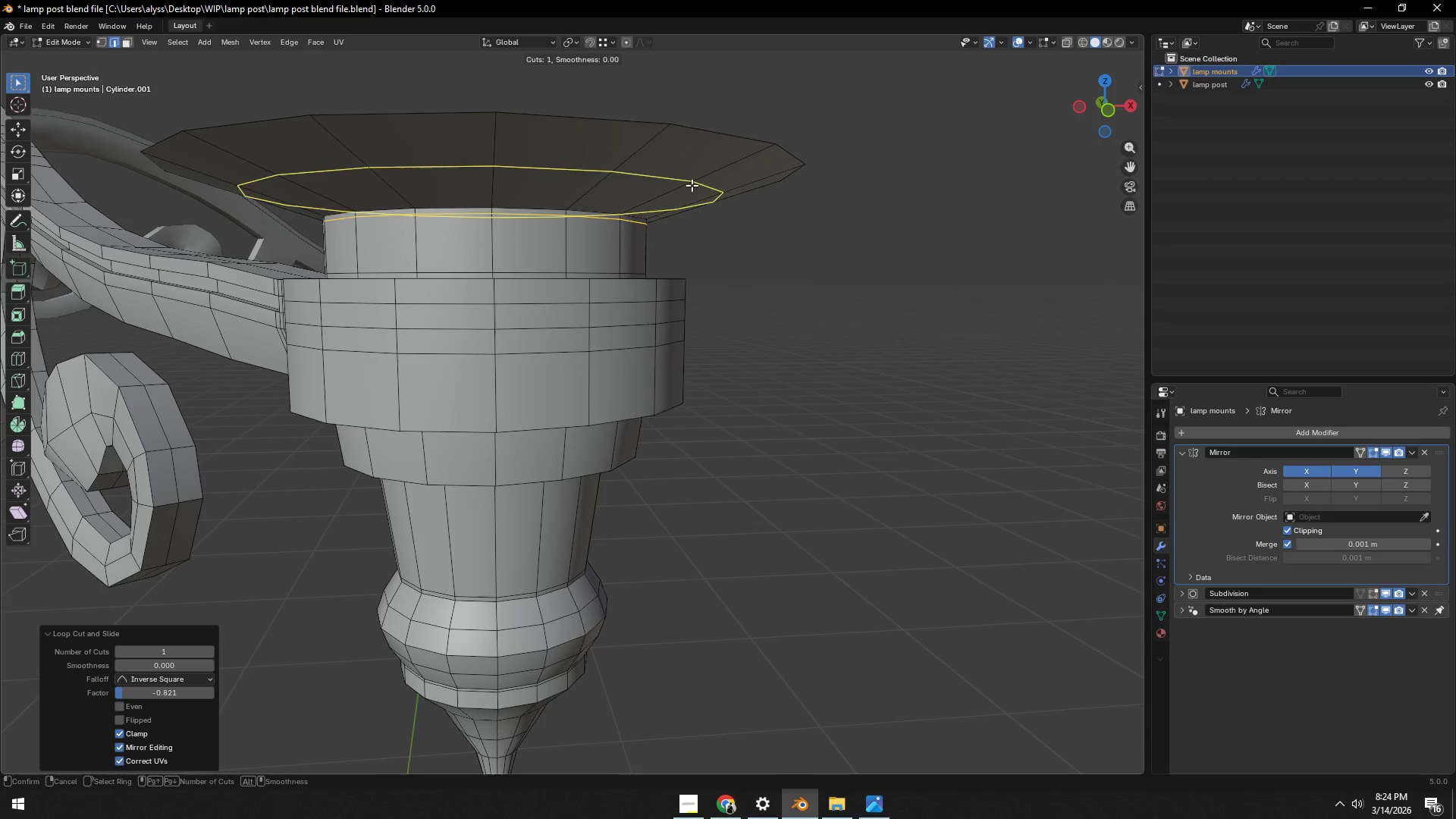 
left_click([692, 185])
 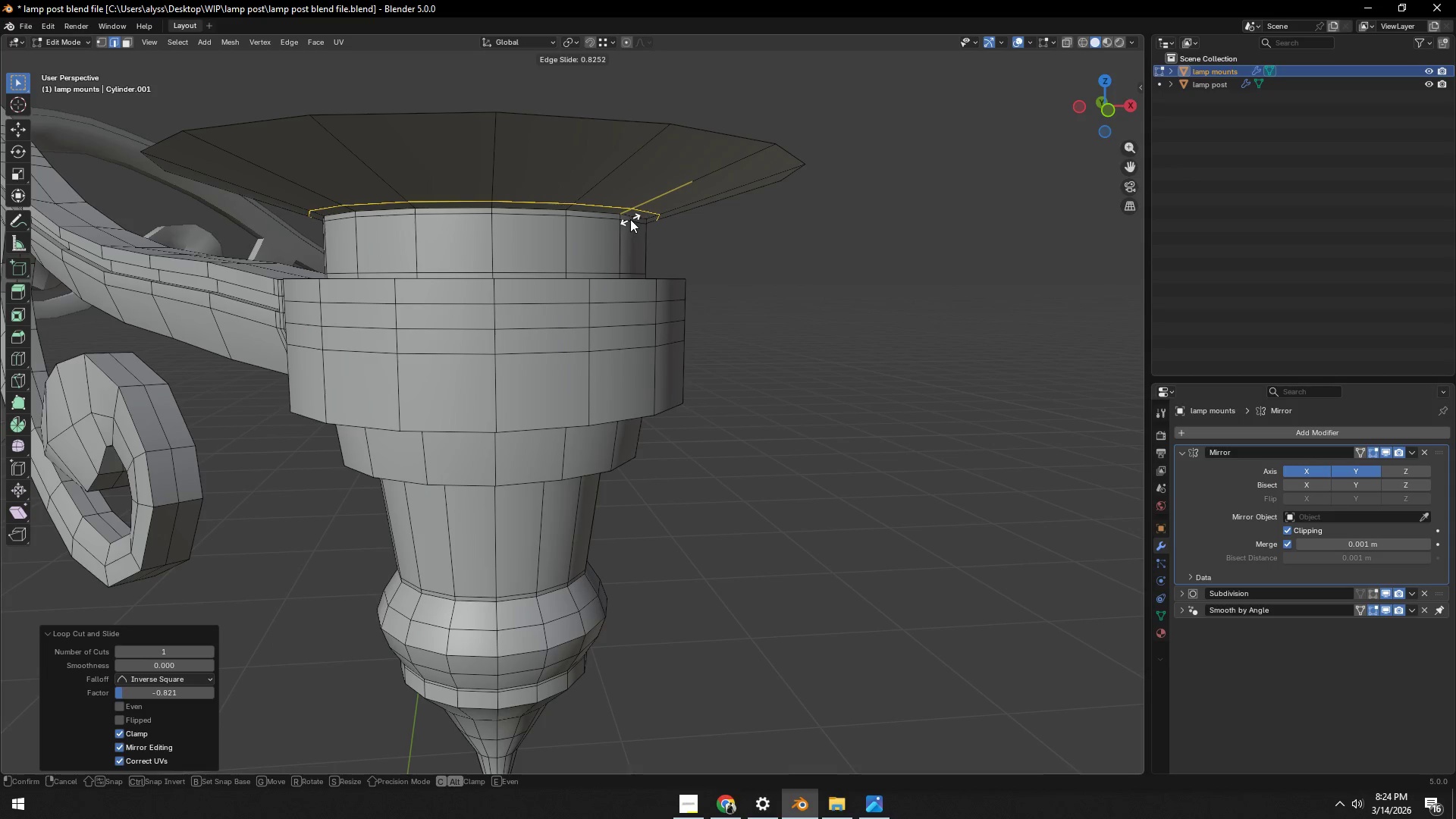 
key(Tab)
 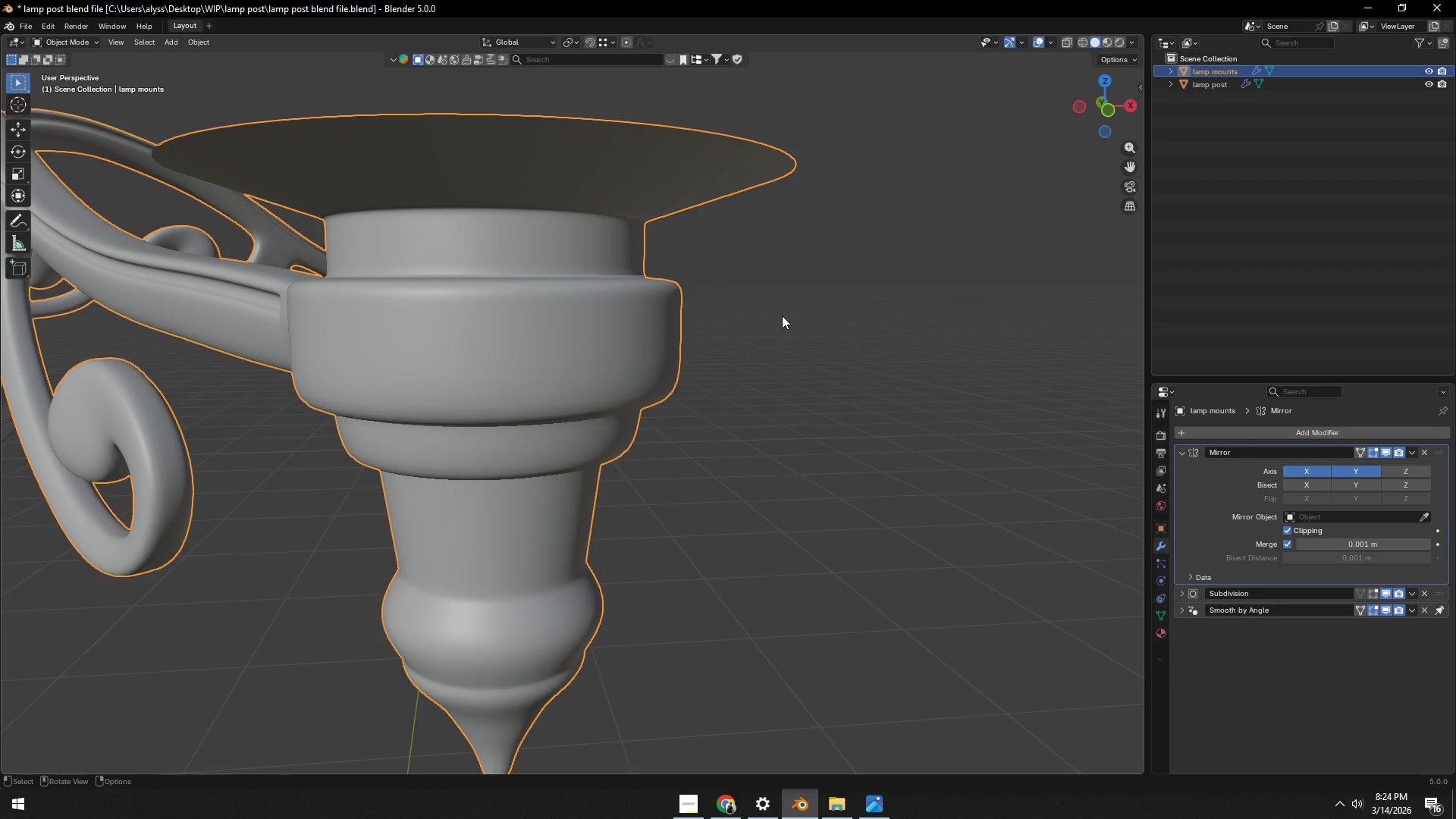 
left_click([770, 346])
 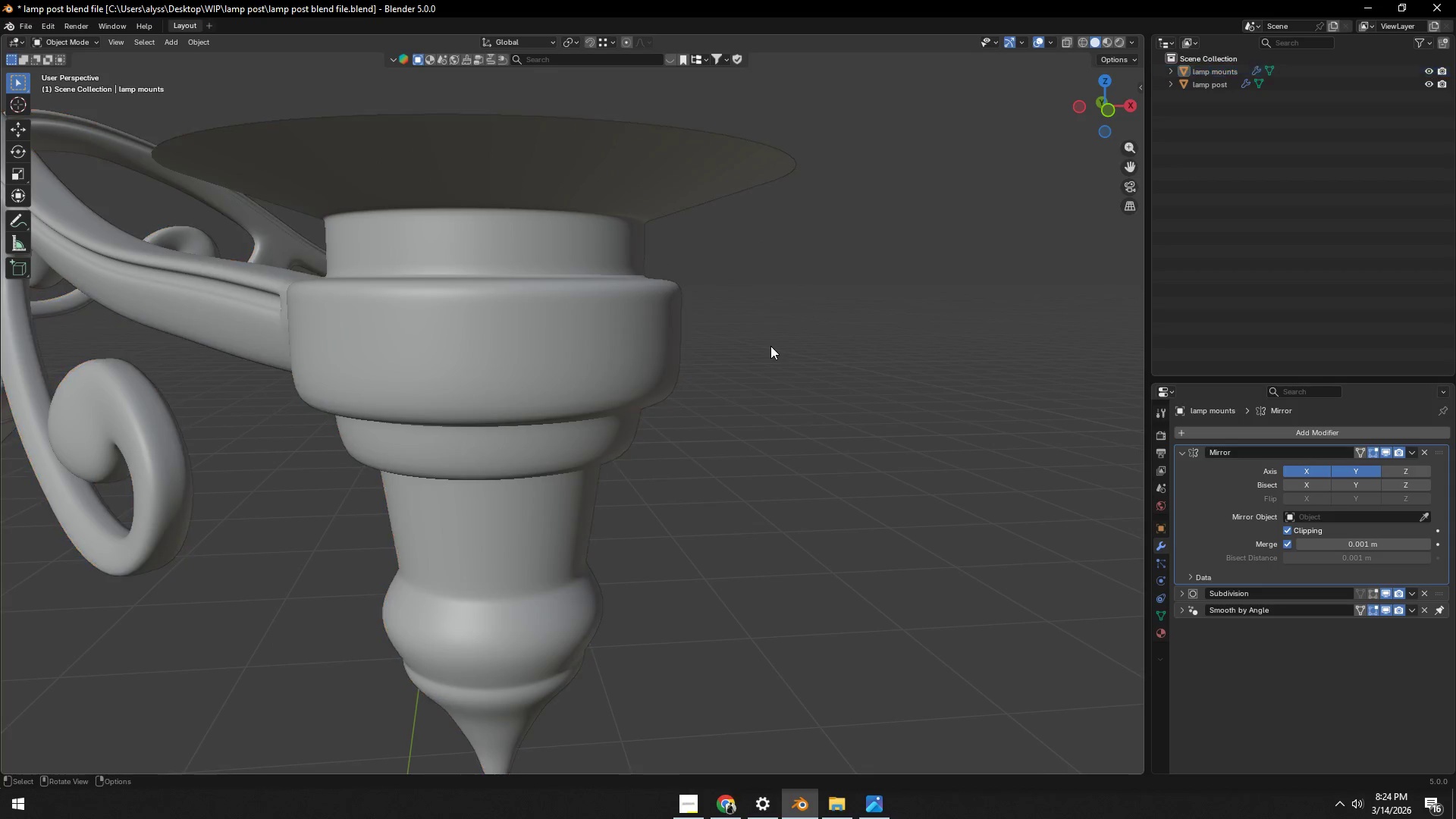 
key(Control+ControlLeft)
 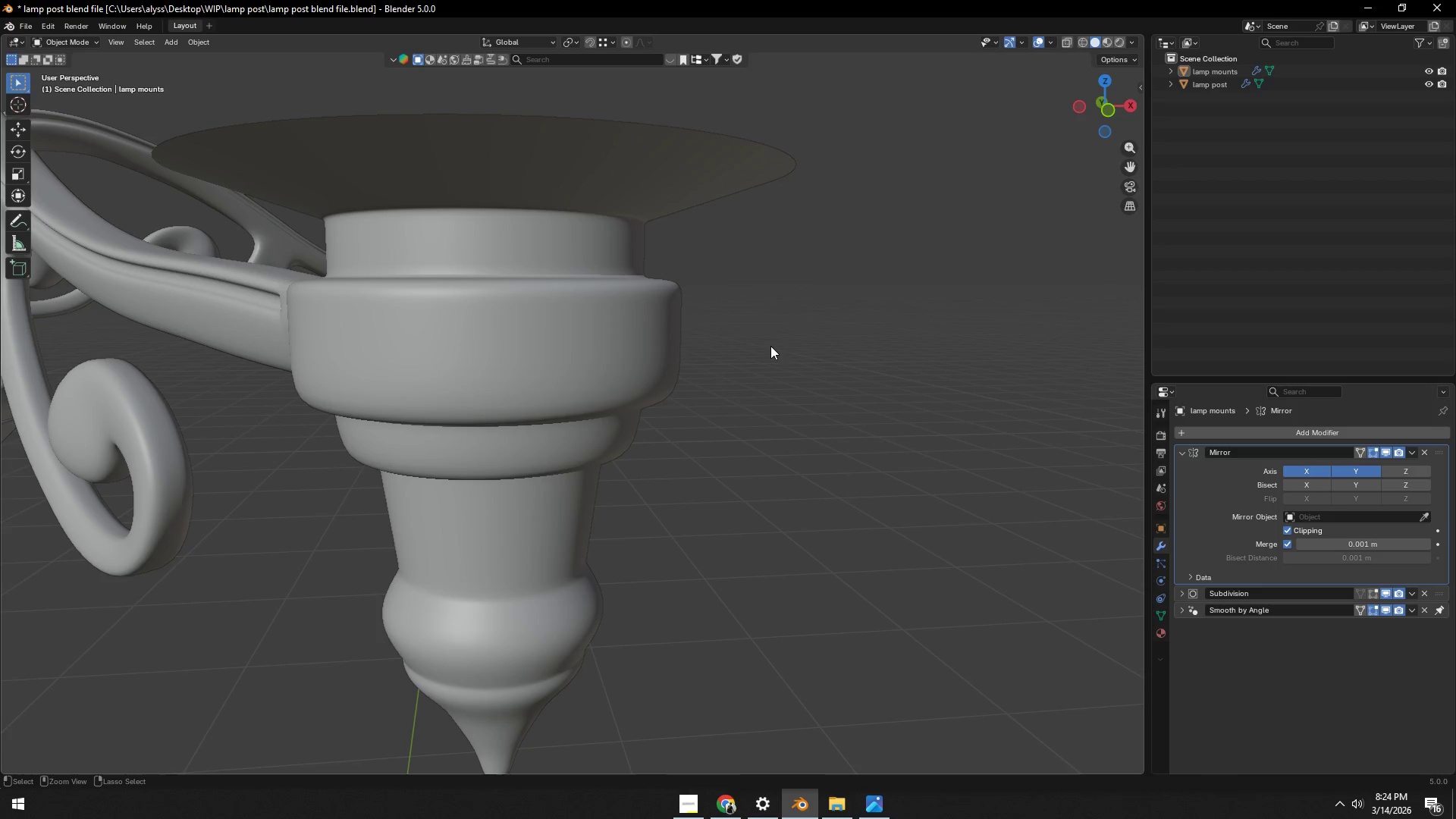 
key(Control+S)
 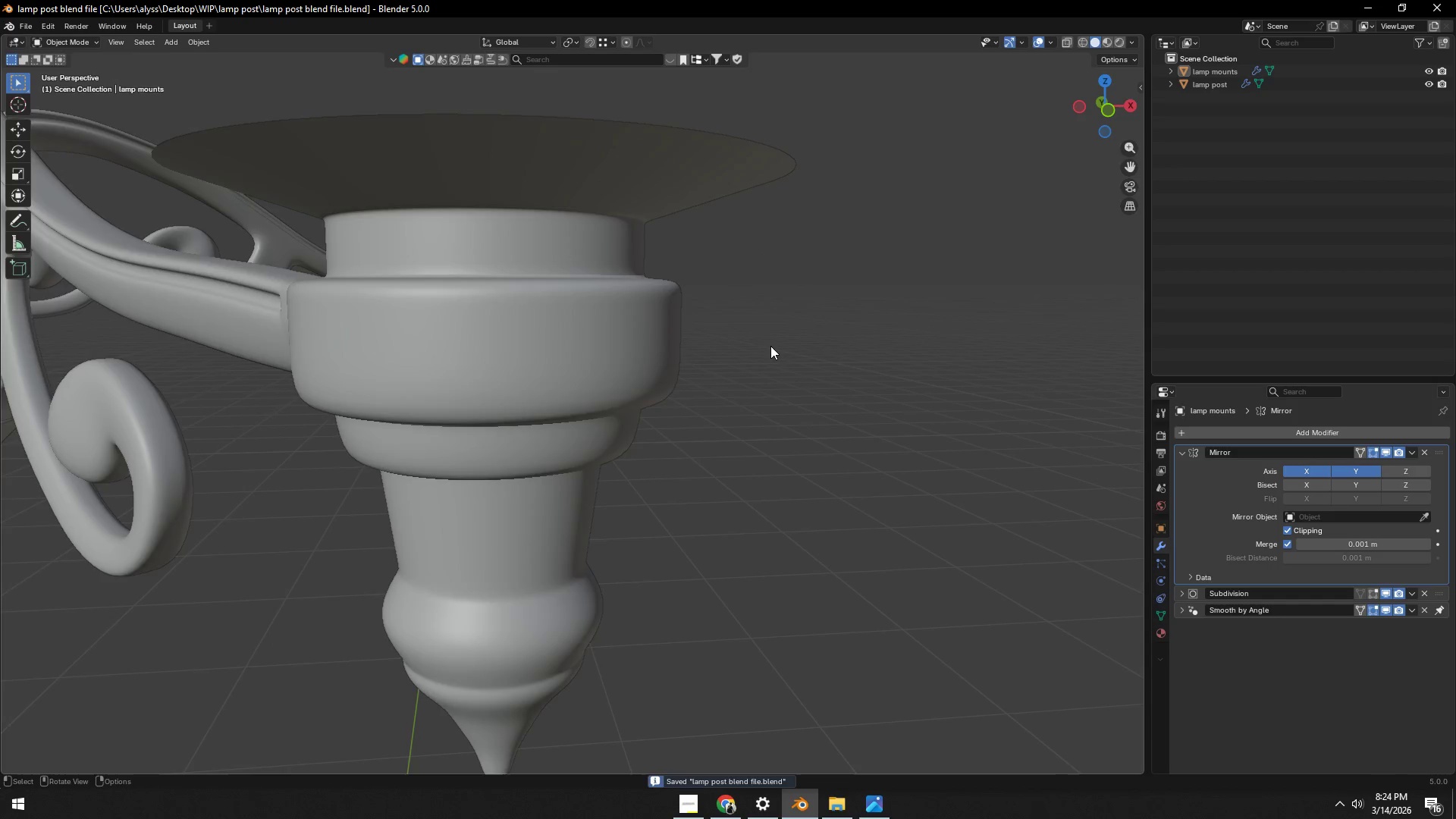 
scroll: coordinate [763, 347], scroll_direction: down, amount: 16.0
 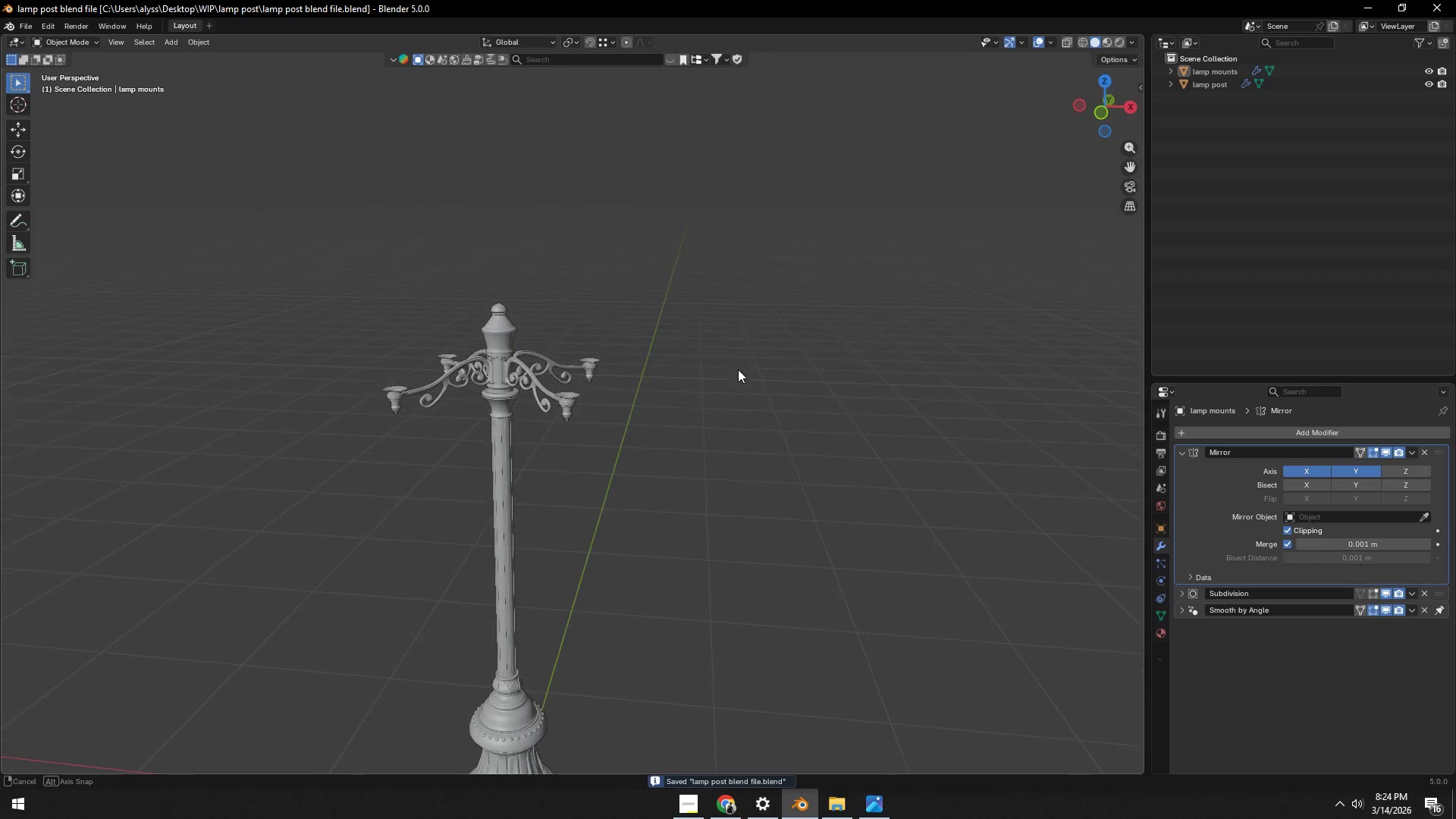 
scroll: coordinate [682, 381], scroll_direction: up, amount: 3.0
 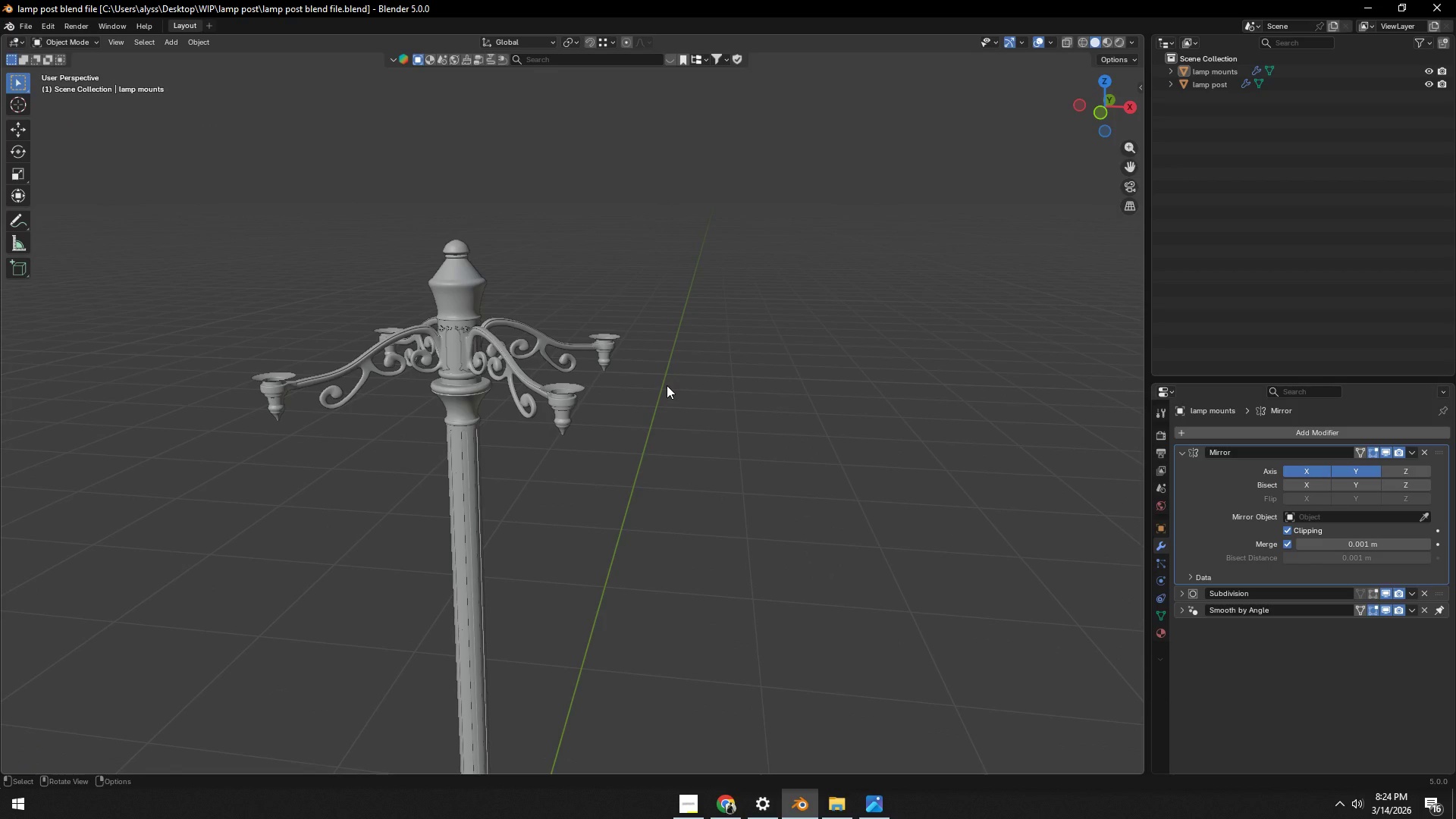 
wait(16.67)
 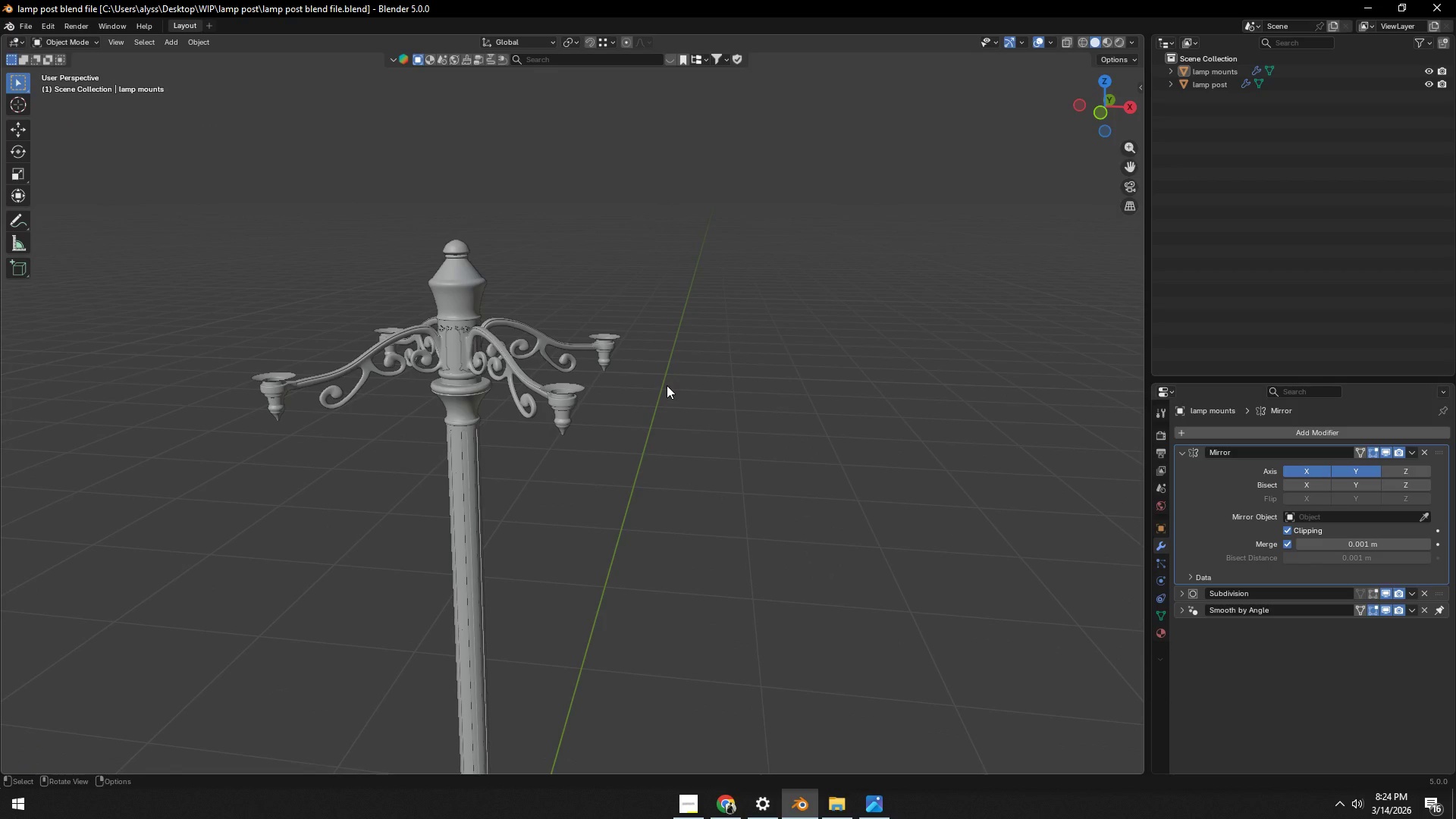 
scroll: coordinate [648, 401], scroll_direction: up, amount: 3.0
 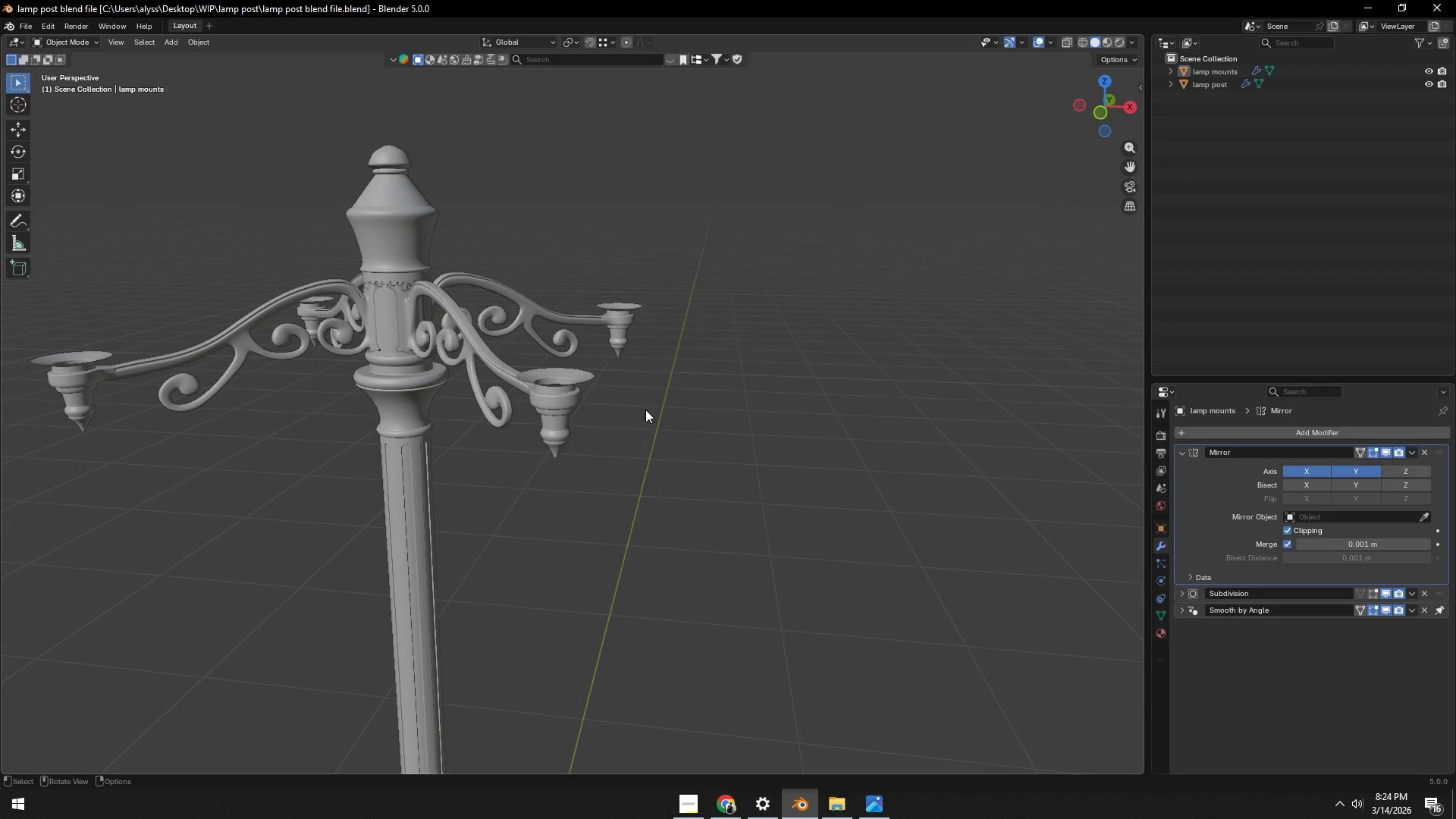 
key(Alt+AltLeft)
 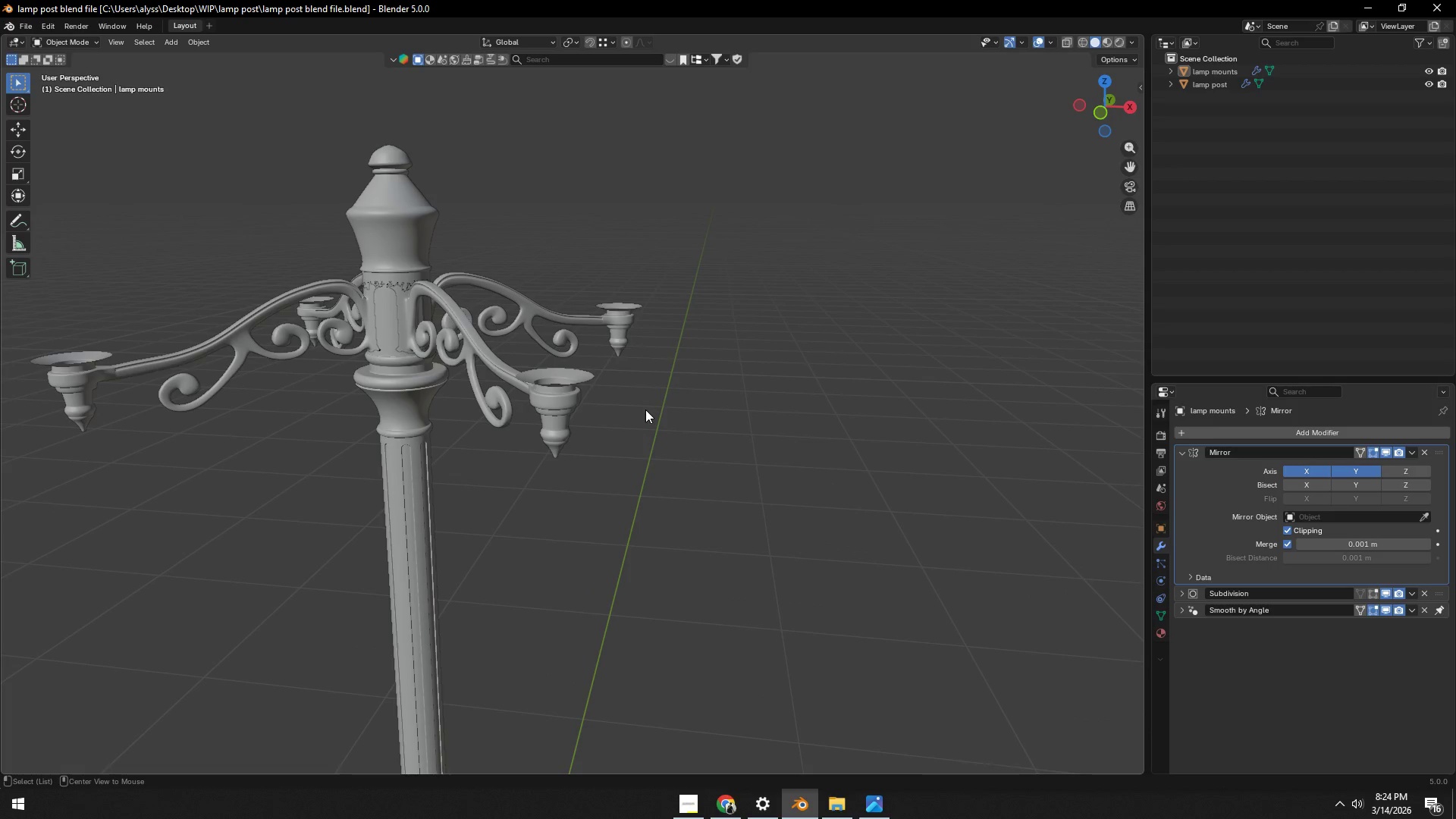 
key(Alt+Tab)
 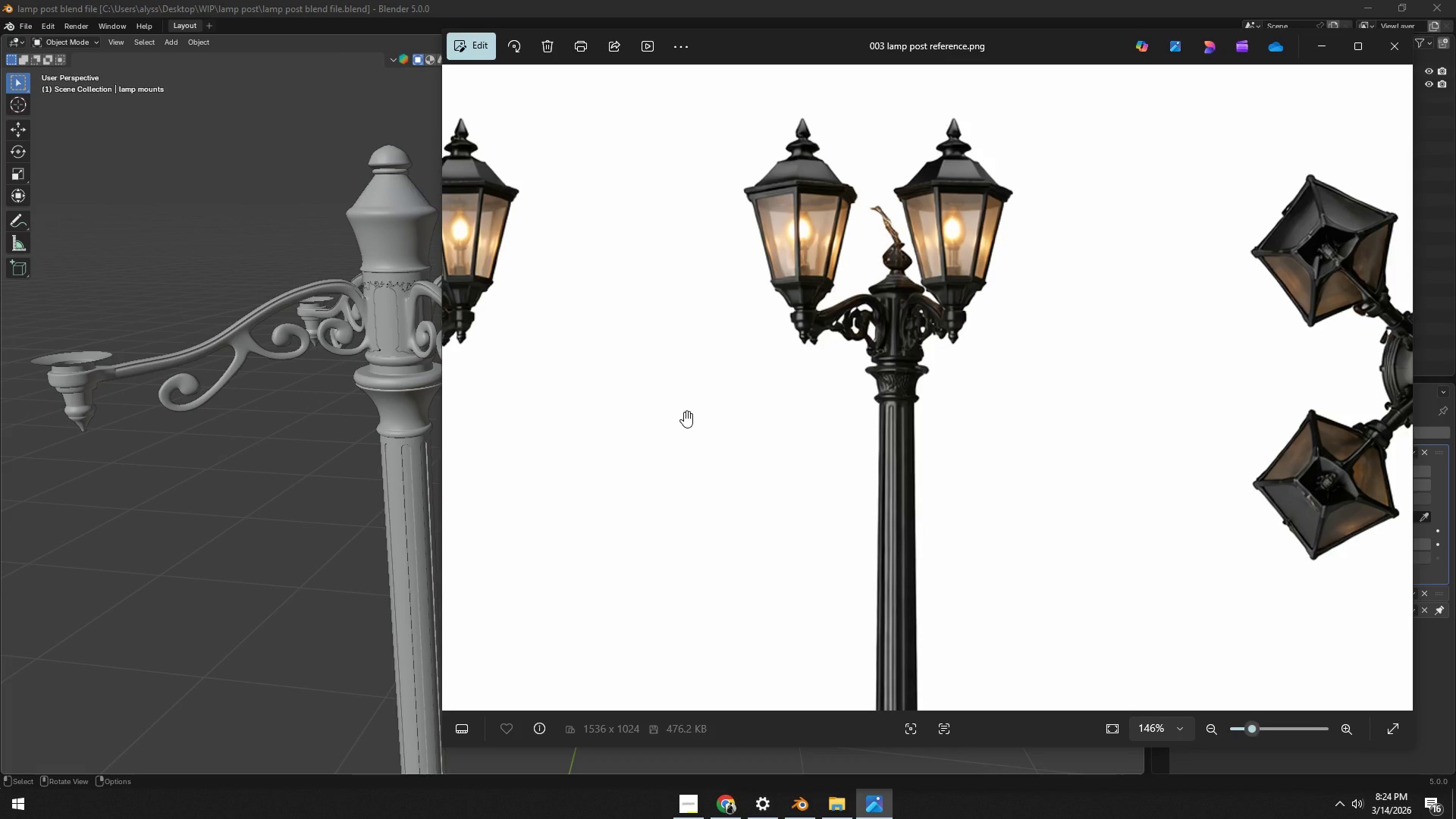 
key(Alt+AltLeft)
 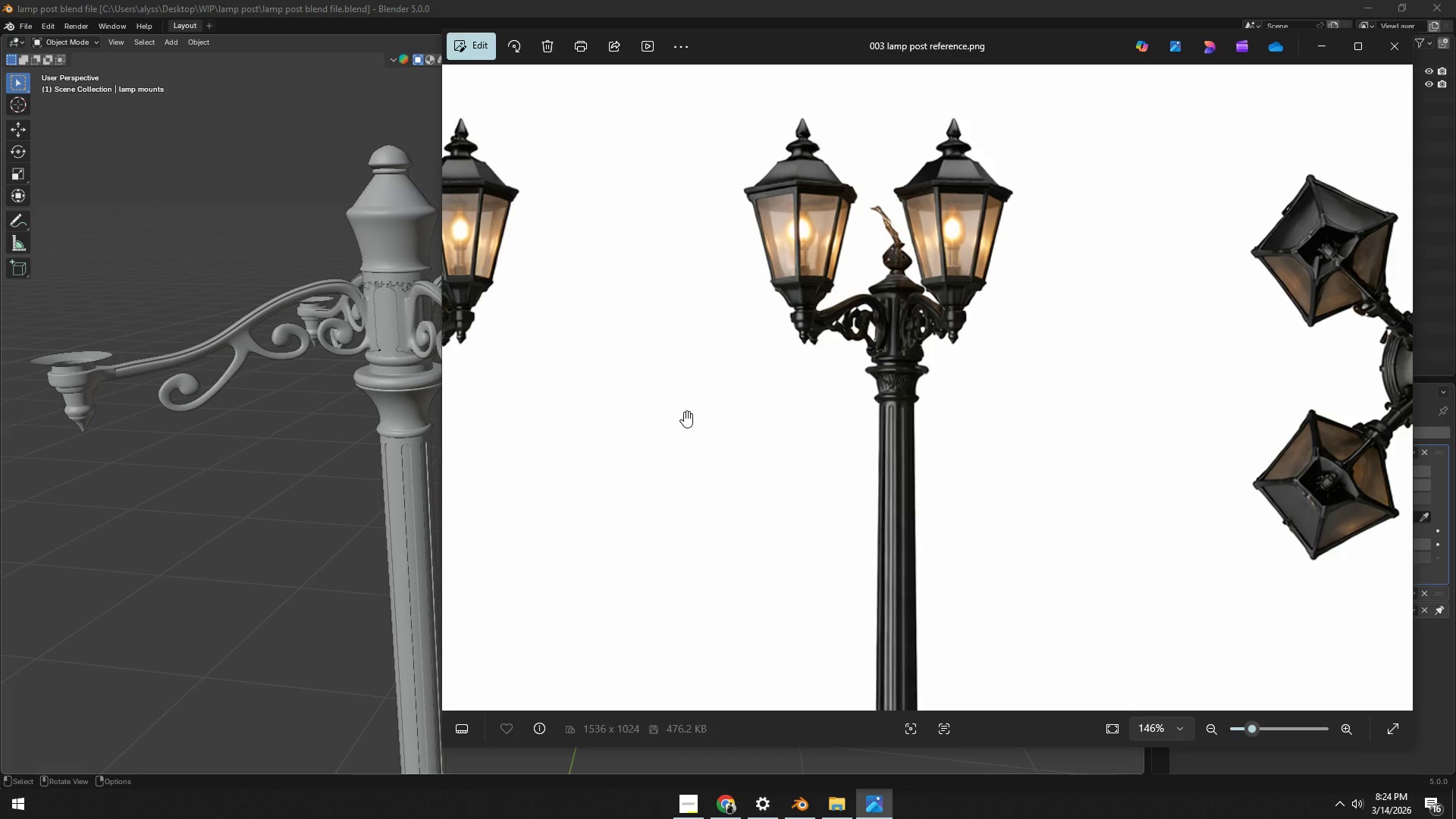 
key(Alt+AltLeft)
 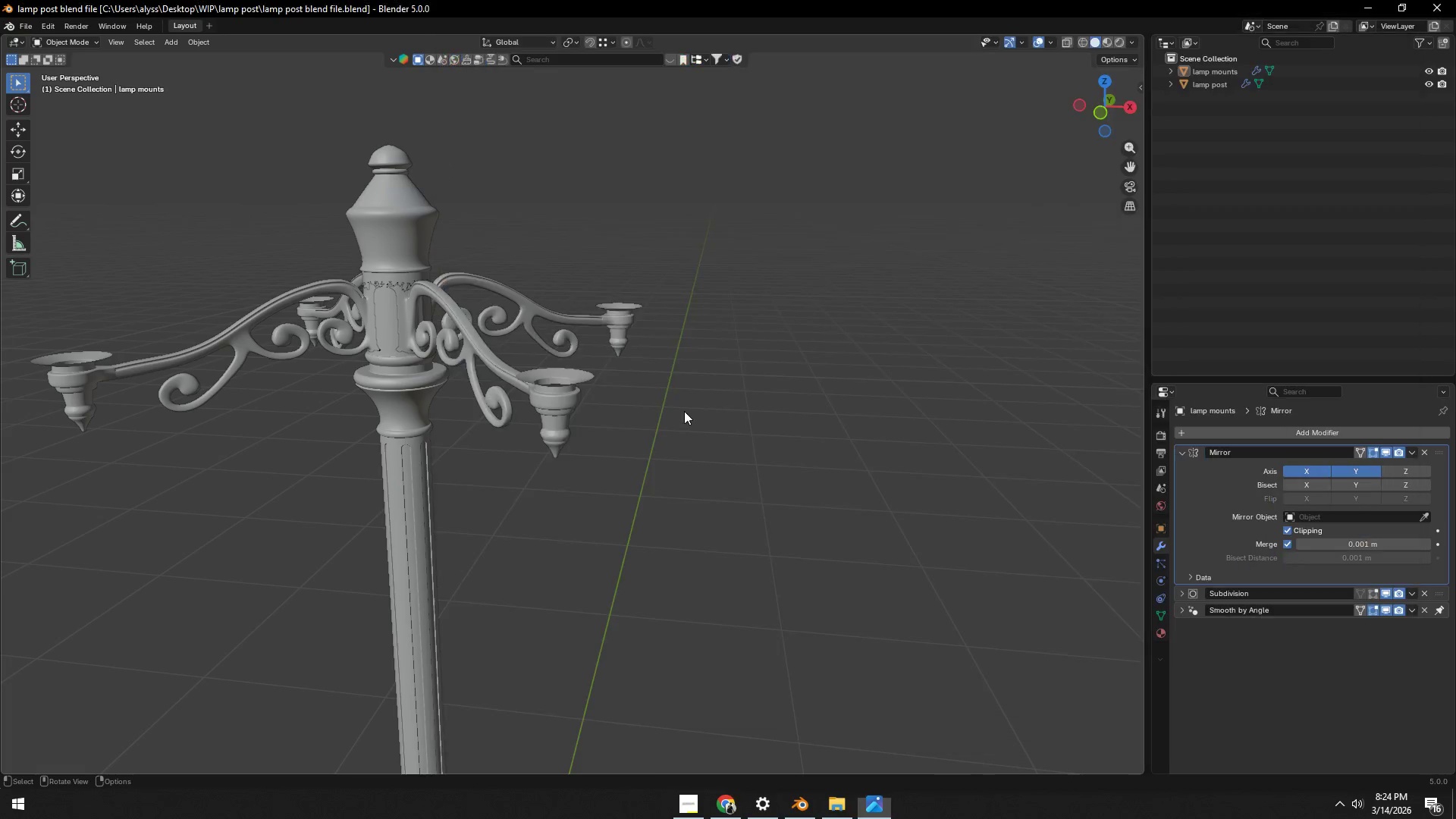 
key(Alt+Tab)
 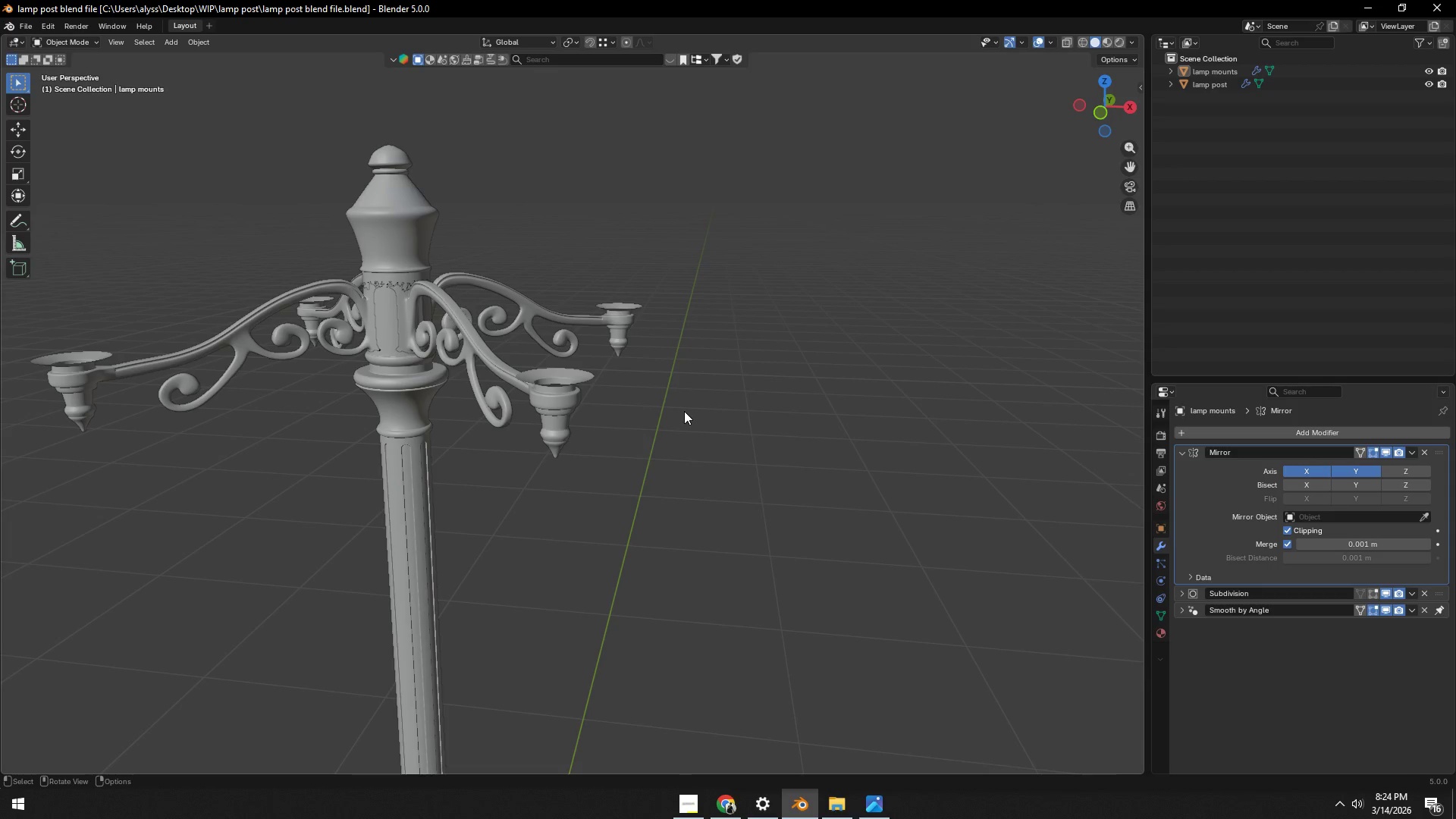 
left_click([683, 409])
 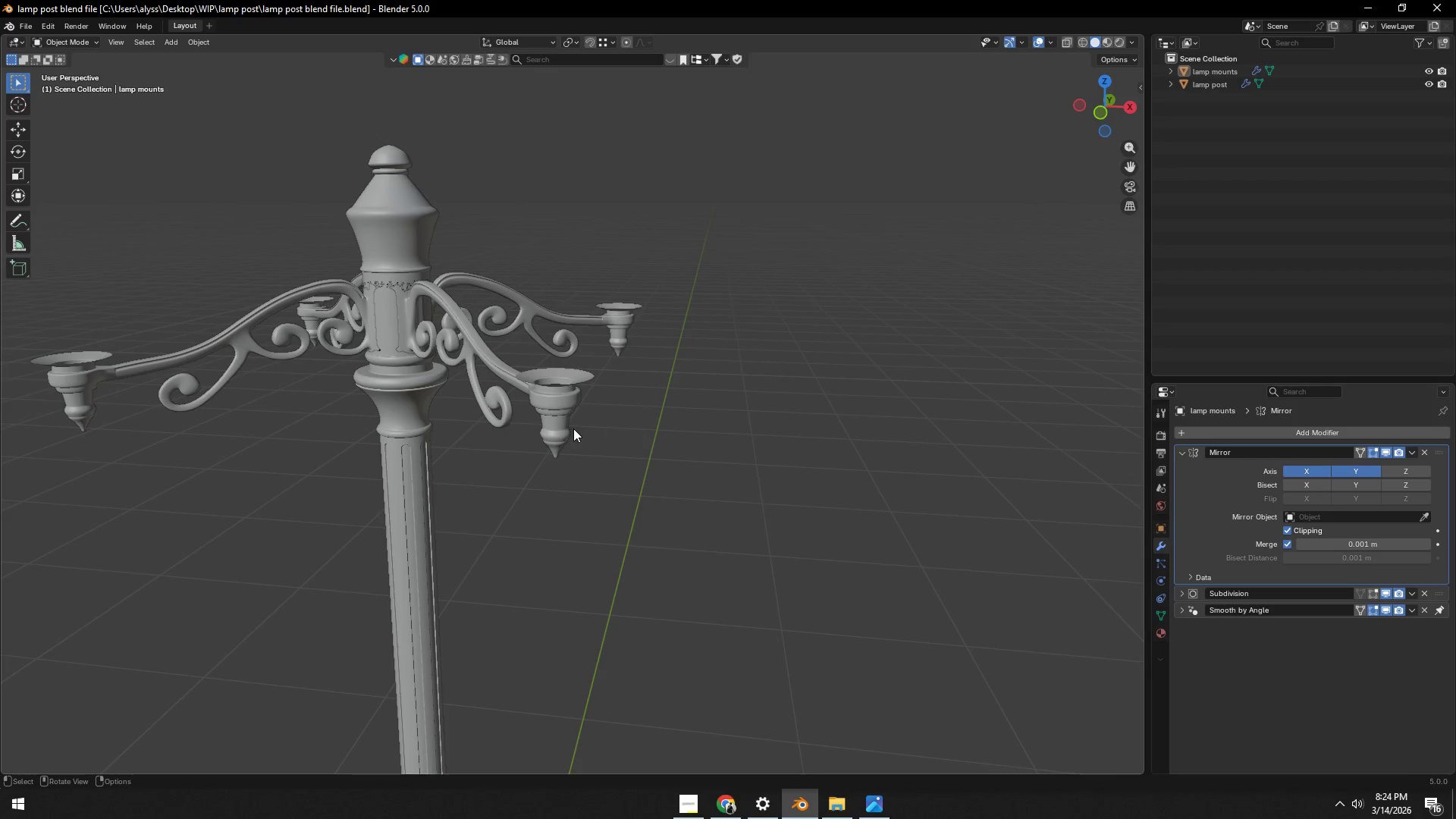 
scroll: coordinate [570, 428], scroll_direction: up, amount: 5.0
 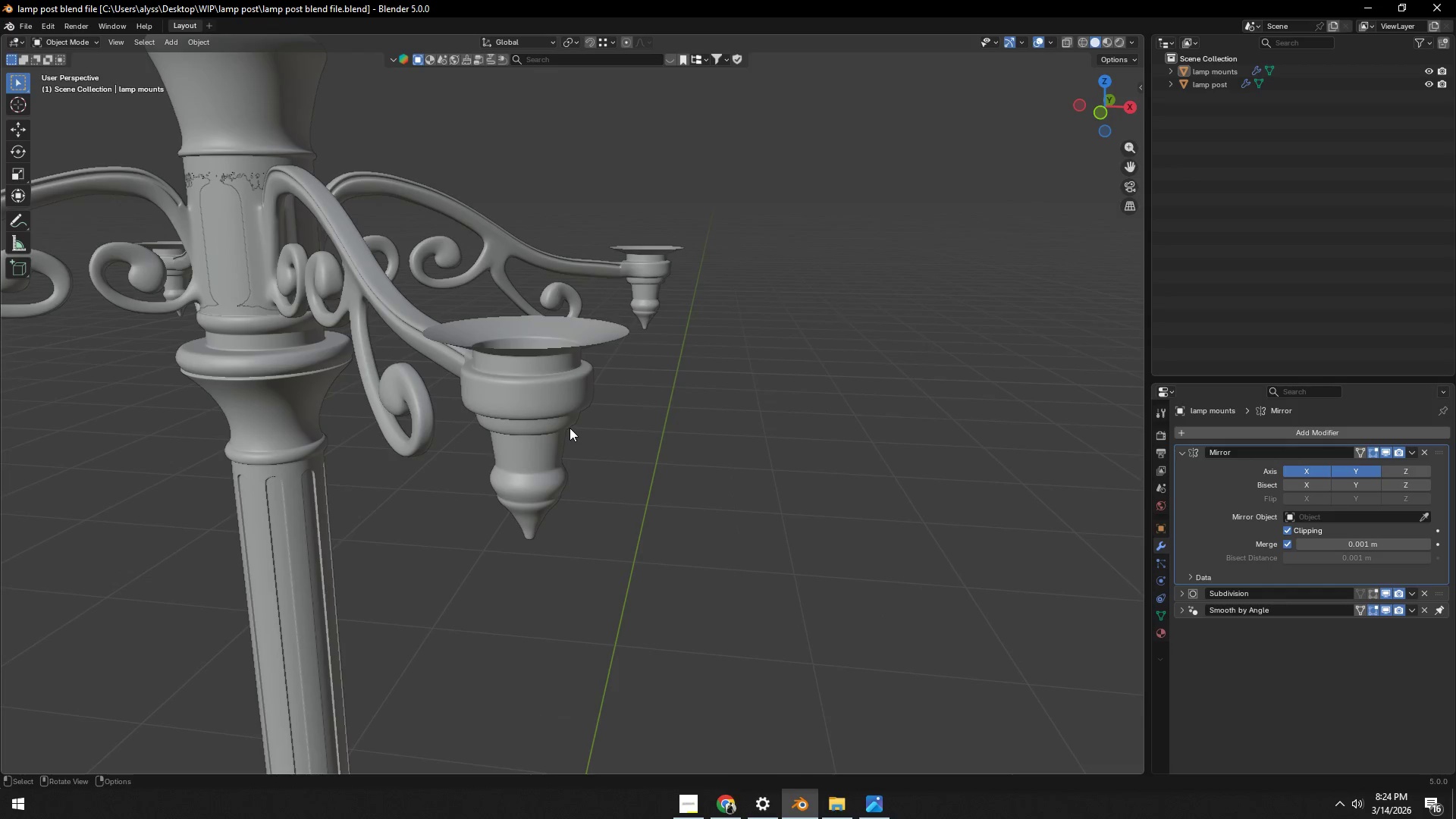 
hold_key(key=ShiftLeft, duration=0.39)
 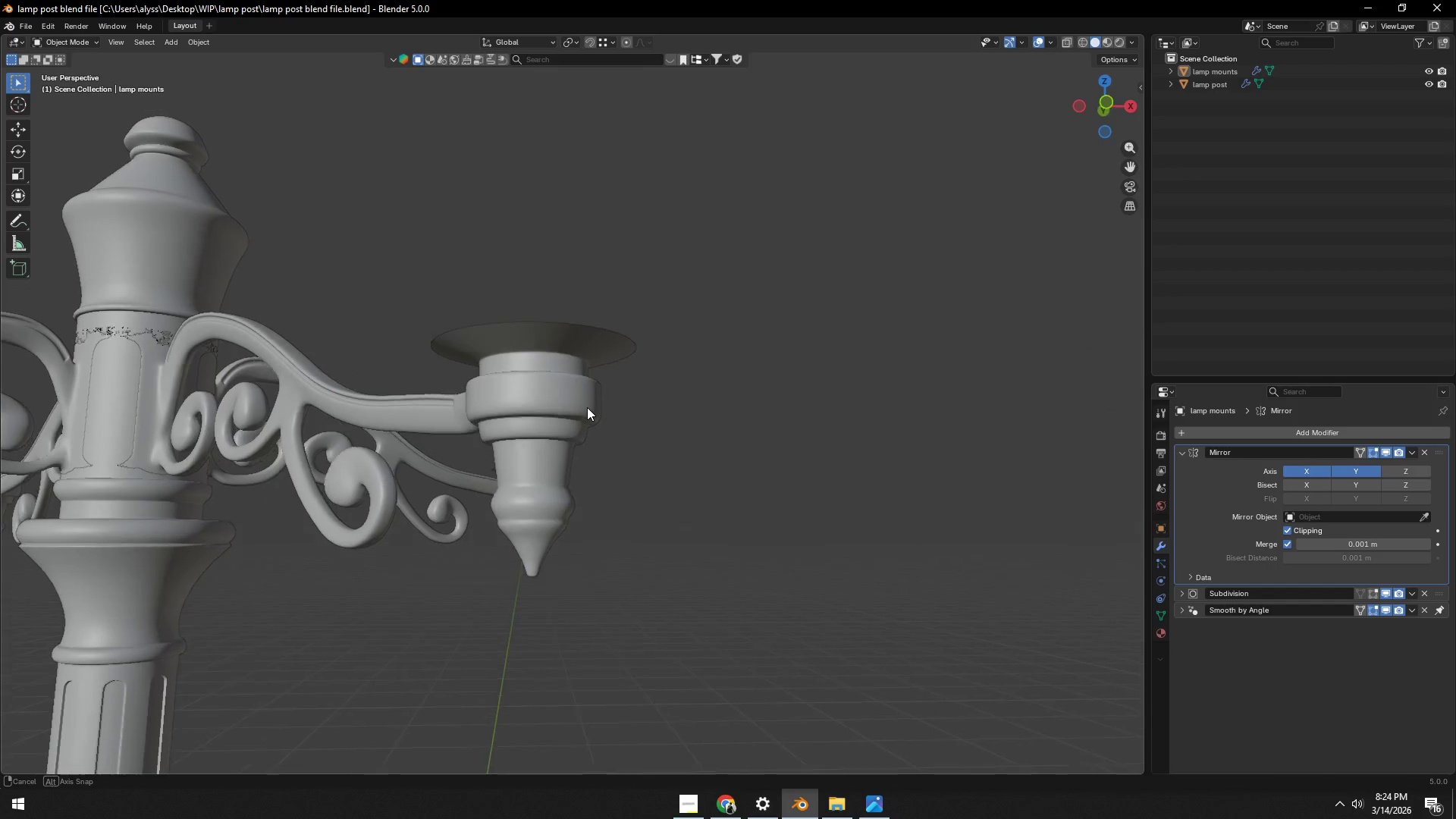 
hold_key(key=ShiftLeft, duration=0.48)
 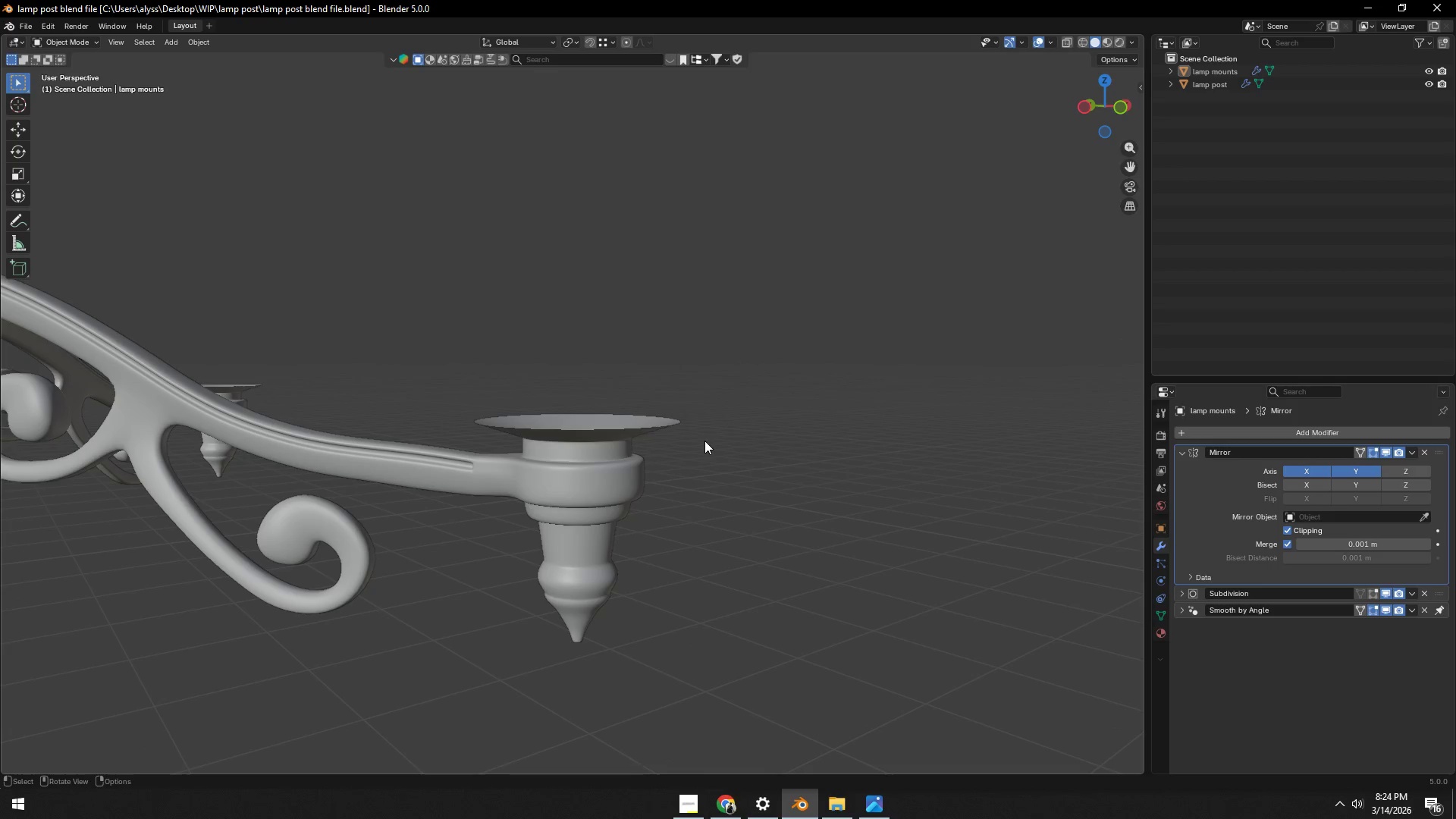 
scroll: coordinate [659, 441], scroll_direction: up, amount: 2.0
 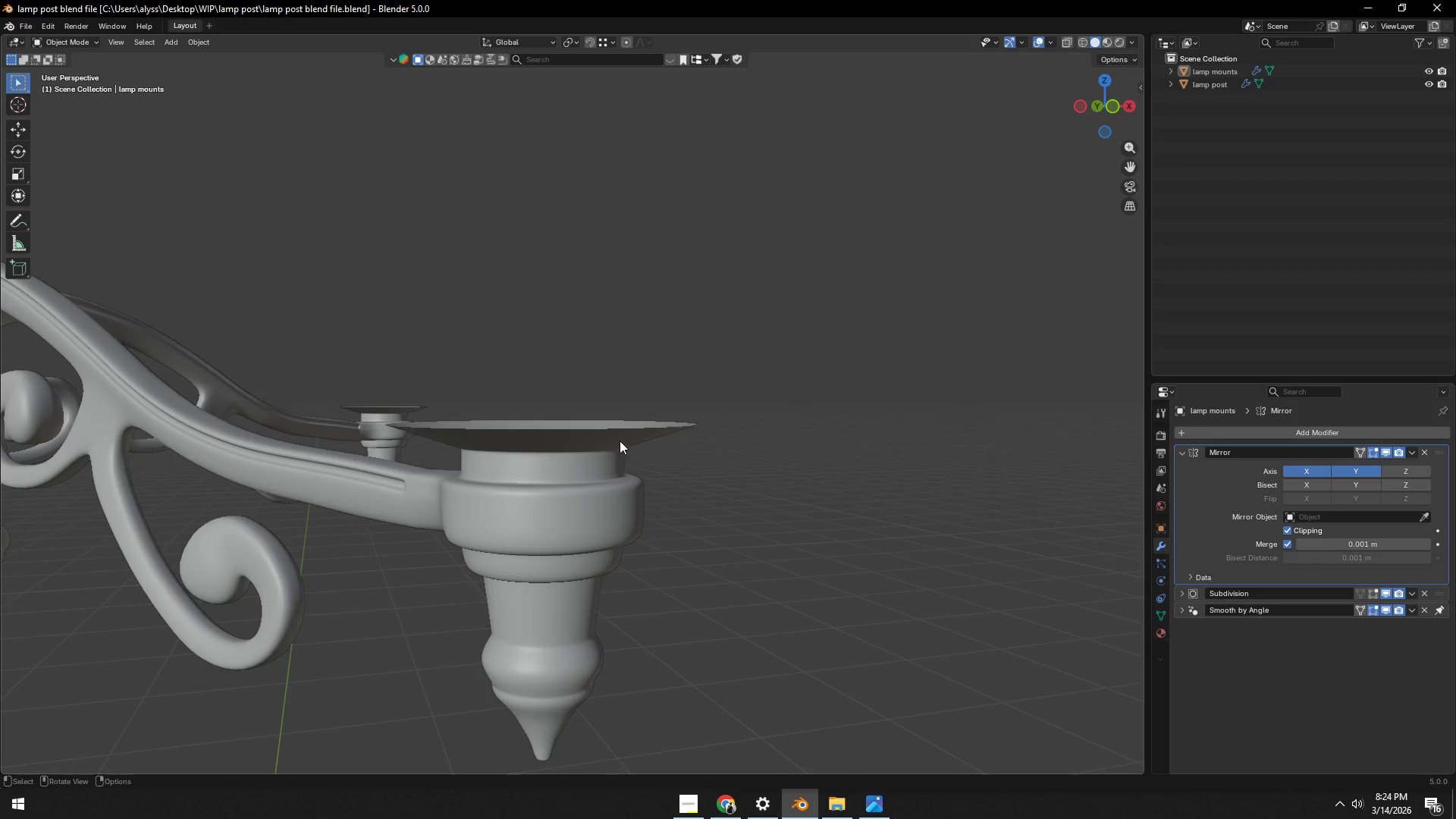 
left_click([610, 433])
 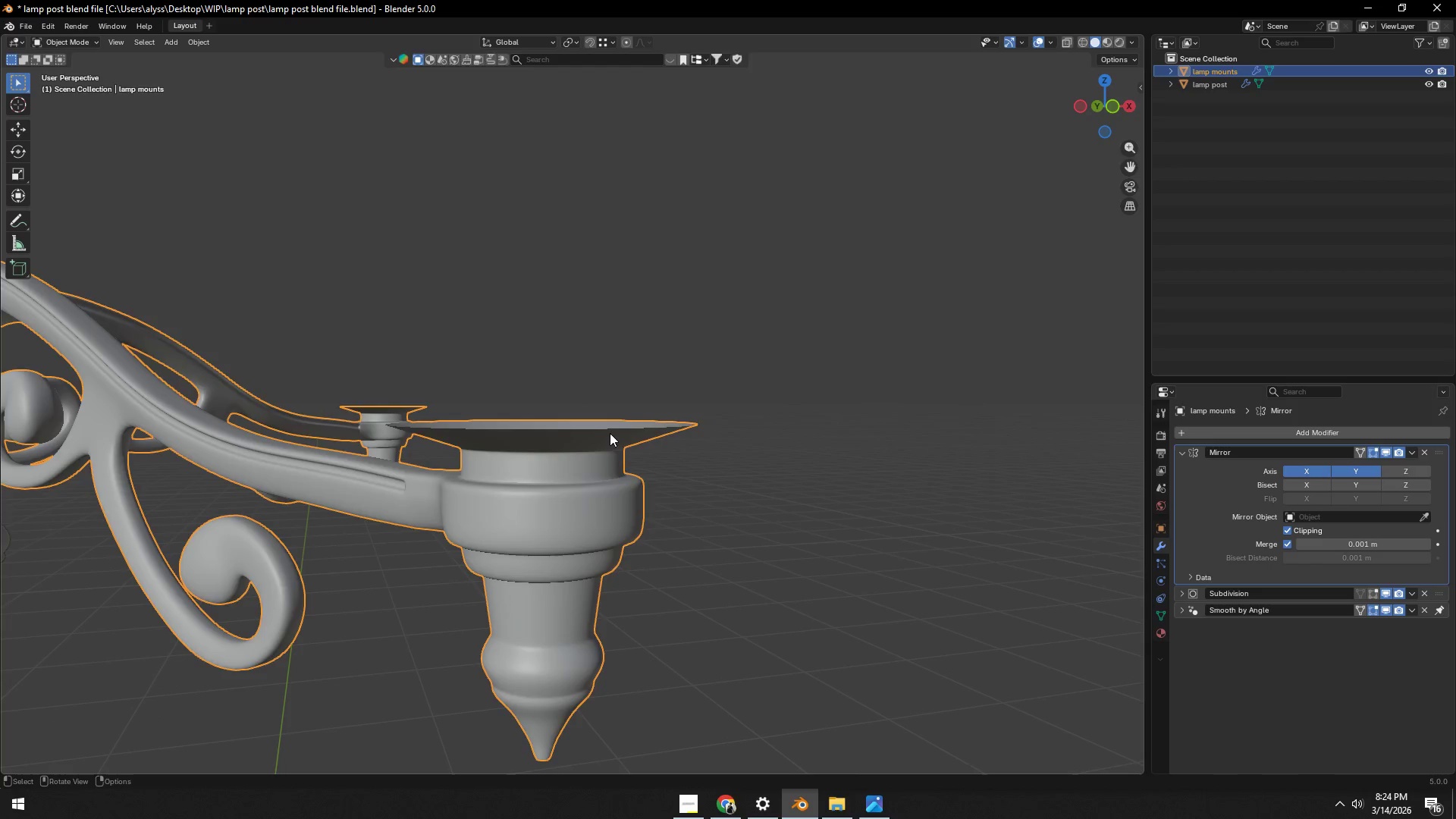 
key(Tab)
 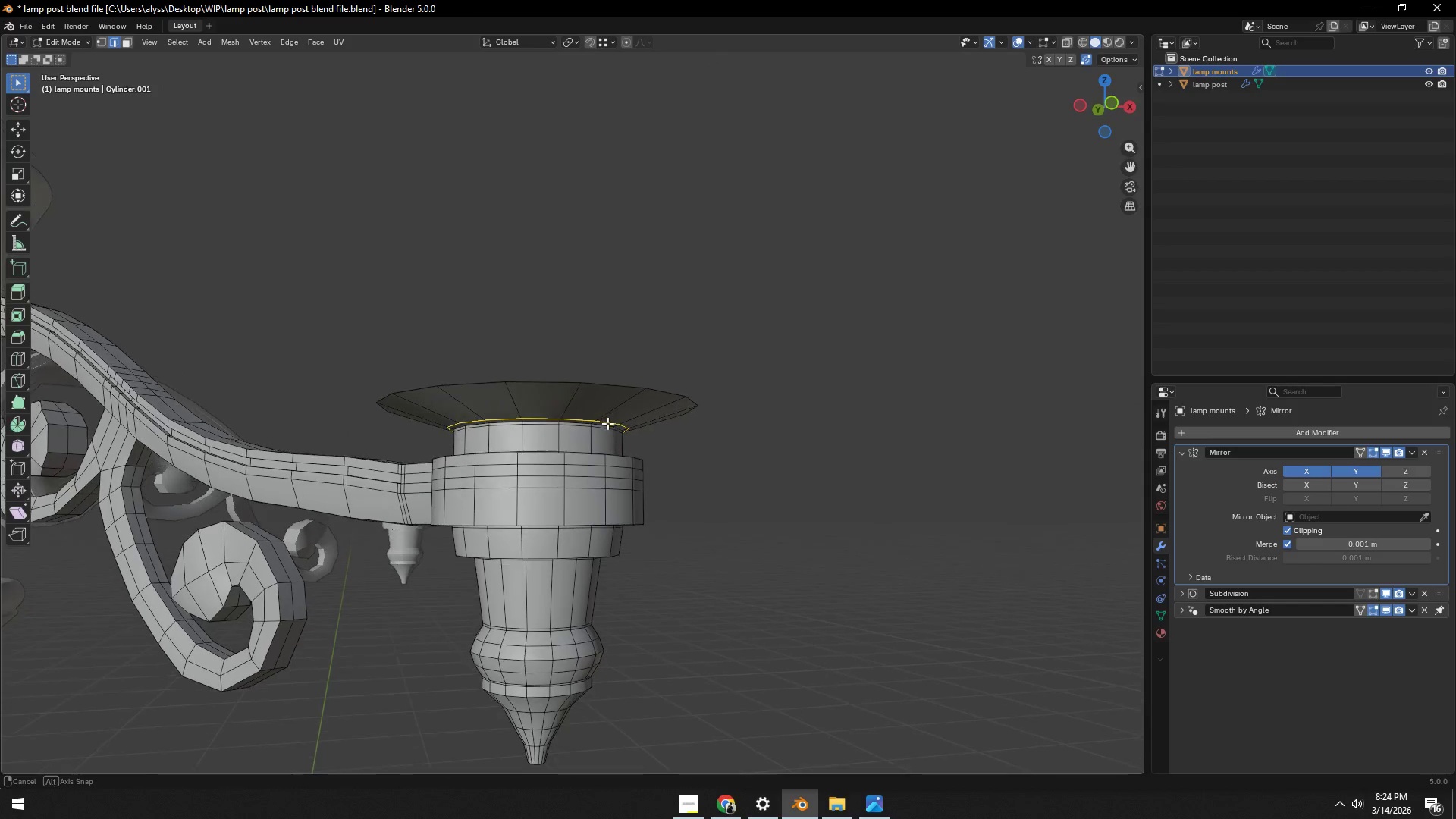 
hold_key(key=AltLeft, duration=0.62)
left_click([557, 384])
 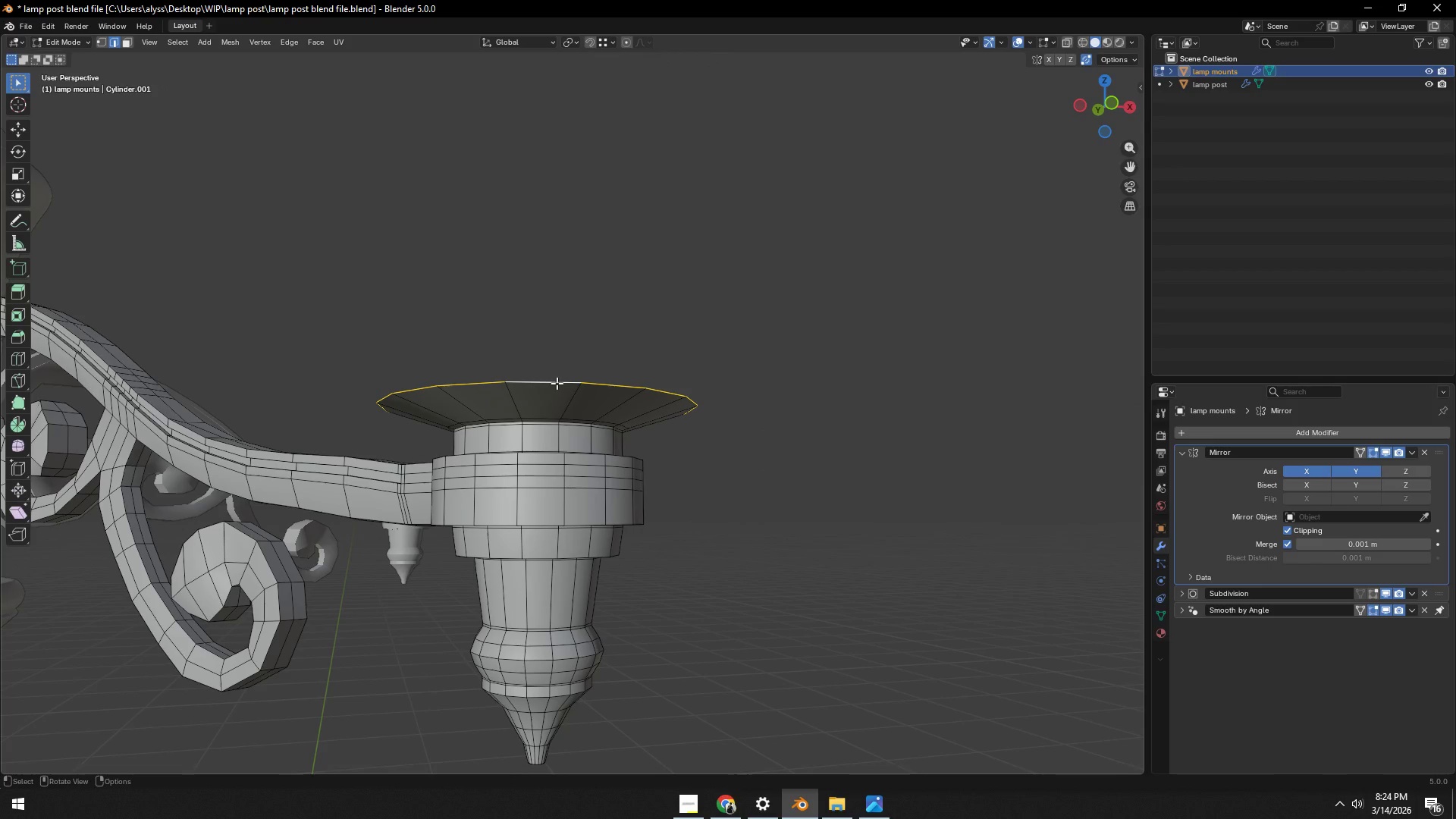 
key(Control+NumpadAdd)
 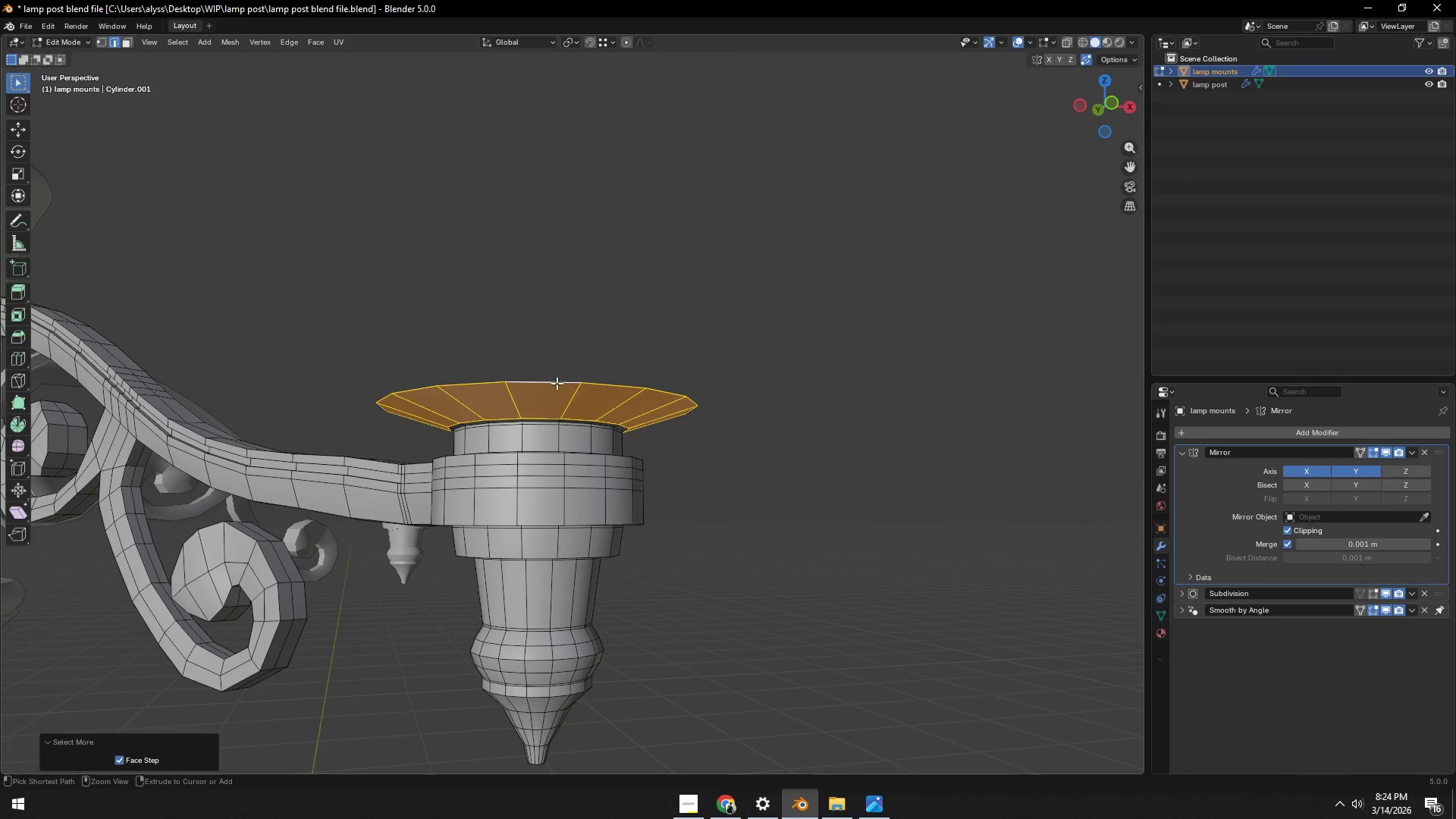 
key(Control+NumpadAdd)
 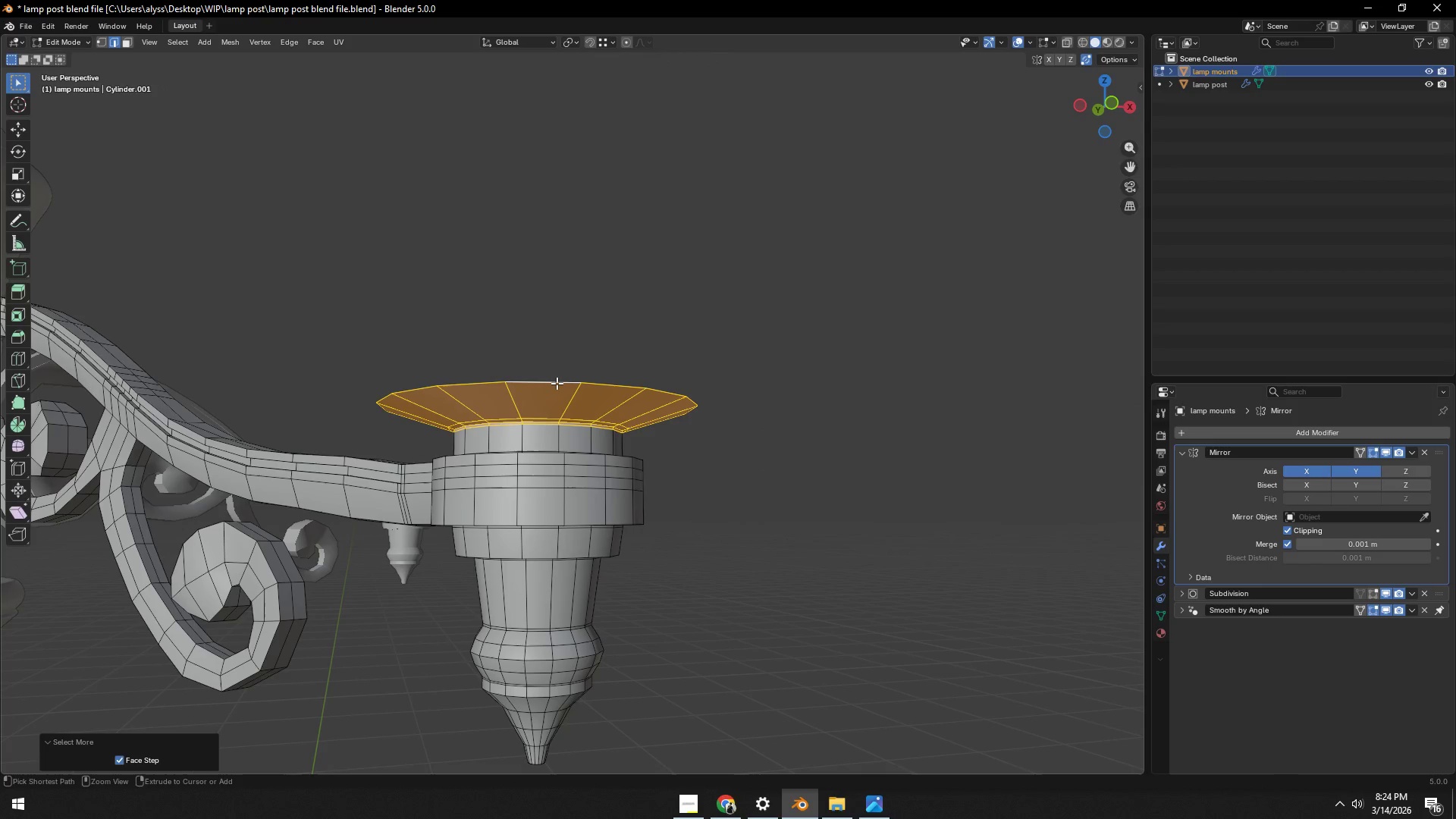 
key(Control+NumpadAdd)
 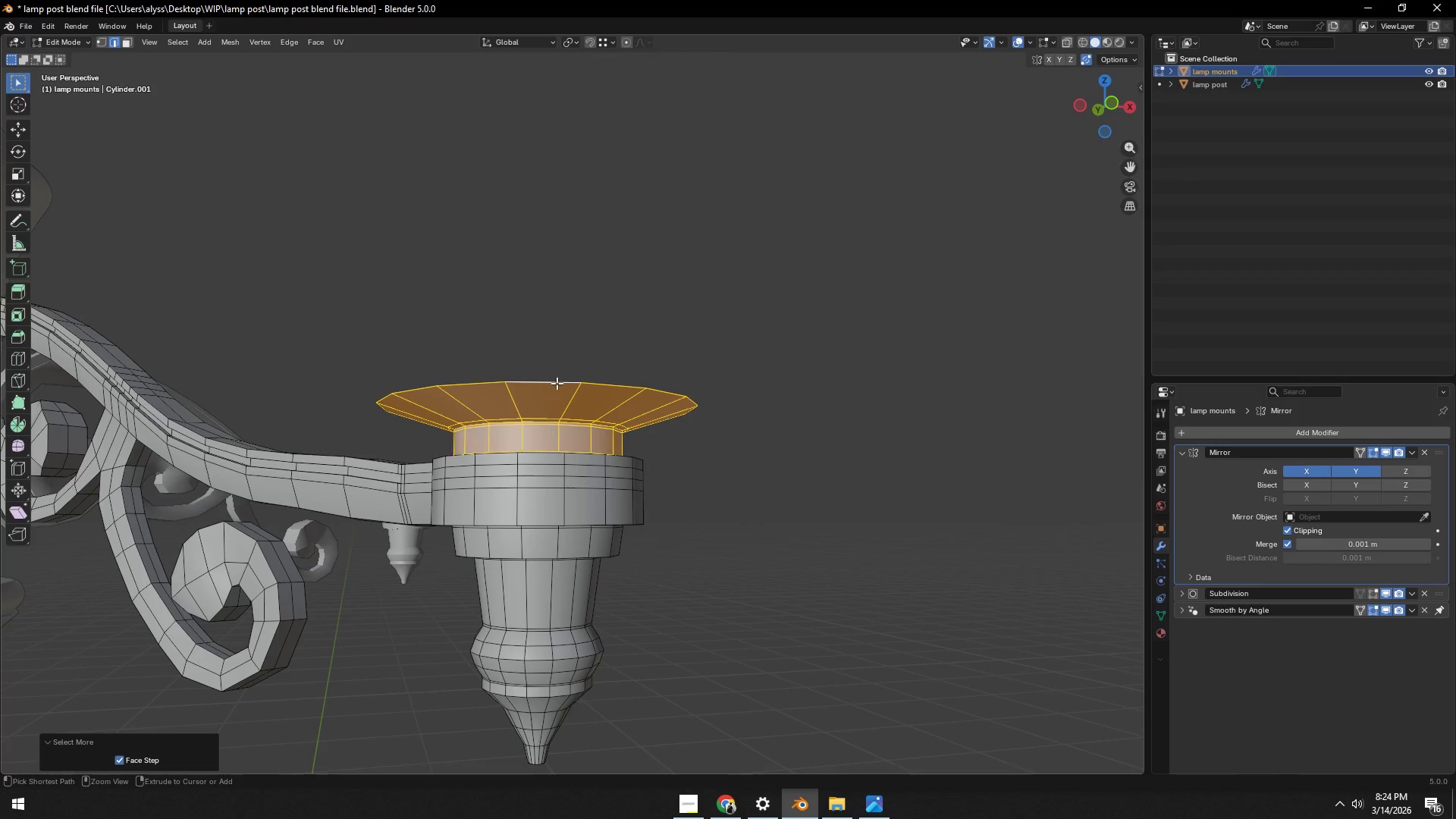 
key(Control+NumpadAdd)
 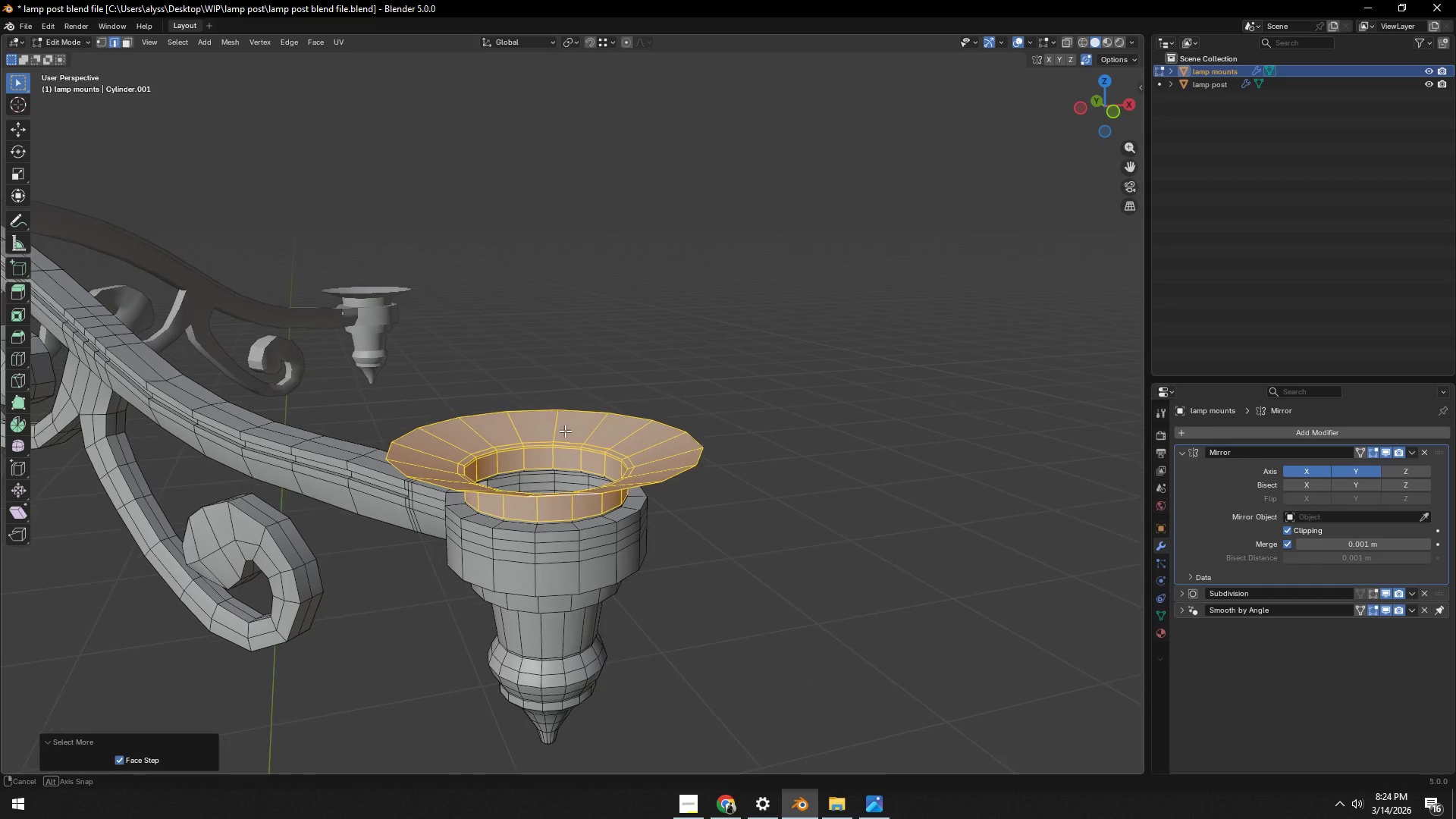 
hold_key(key=ShiftLeft, duration=0.33)
 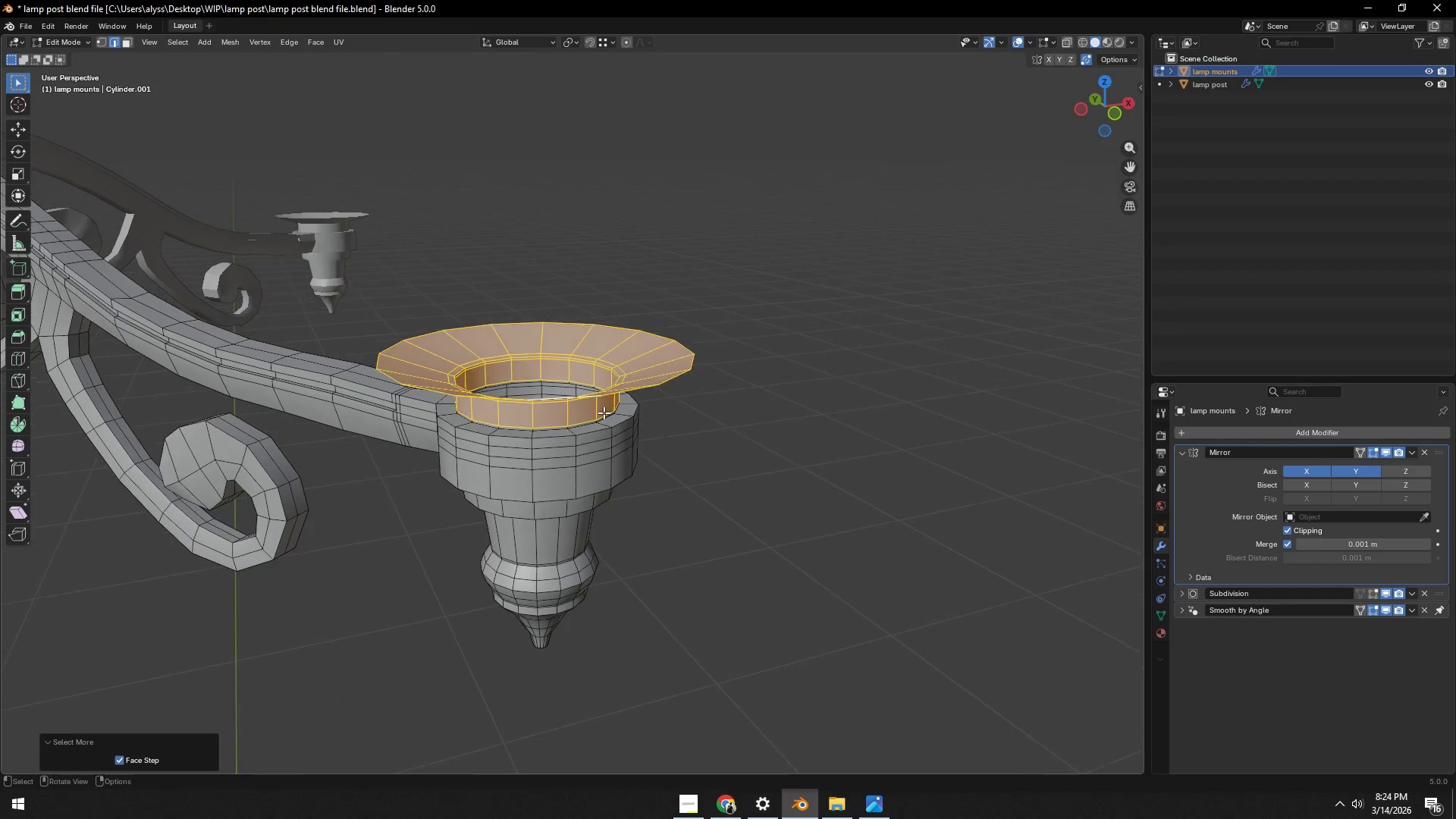 
scroll: coordinate [604, 413], scroll_direction: up, amount: 3.0
 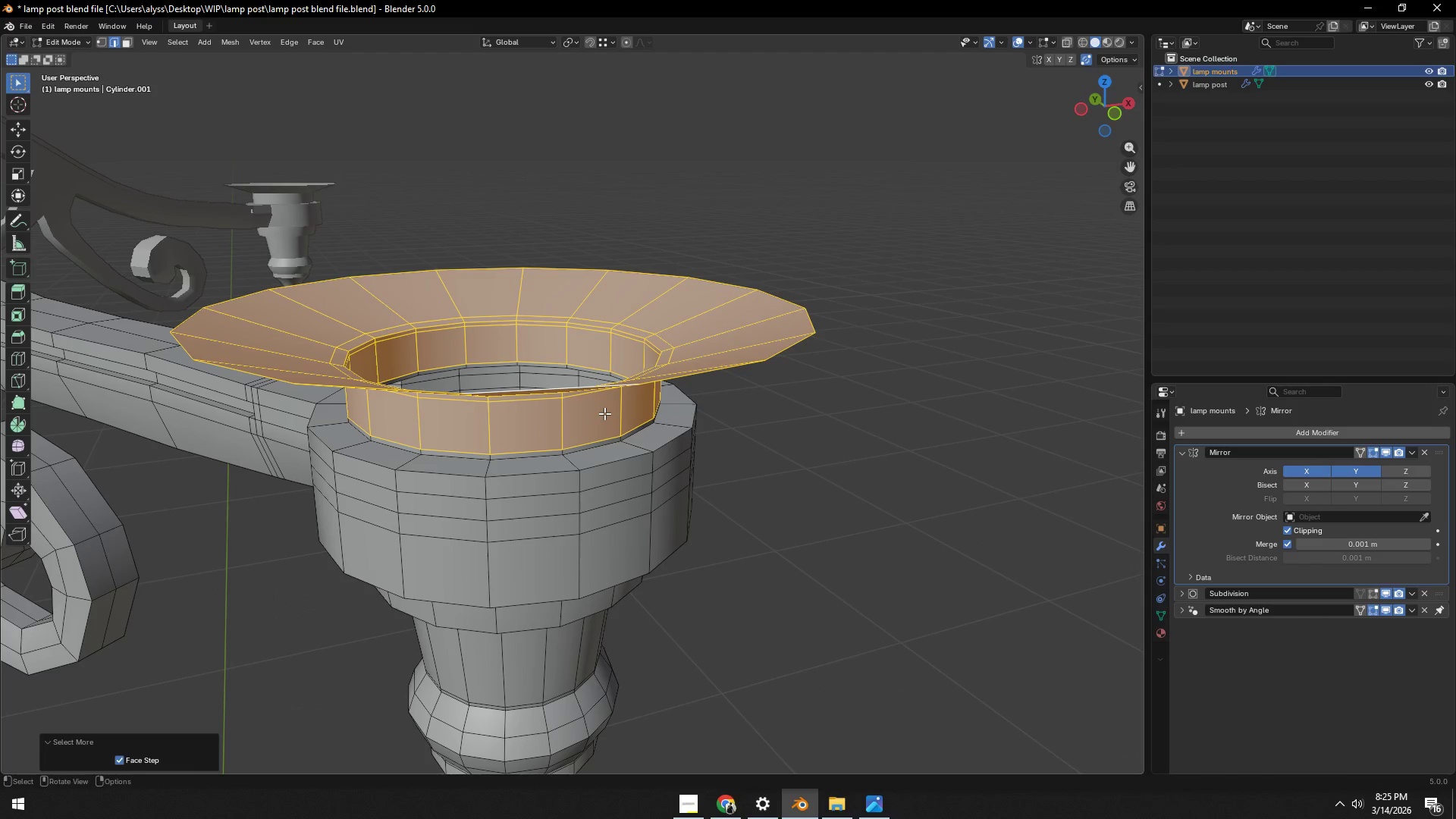 
key(Control+NumpadAdd)
 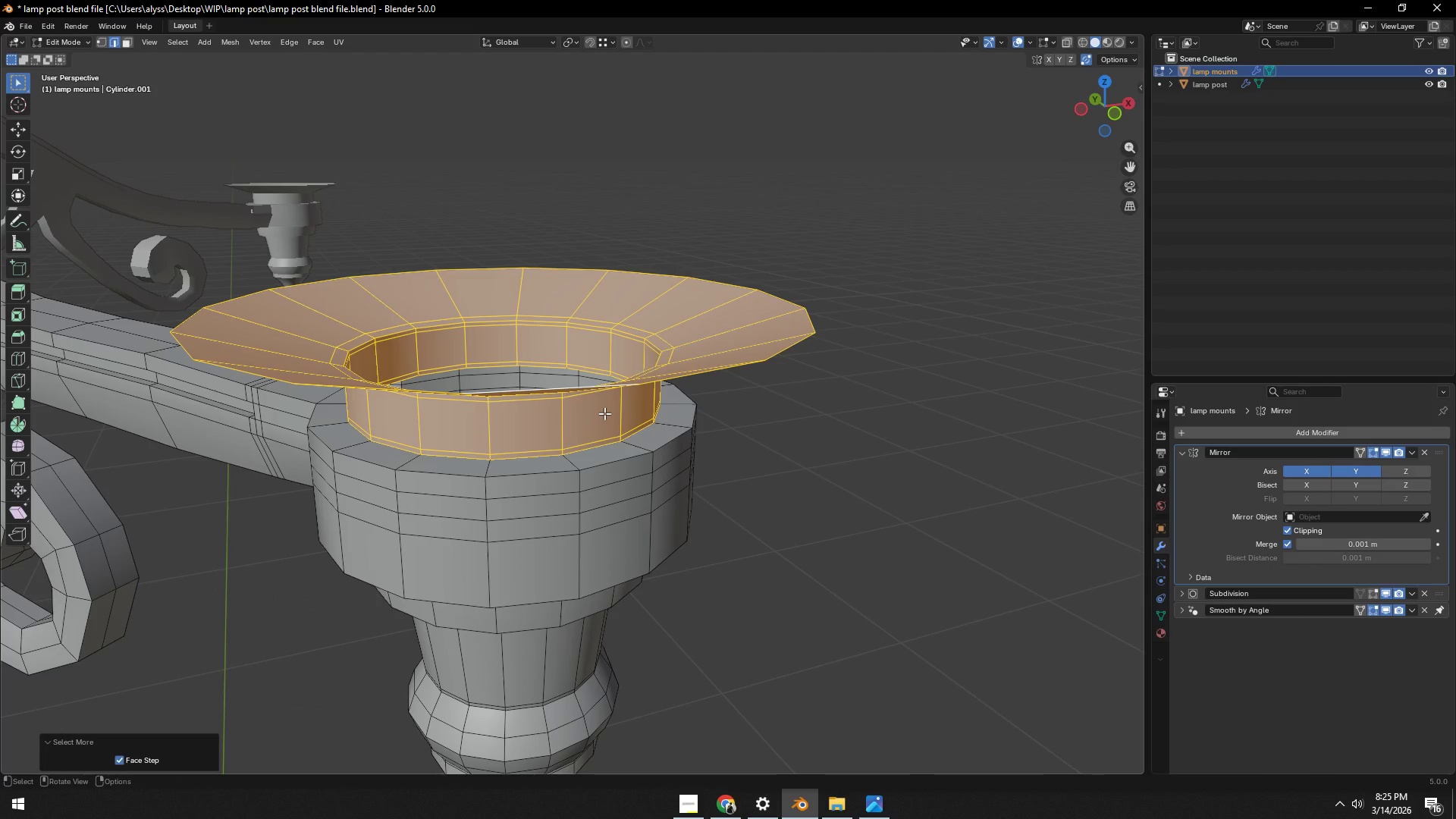 
key(BracketLeft)
 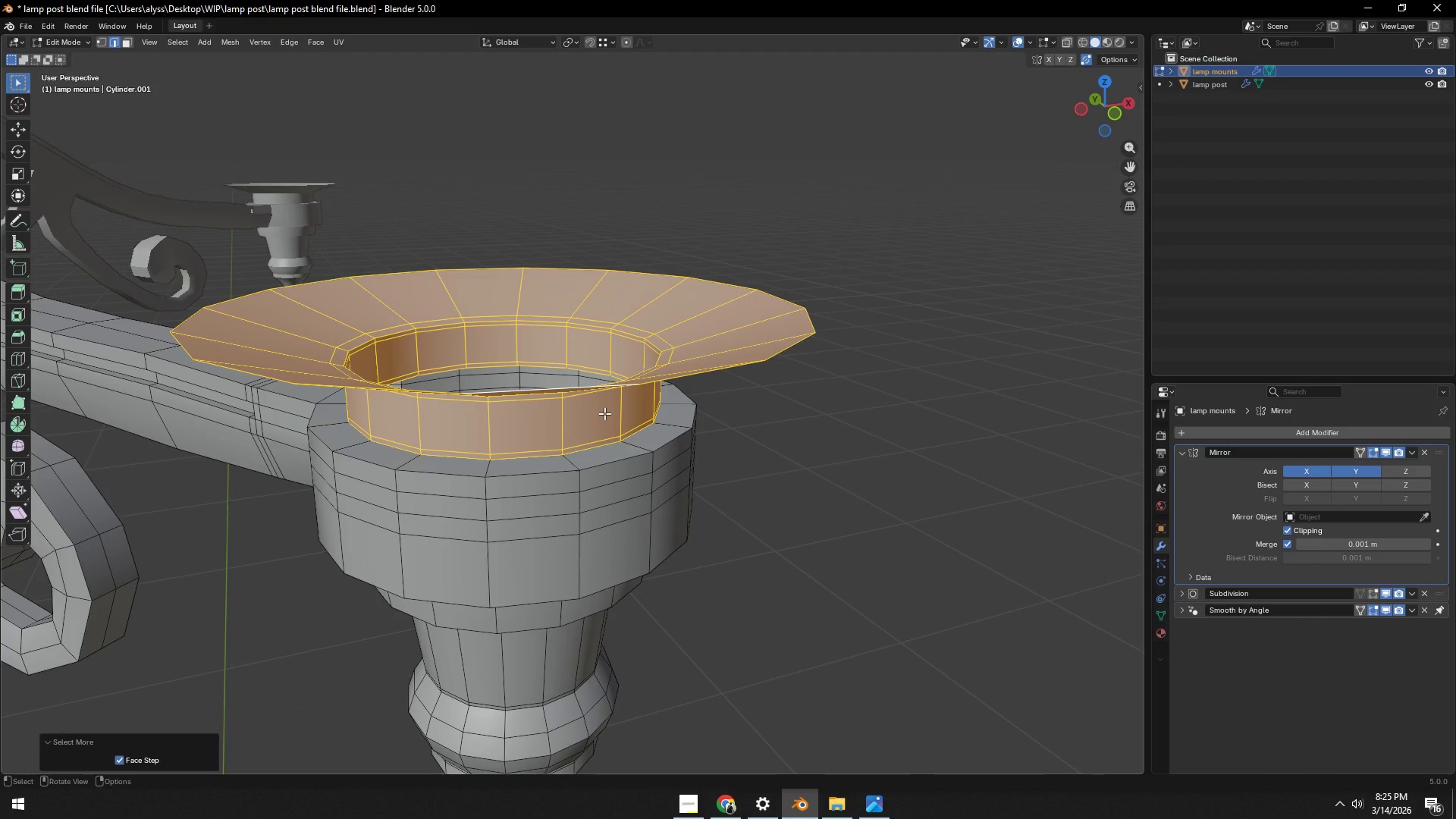 
key(P)
 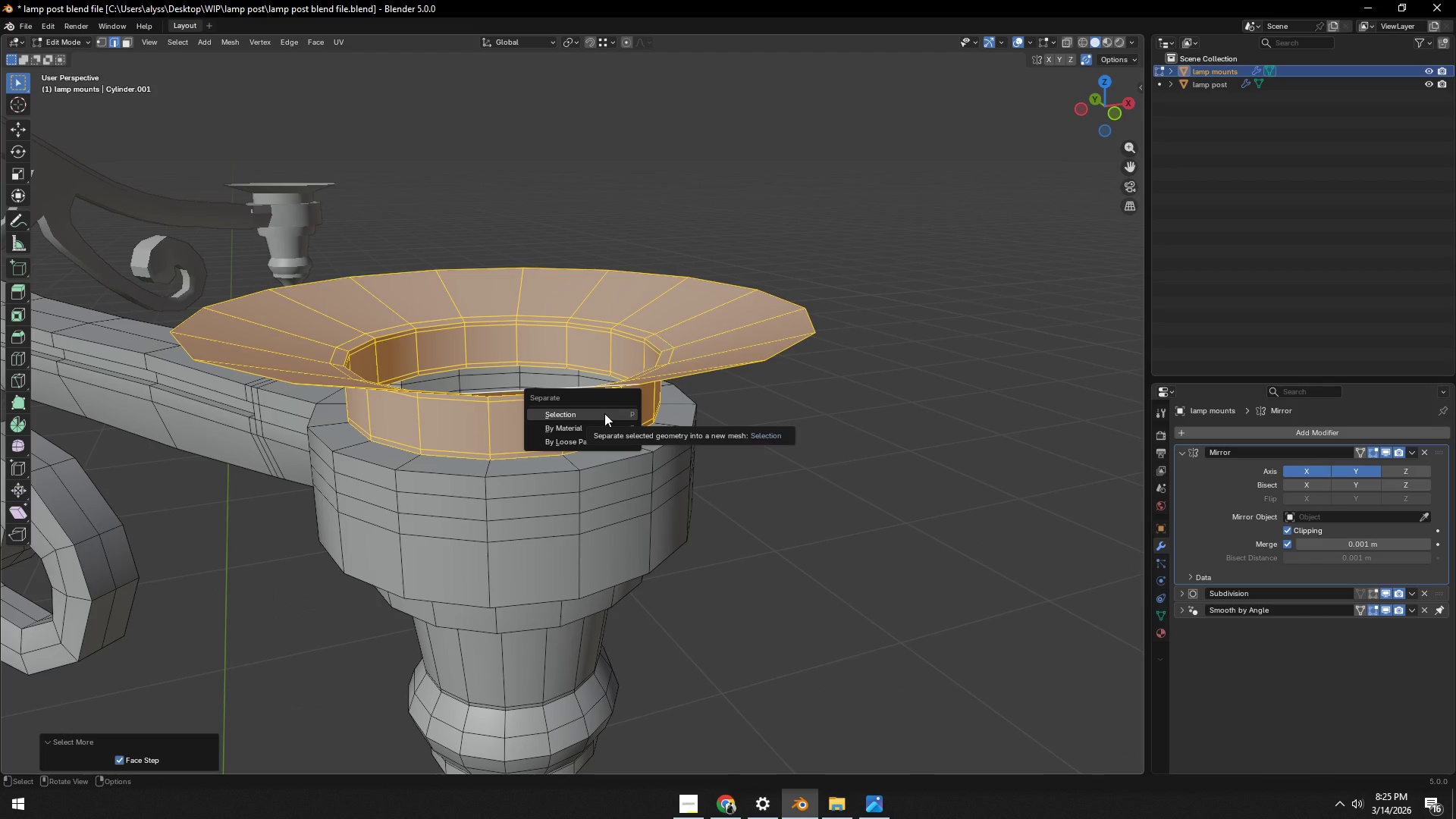 
left_click([604, 413])
 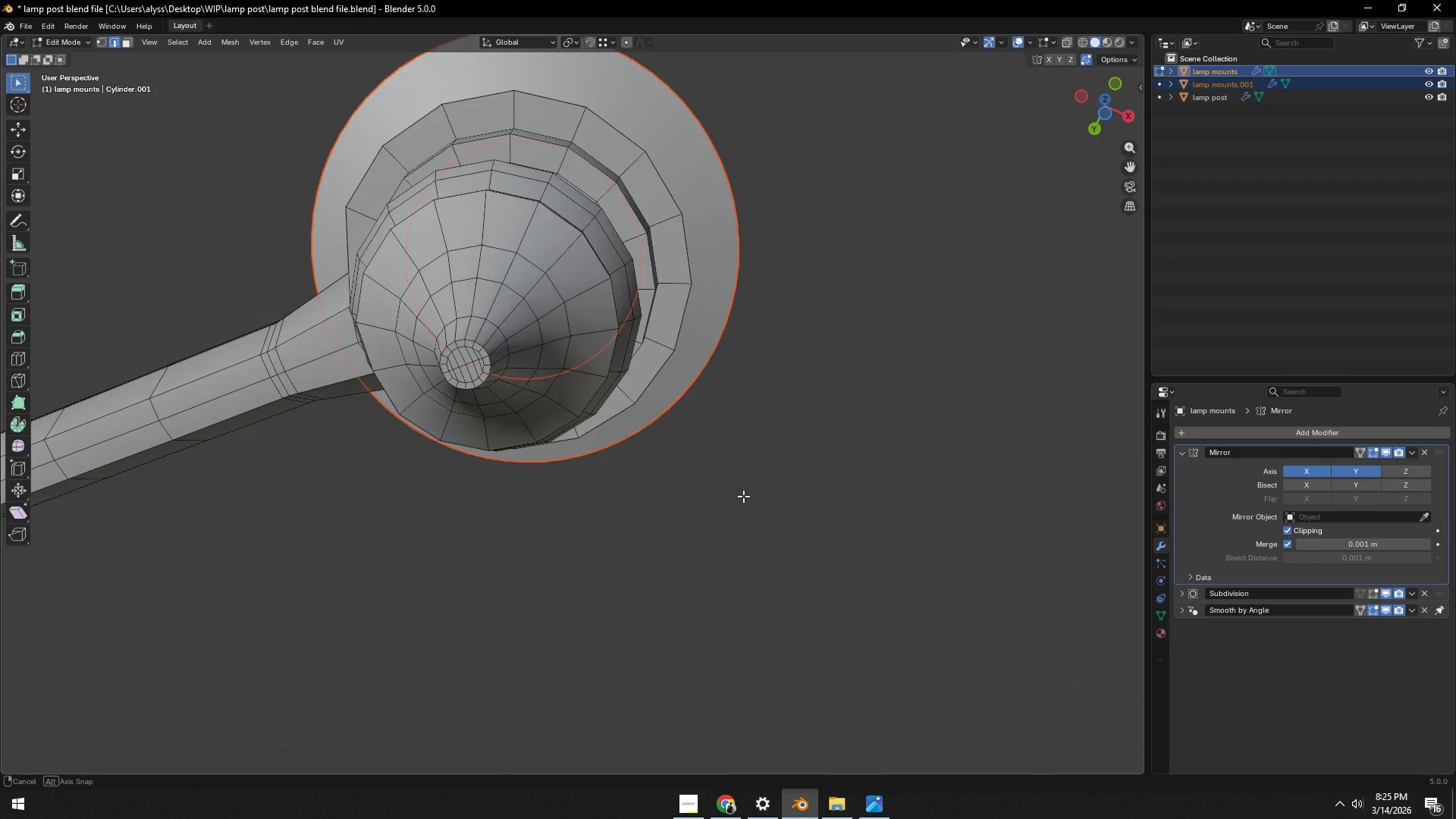 
hold_key(key=AltLeft, duration=0.73)
left_click([497, 313])
 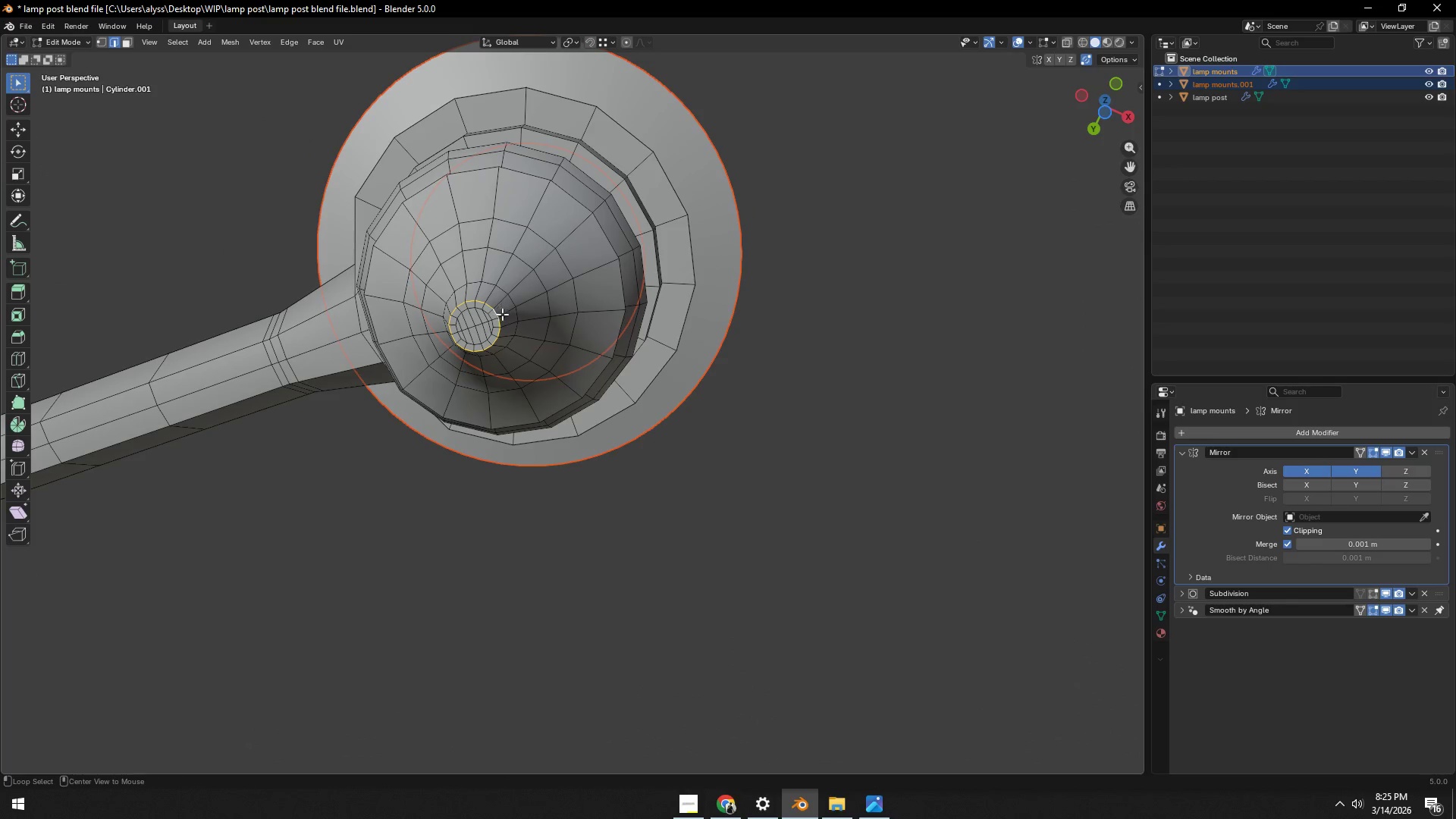 
key(Control+NumpadAdd)
 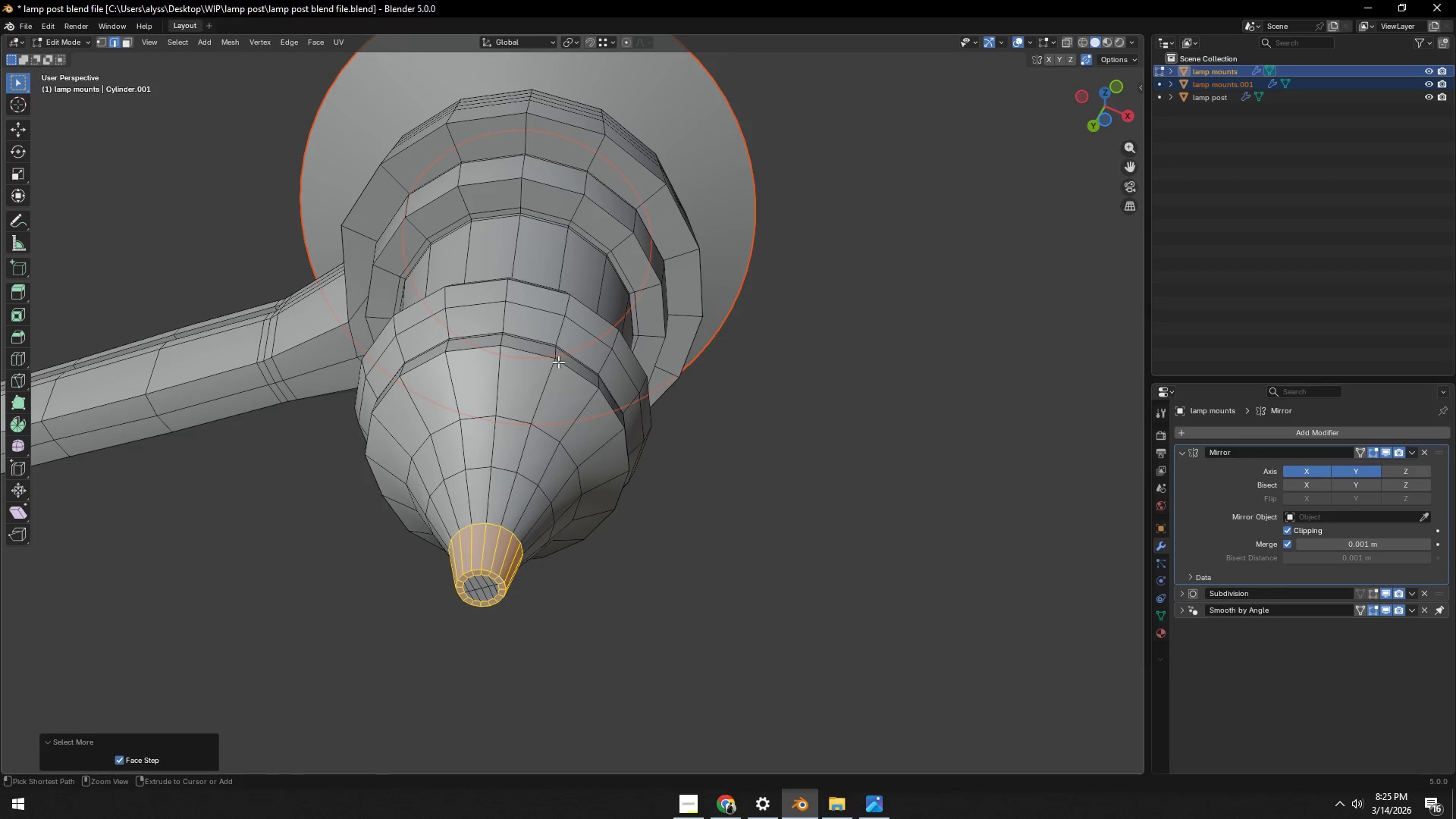 
key(Control+NumpadAdd)
 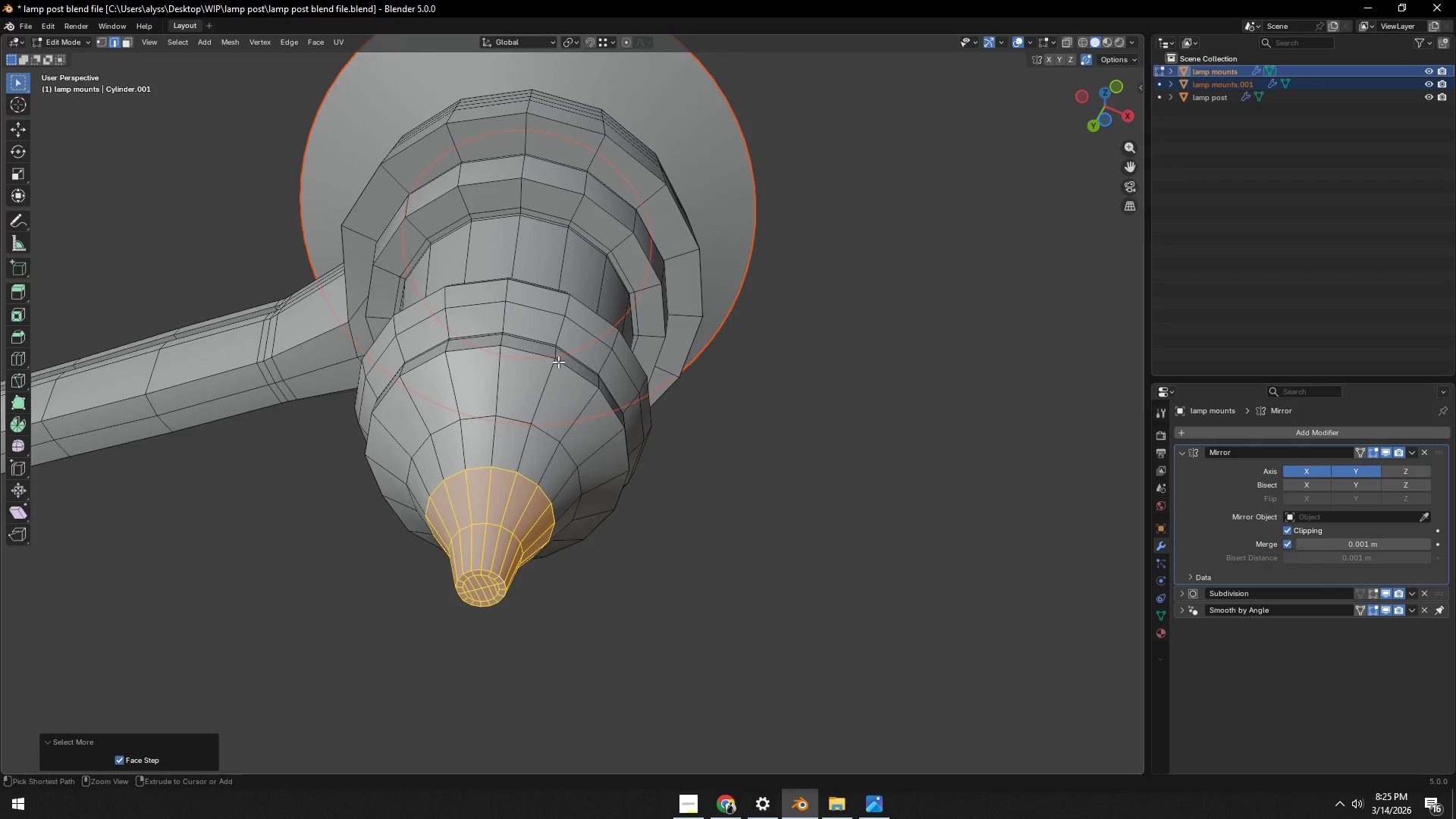 
key(Control+NumpadAdd)
 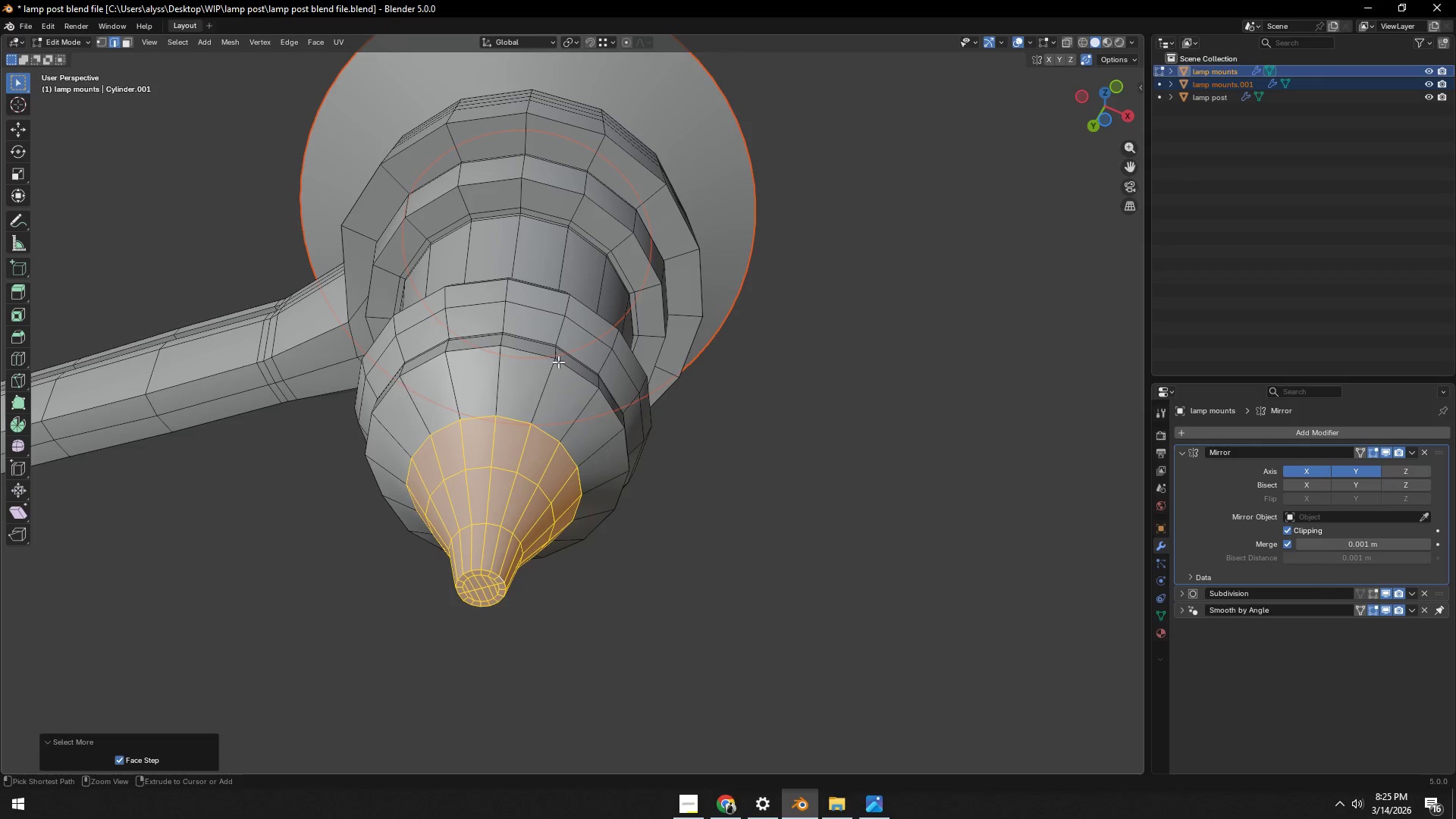 
key(Control+NumpadAdd)
 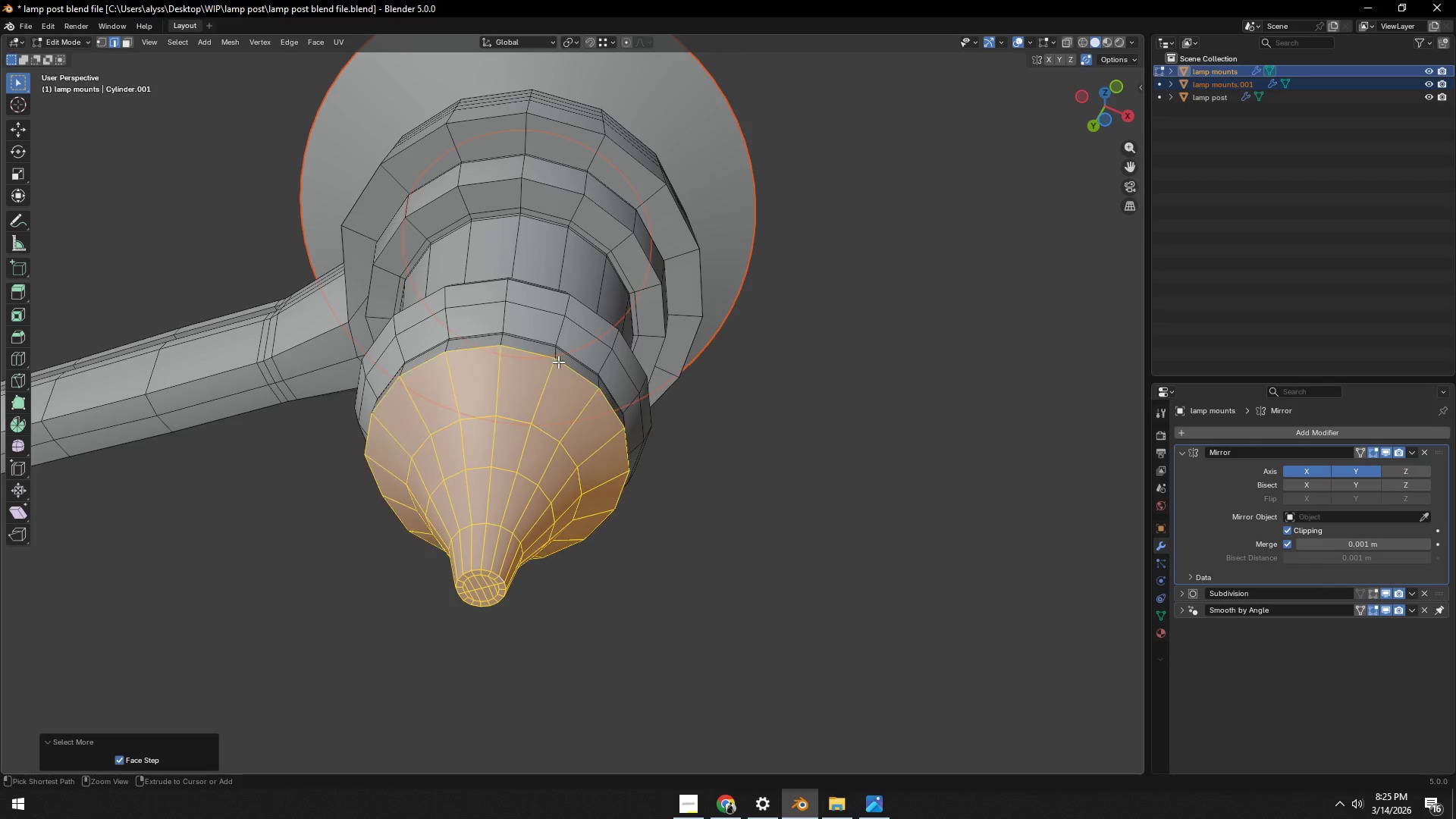 
key(Control+NumpadAdd)
 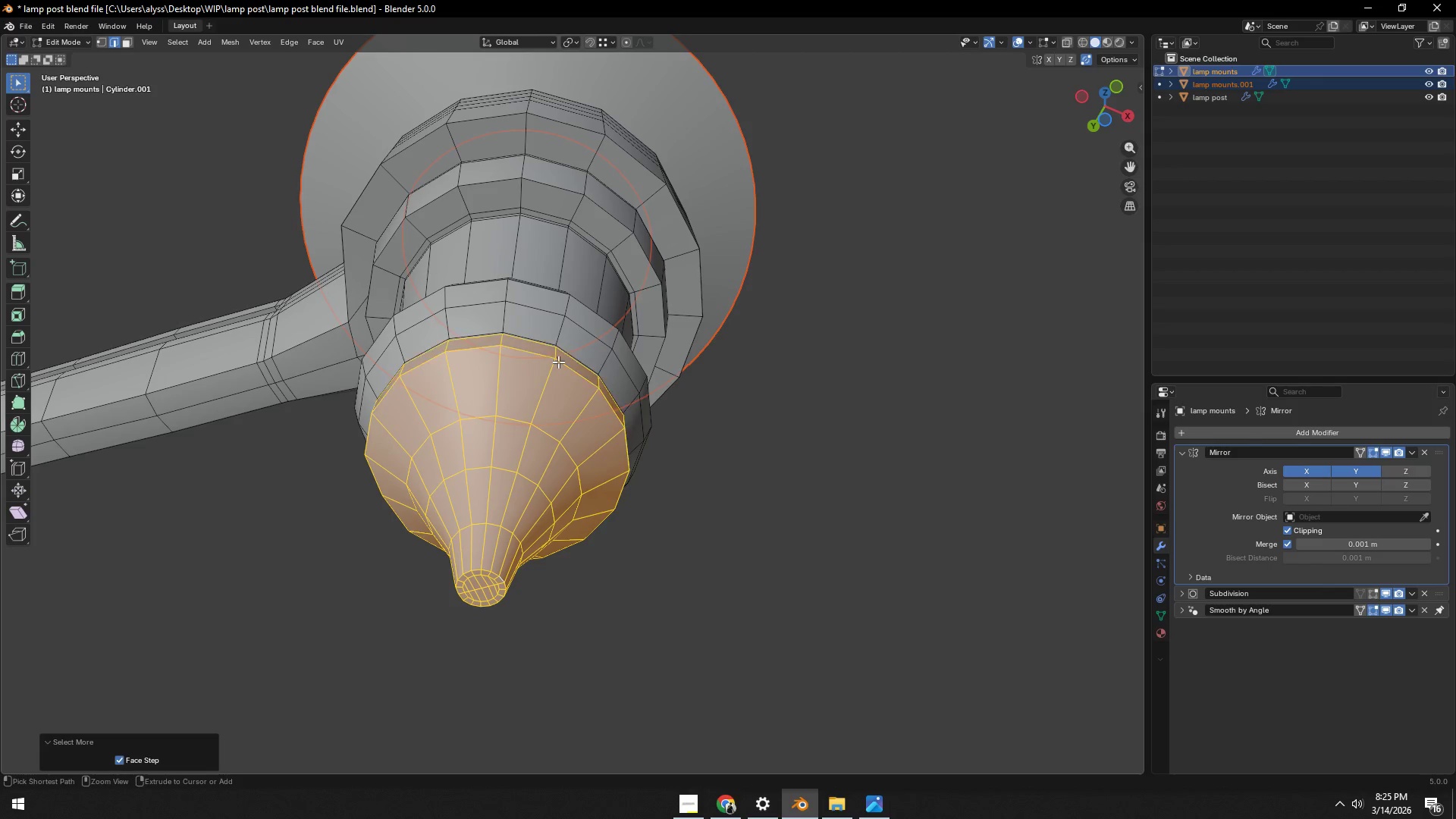 
key(Control+NumpadAdd)
 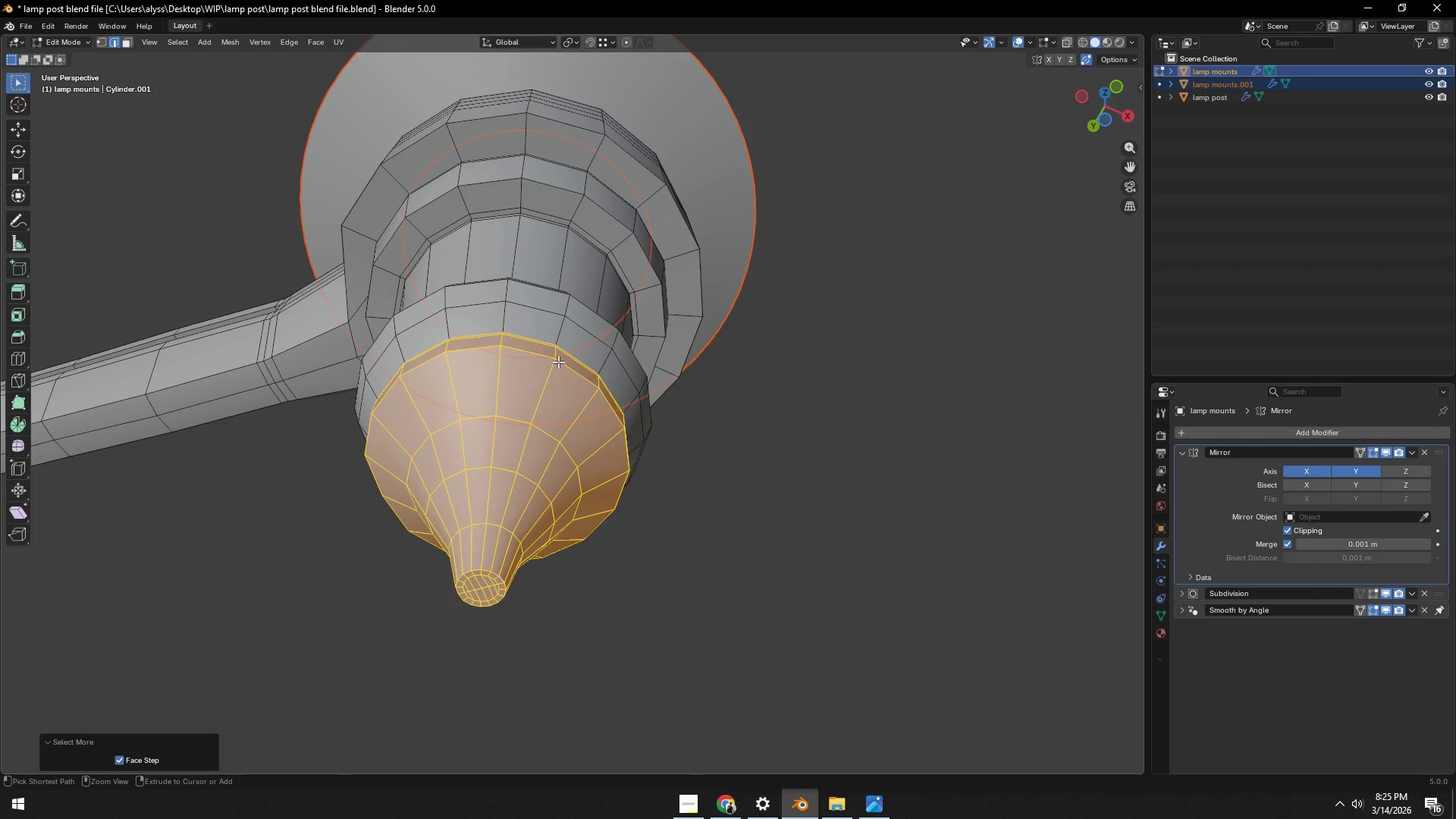 
key(Control+NumpadAdd)
 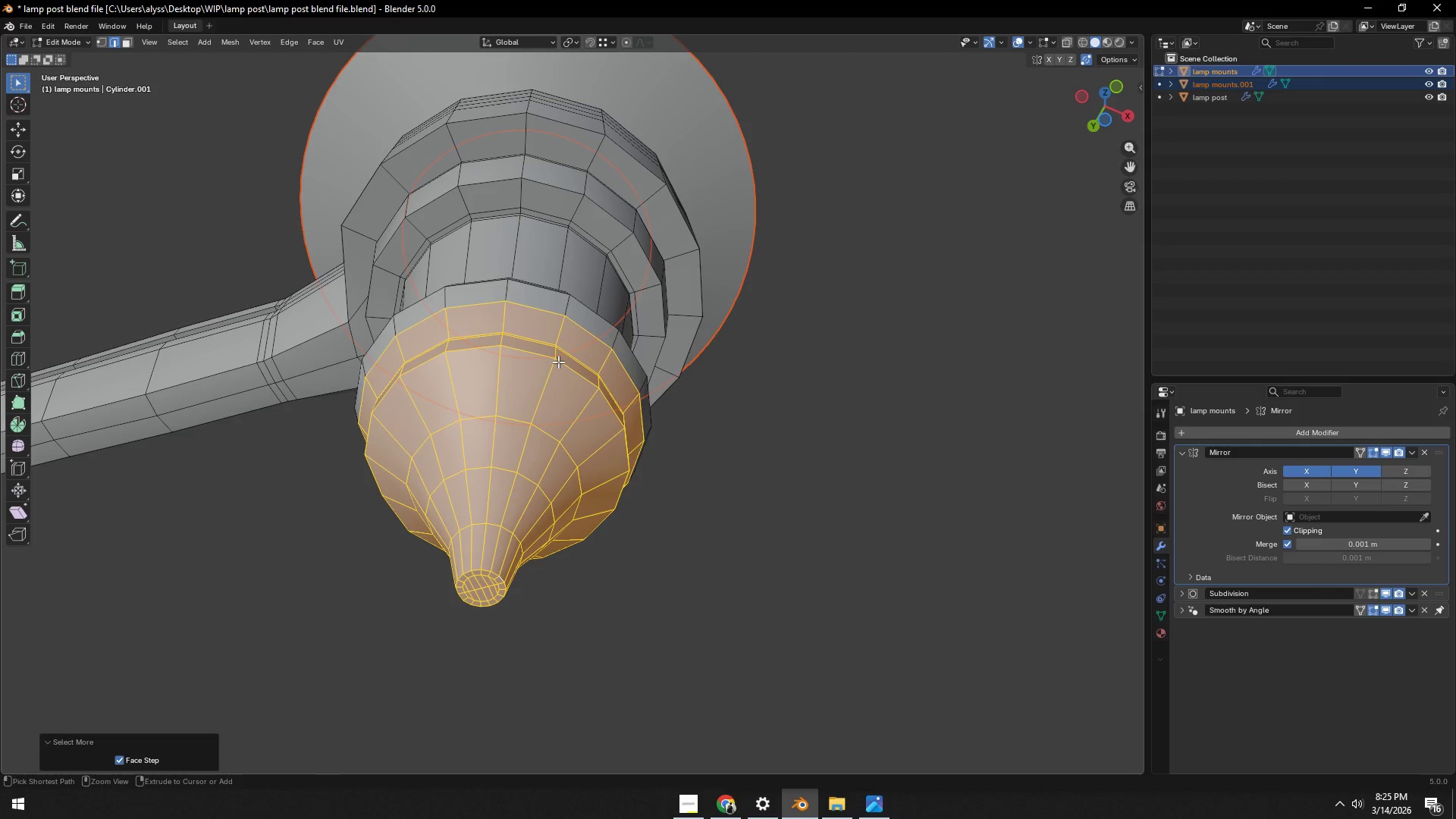 
key(Control+NumpadAdd)
 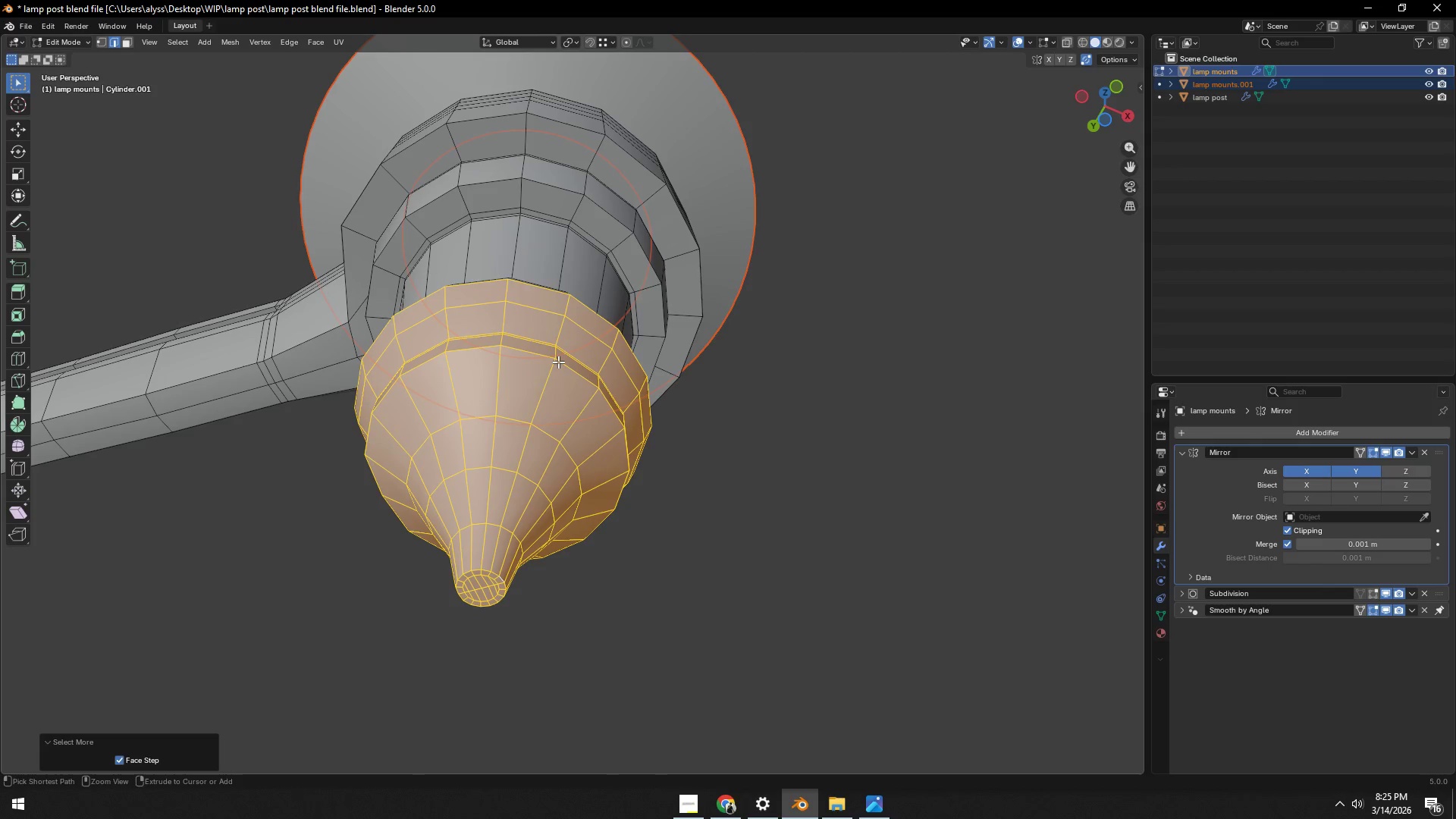 
key(Control+NumpadAdd)
 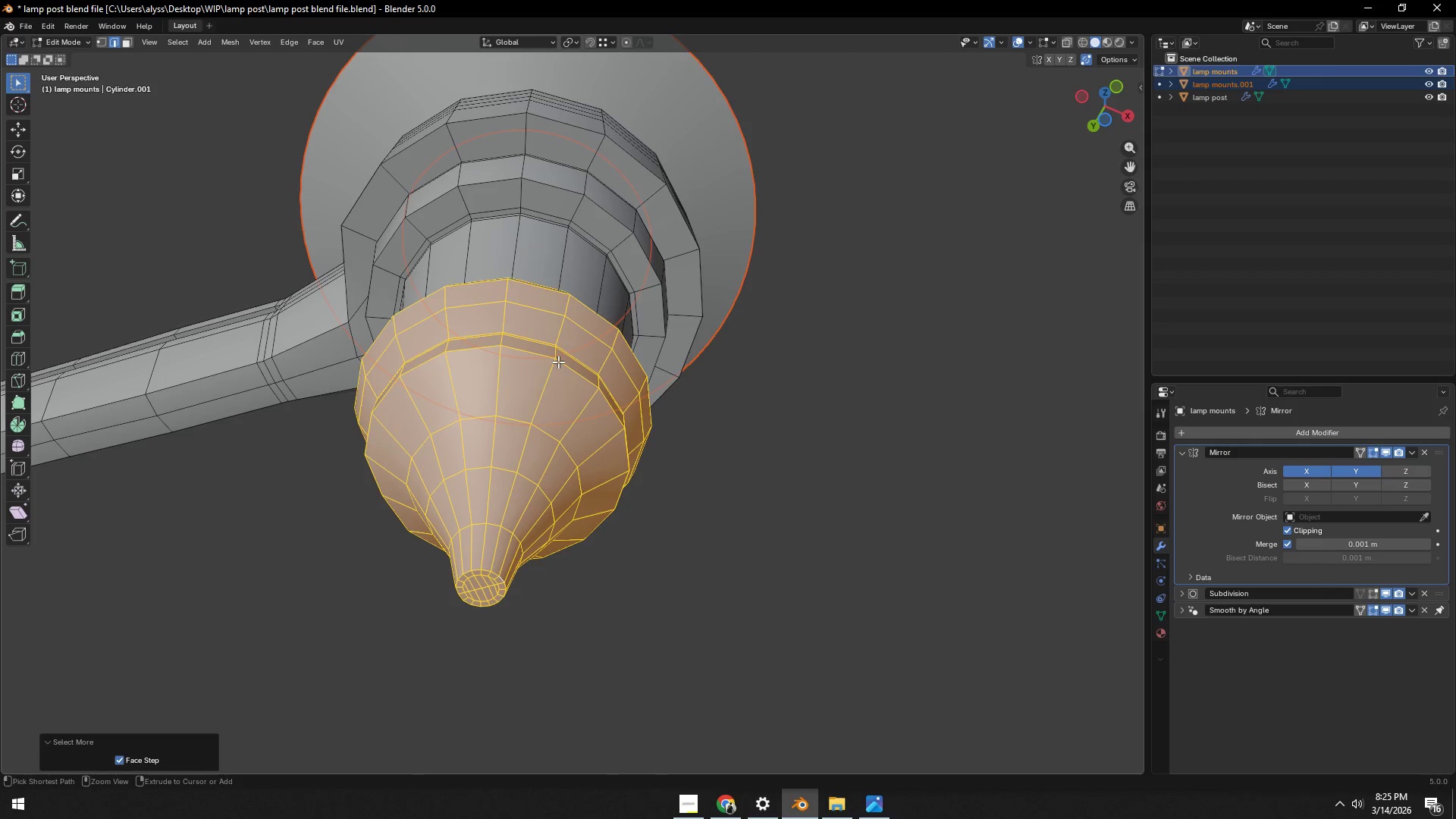 
key(Control+NumpadAdd)
 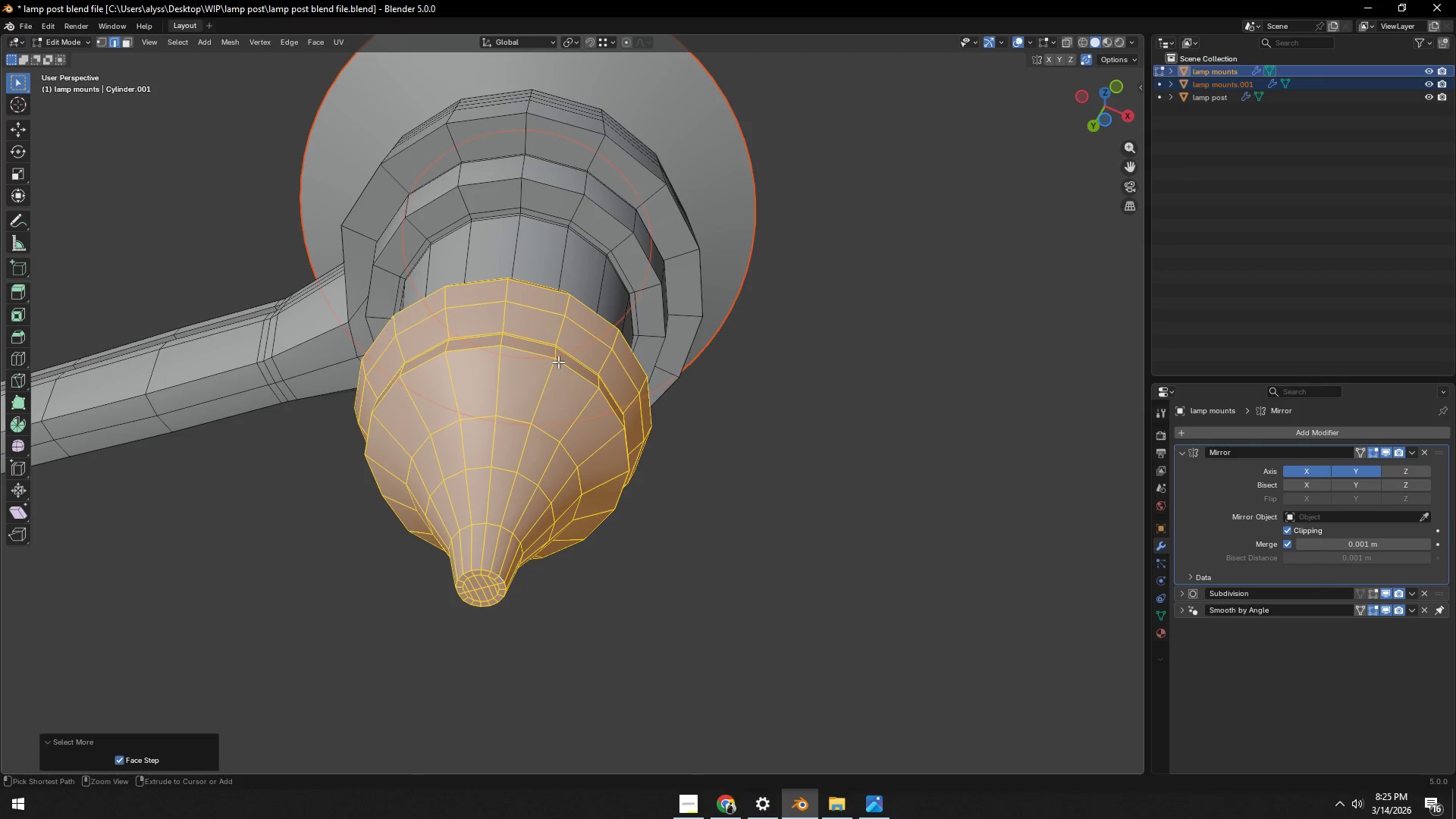 
key(Control+NumpadAdd)
 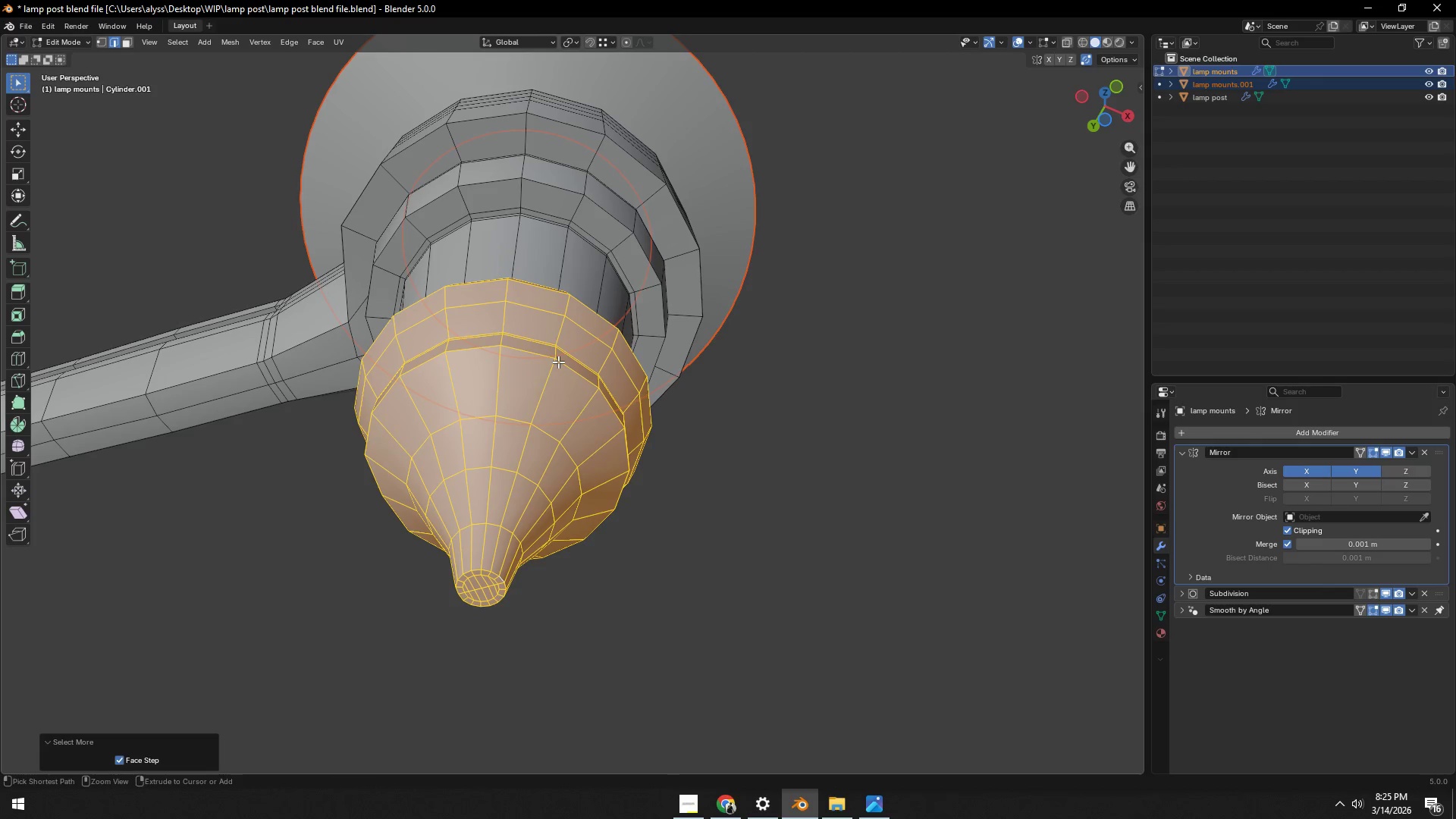 
key(Control+NumpadAdd)
 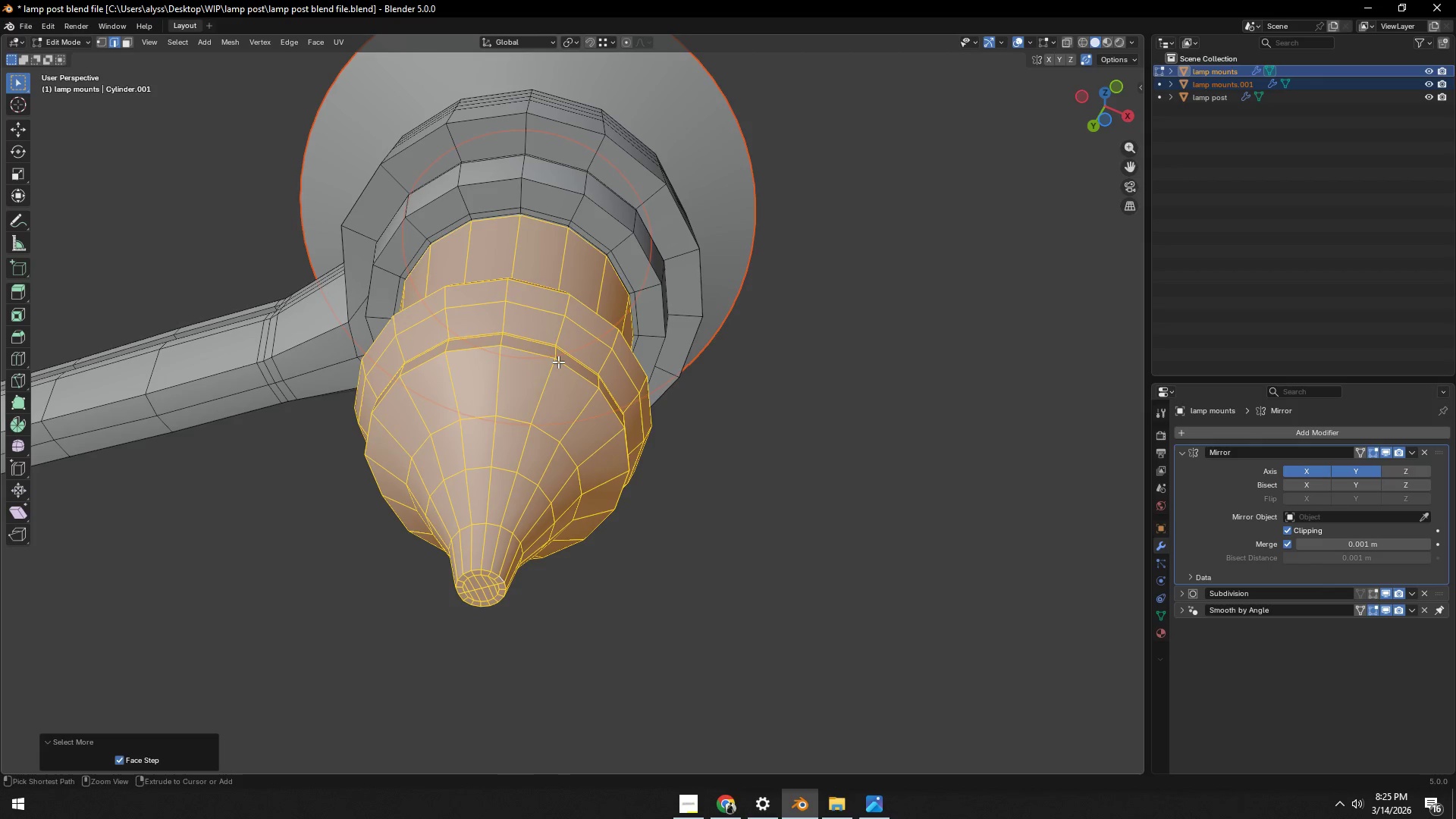 
key(Control+NumpadAdd)
 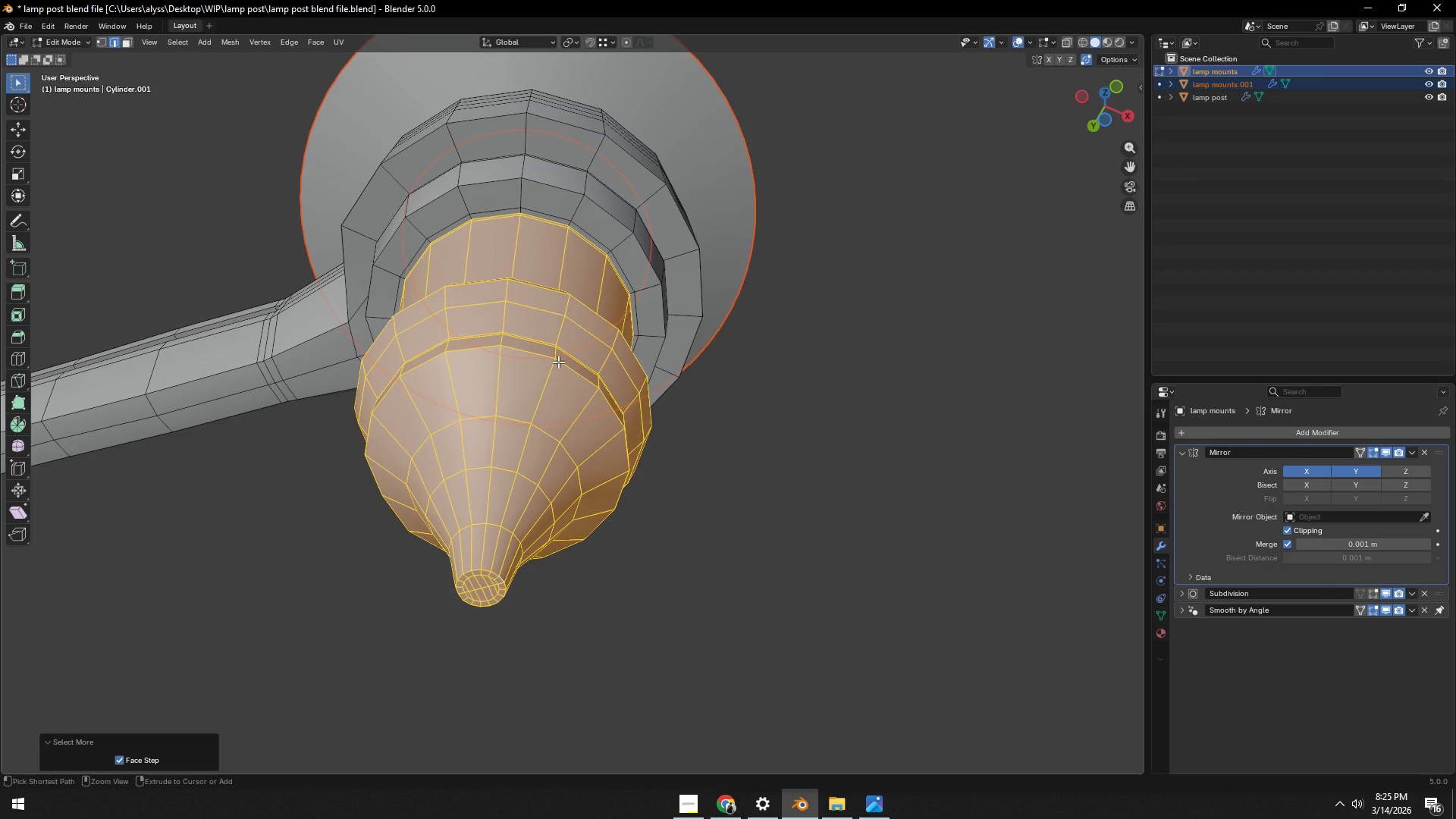 
key(Control+NumpadAdd)
 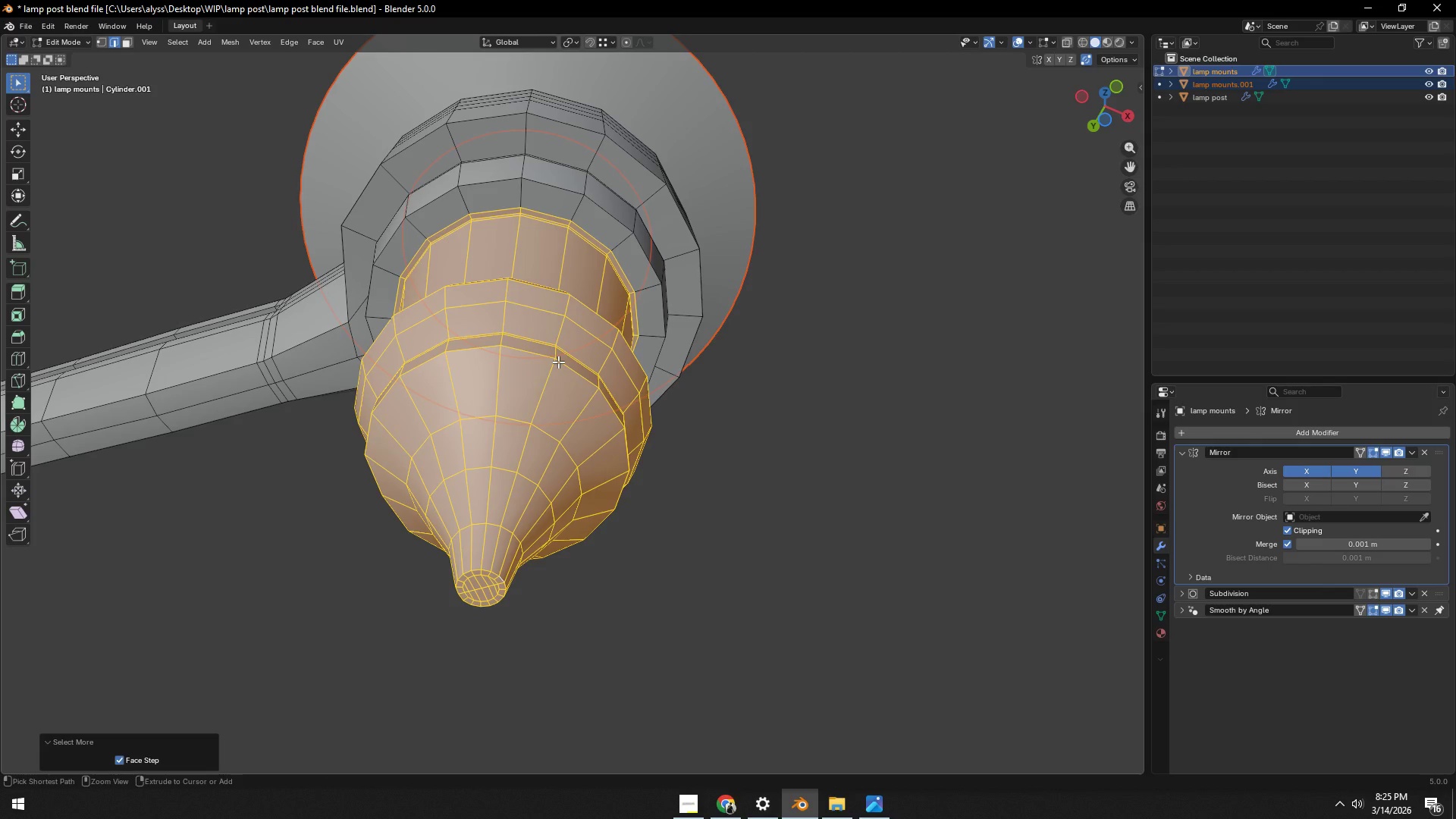 
key(Control+NumpadSubtract)
 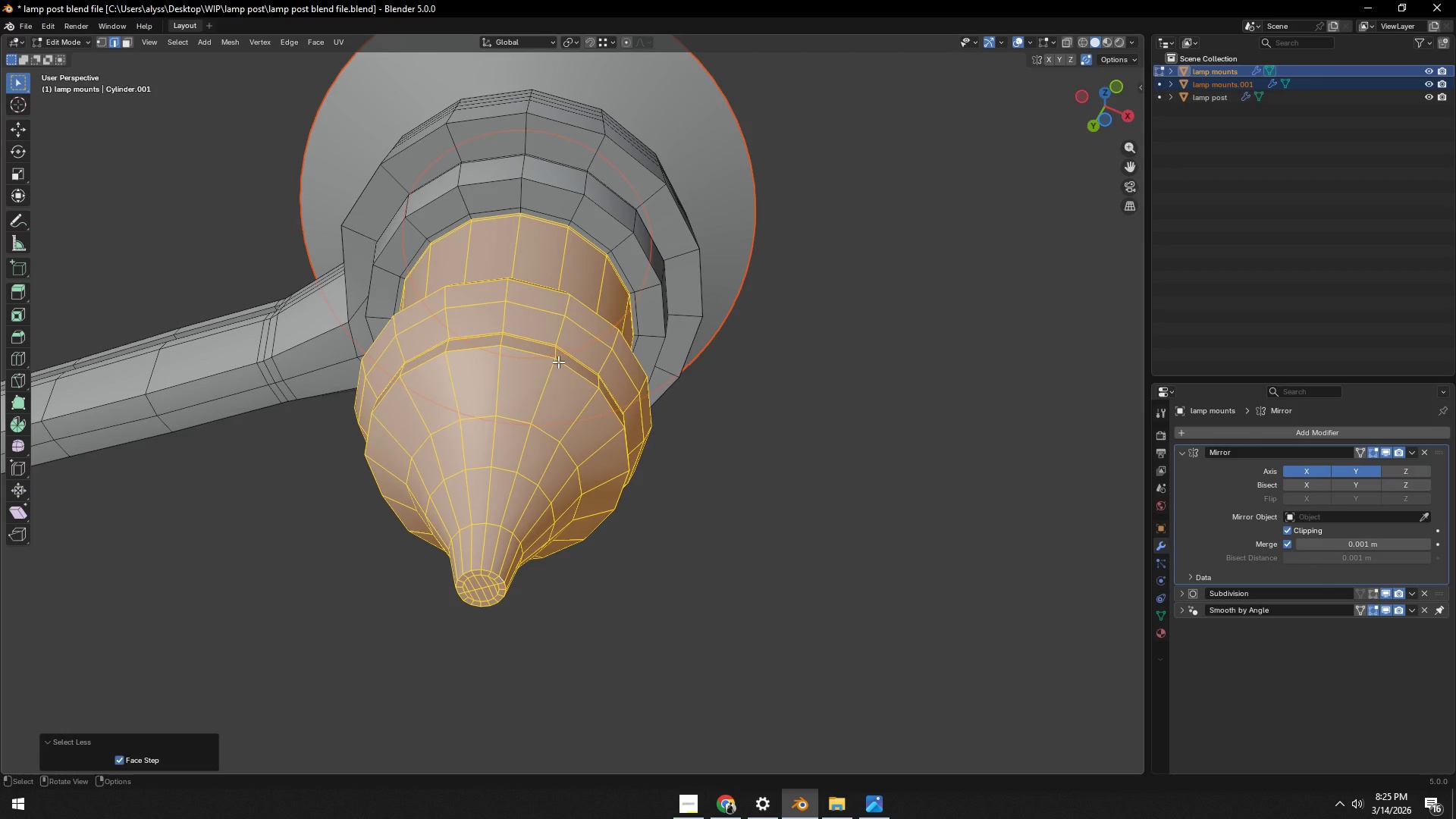 
key(P)
 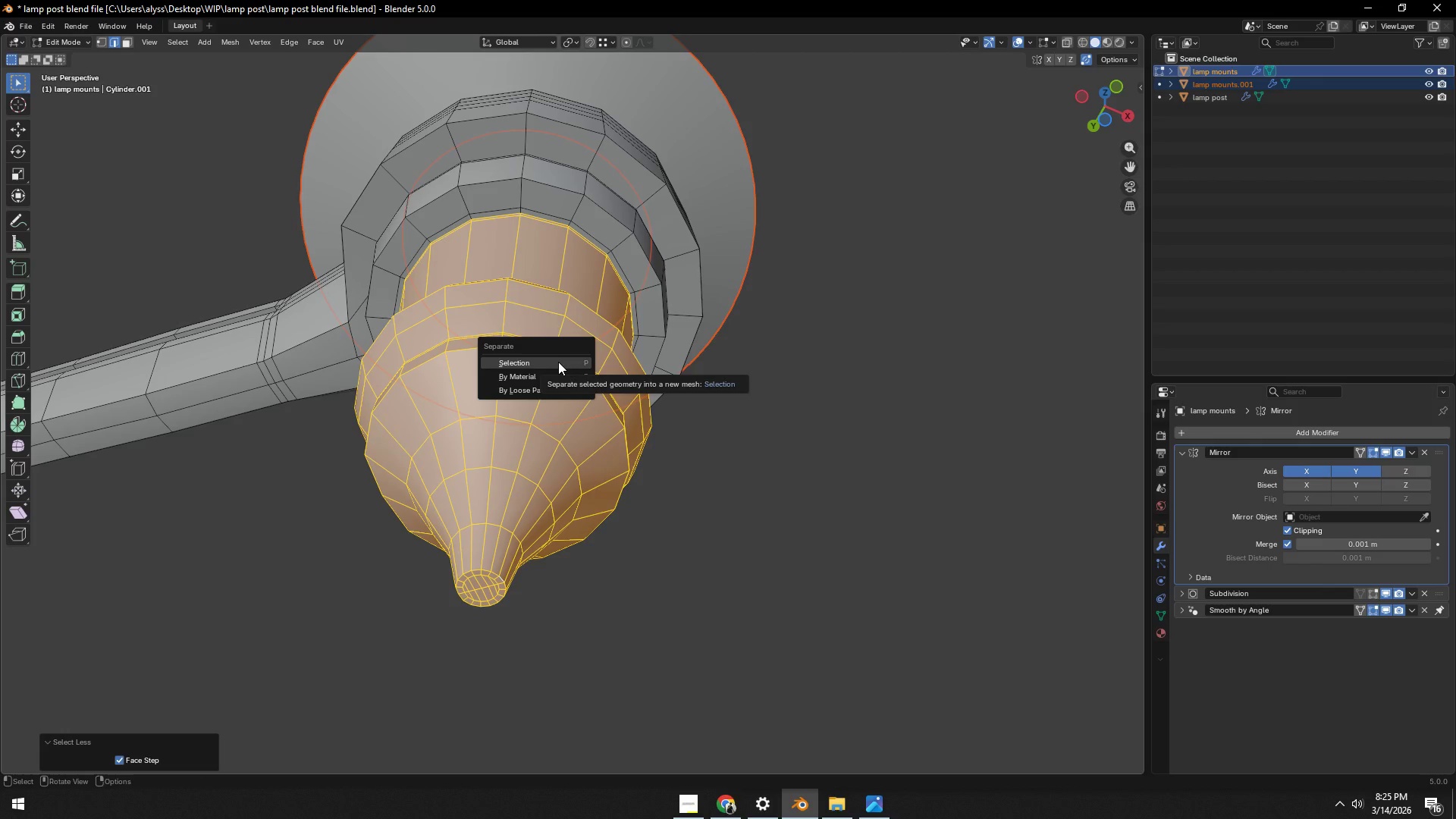 
left_click([558, 362])
 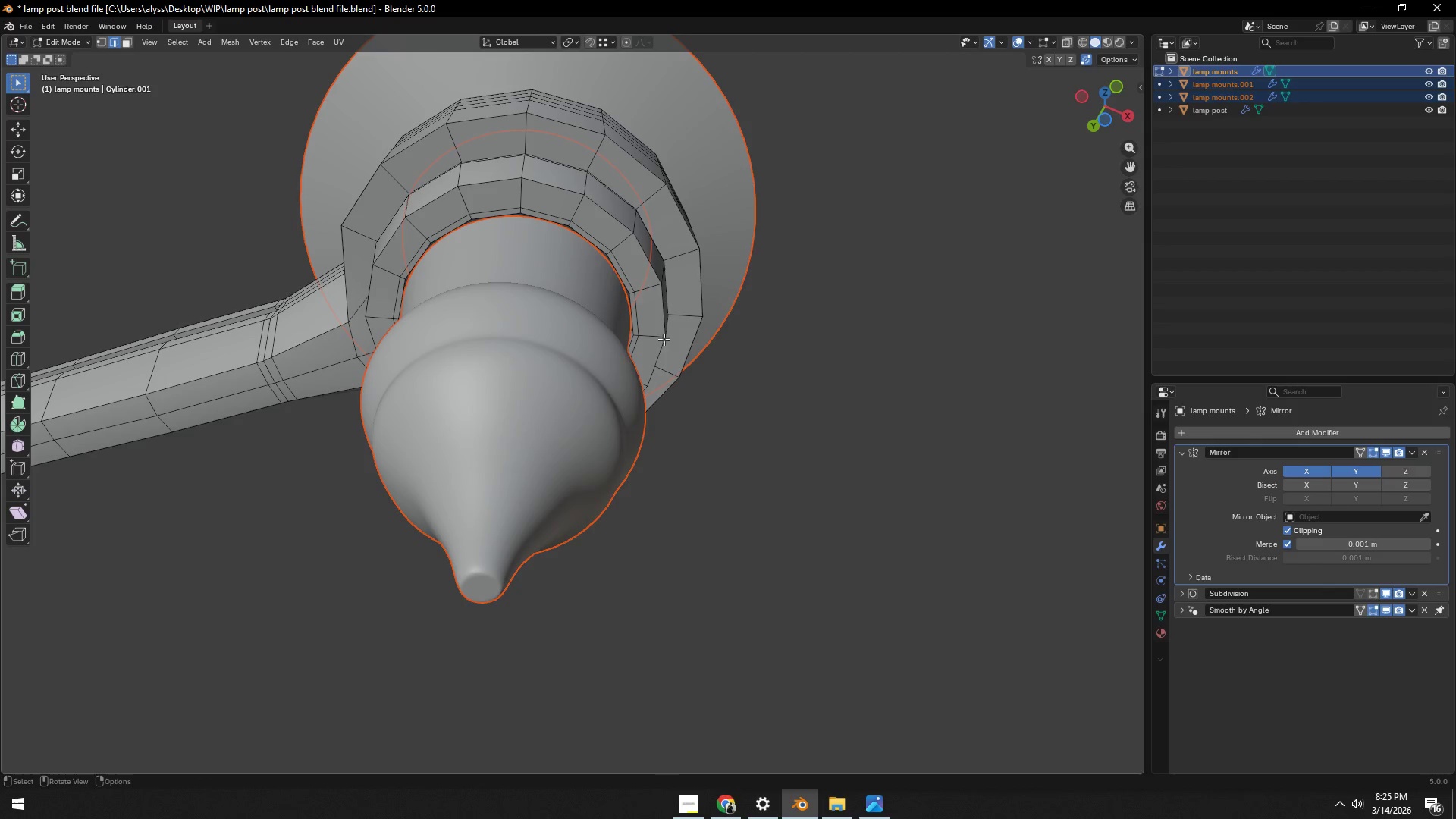 
left_click([932, 293])
 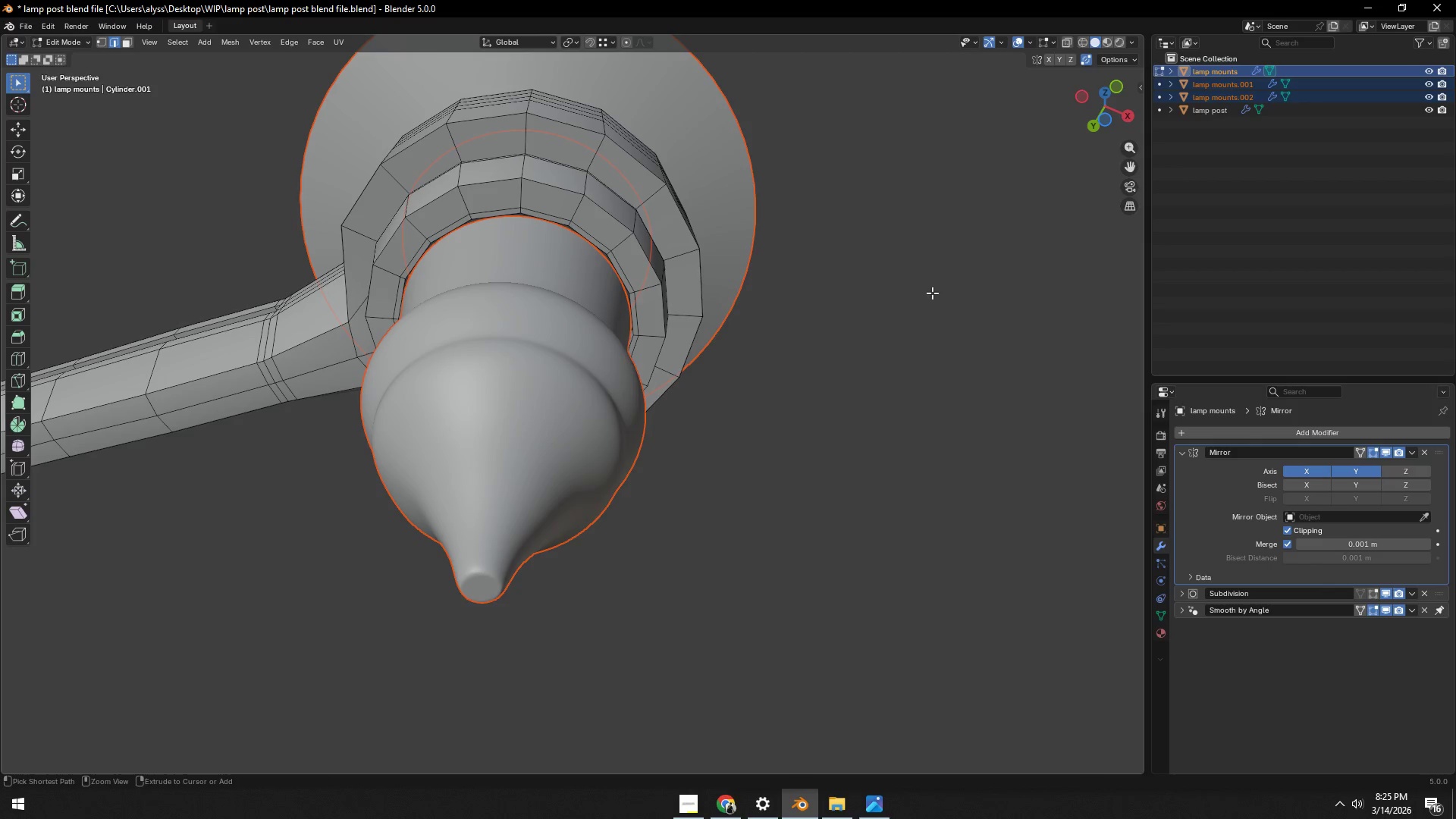 
hold_key(key=ControlLeft, duration=1.51)
 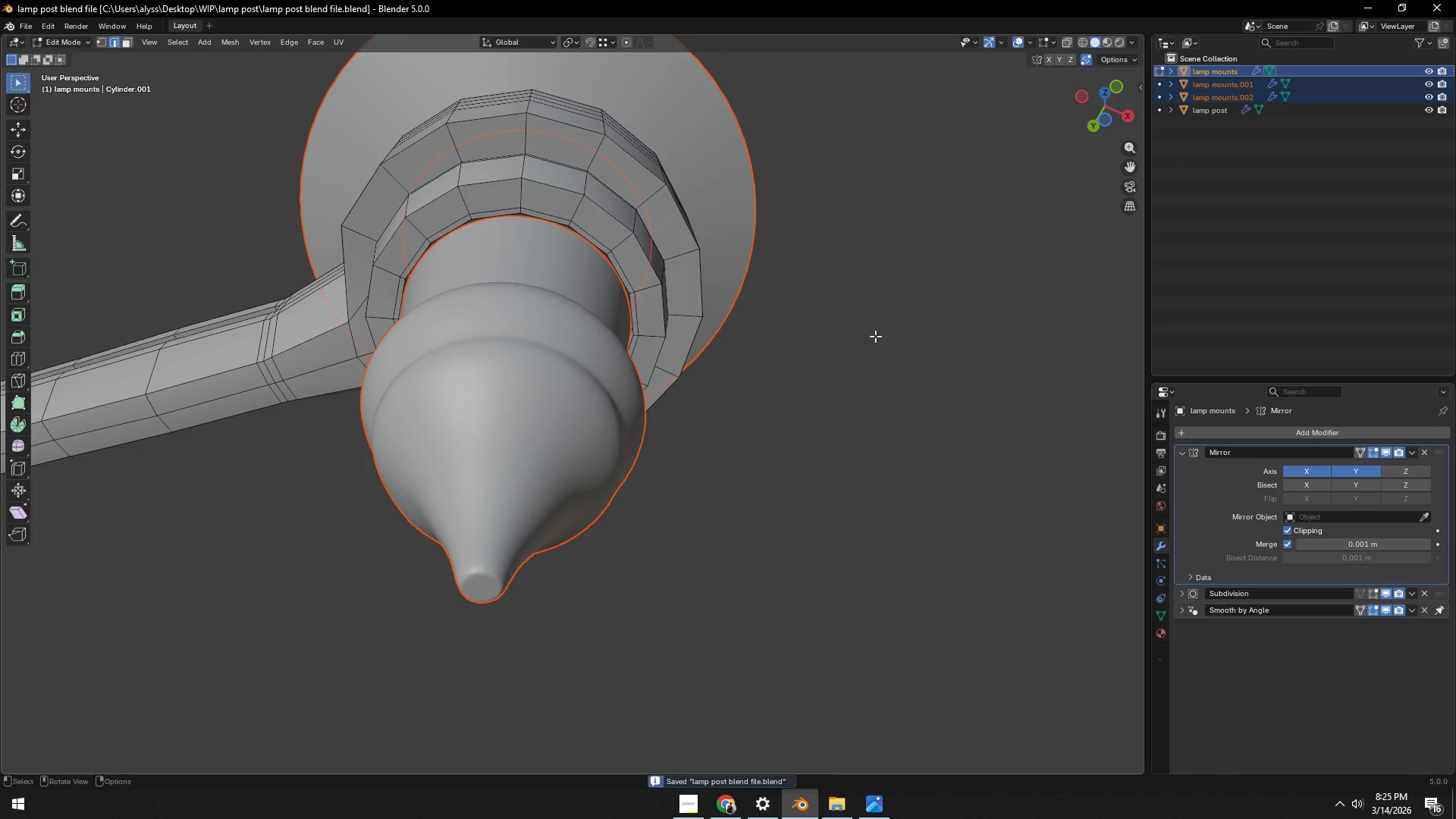 
key(Control+S)
 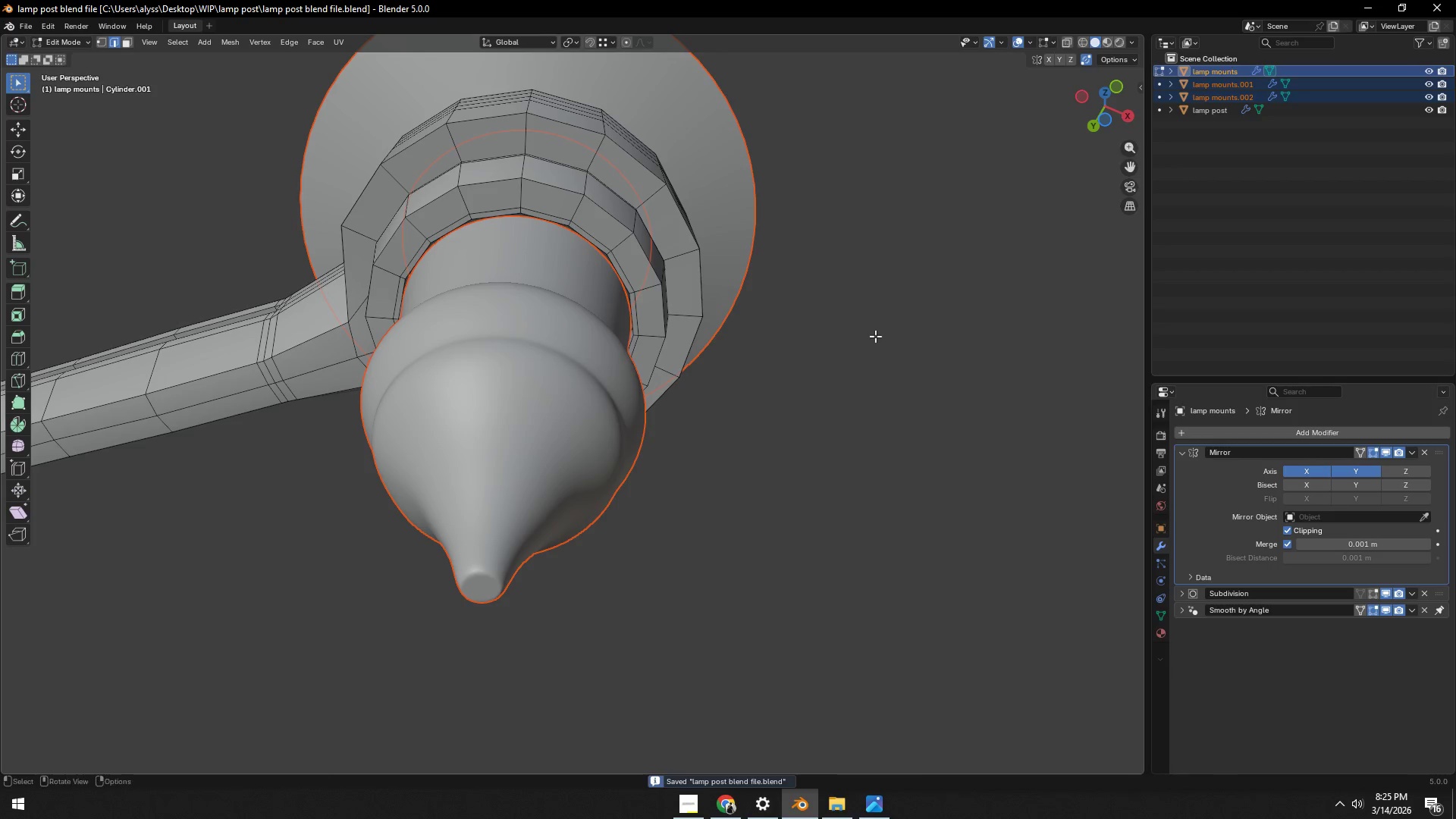 
left_click([875, 336])
 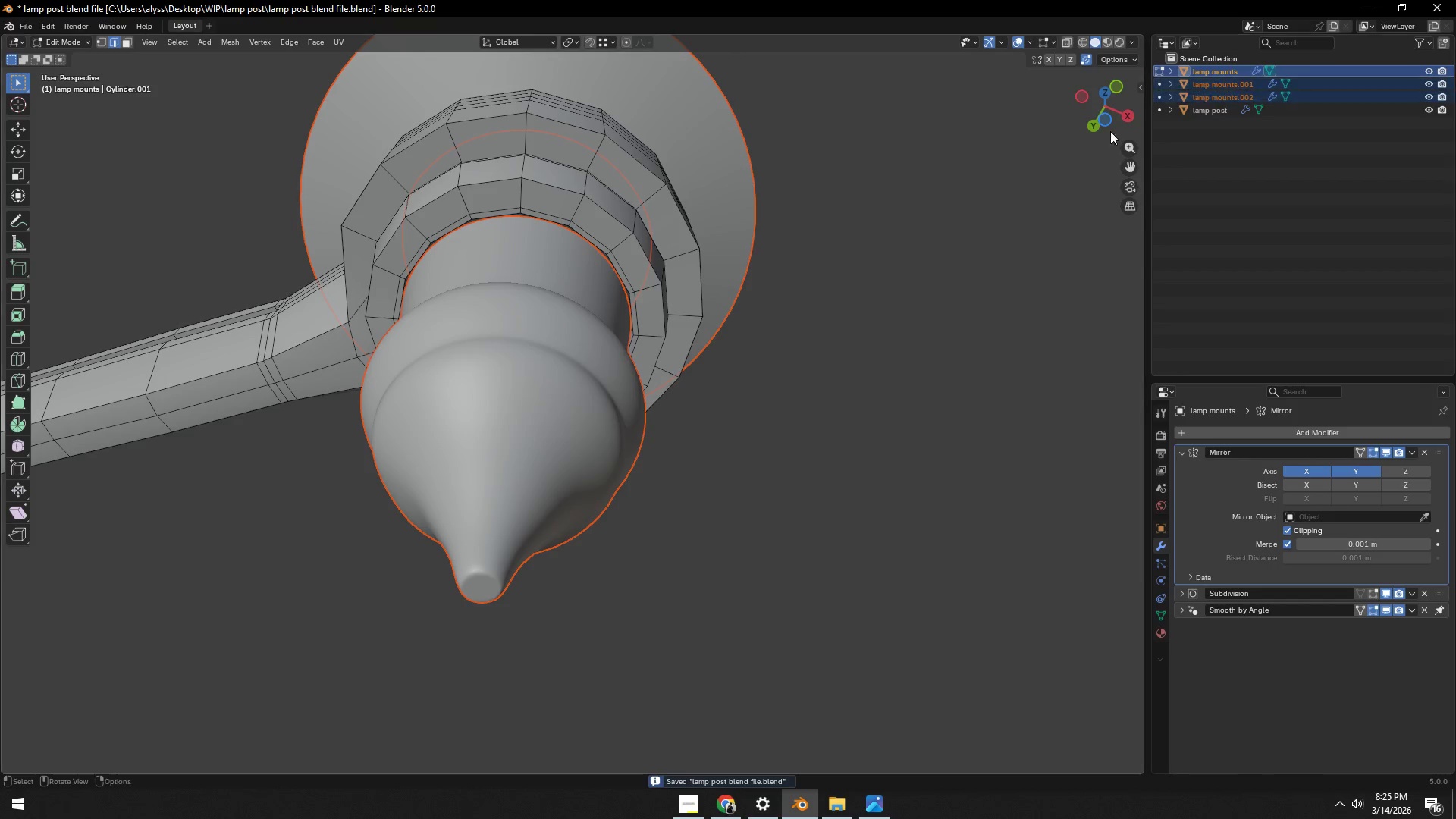 
left_click([921, 191])
 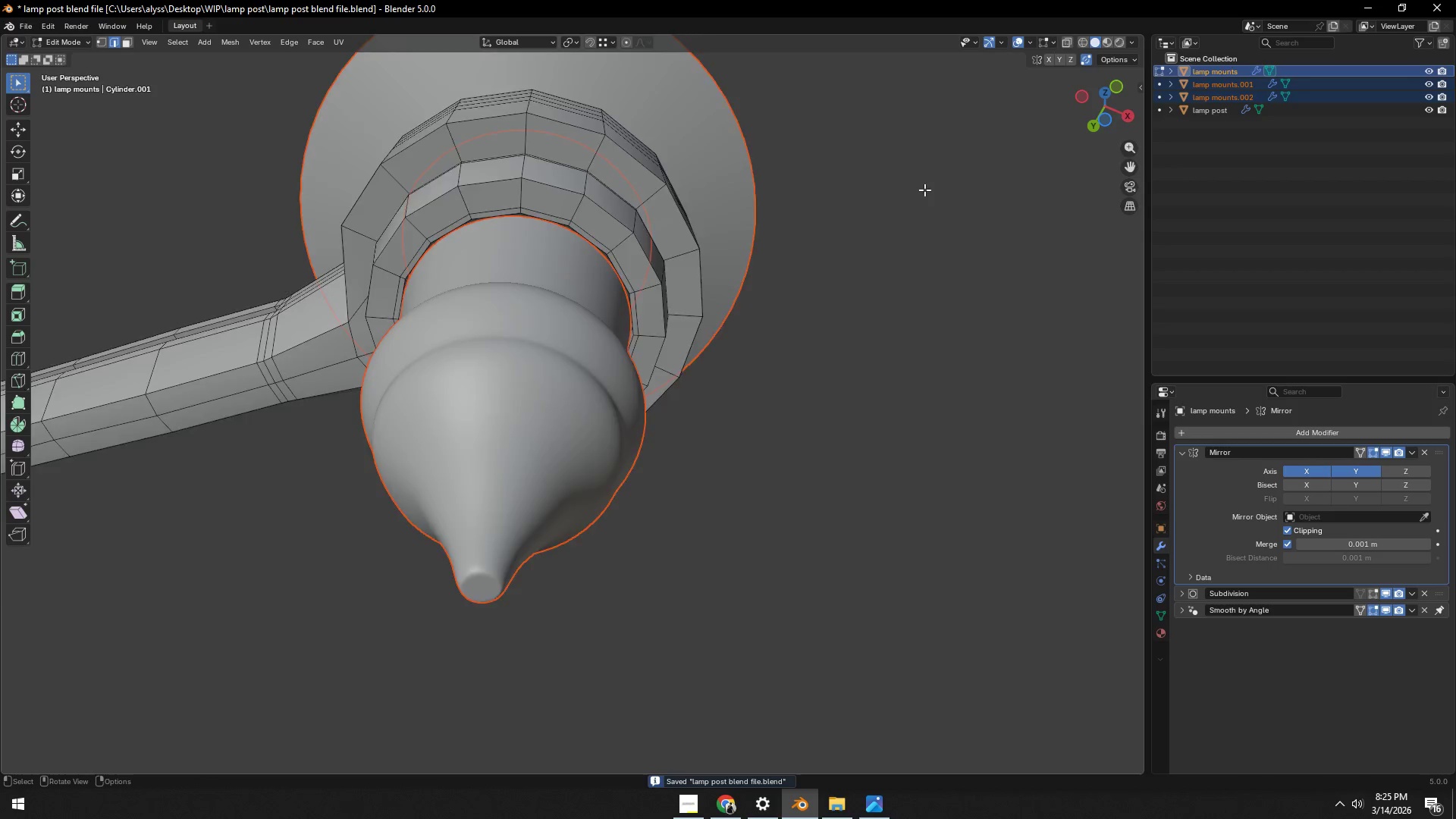 
key(Tab)
 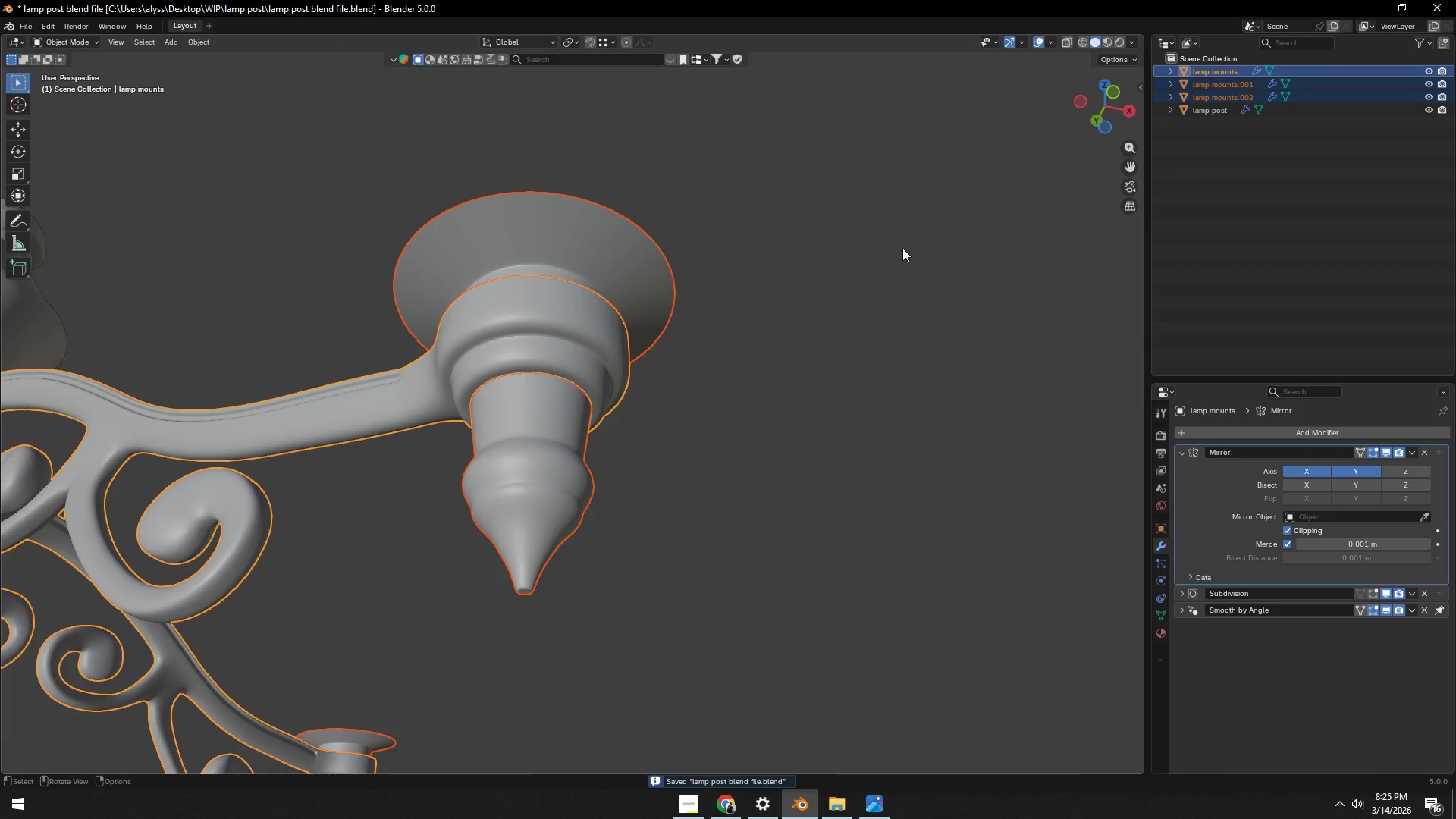 
scroll: coordinate [902, 250], scroll_direction: down, amount: 5.0
 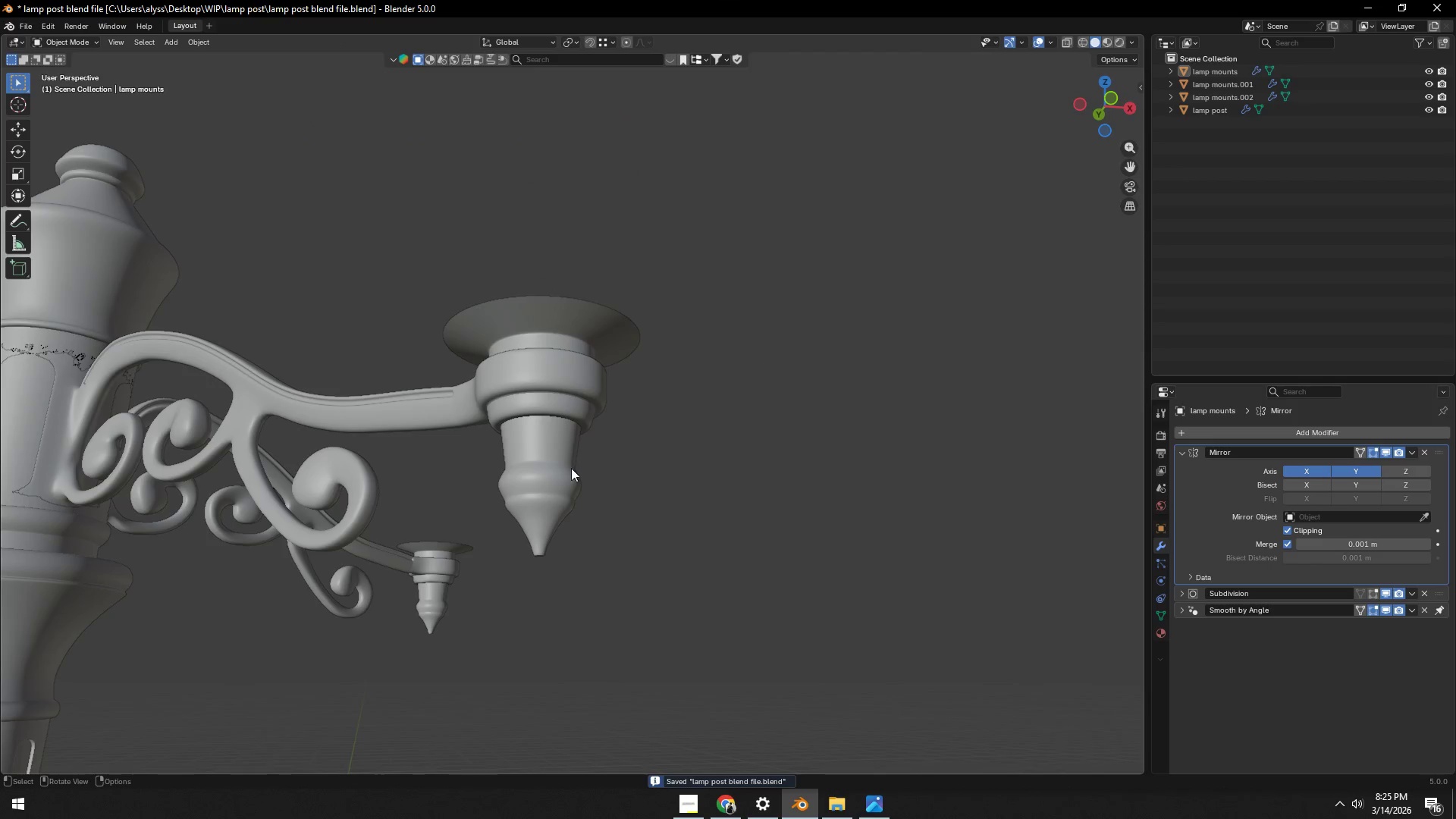 
left_click([558, 463])
 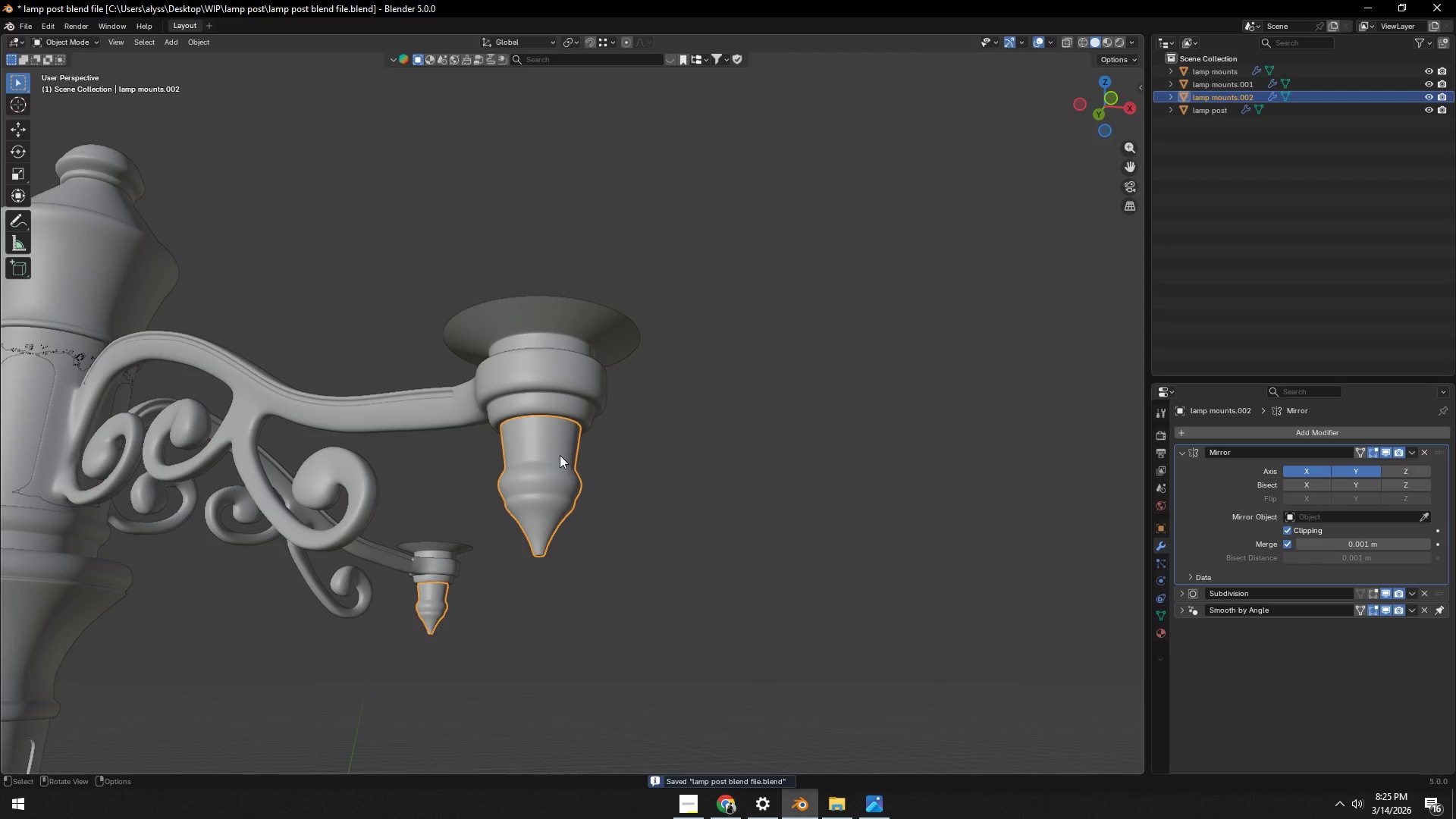 
hold_key(key=ShiftLeft, duration=0.44)
double_click([585, 336])
 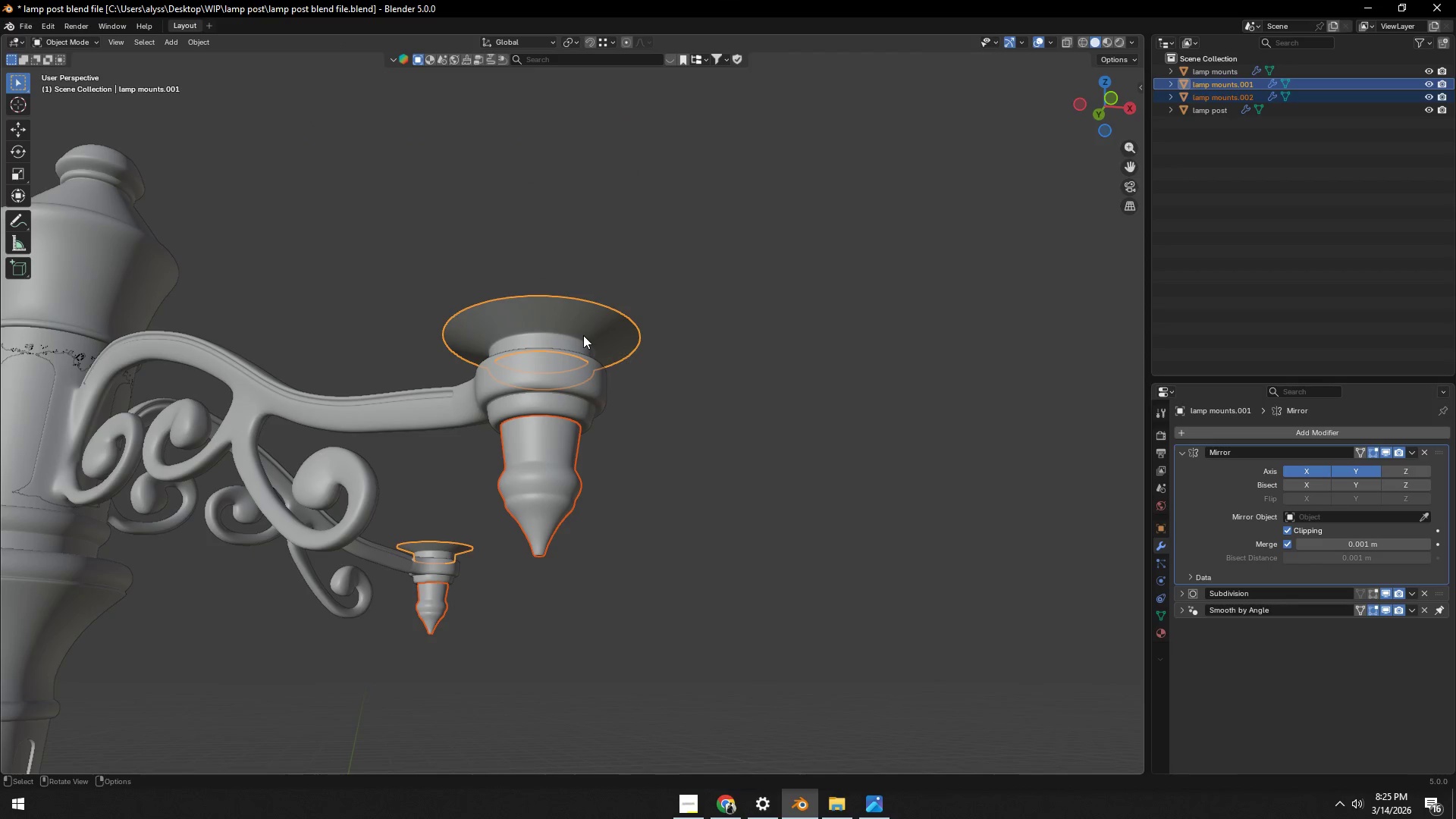 
key(J)
 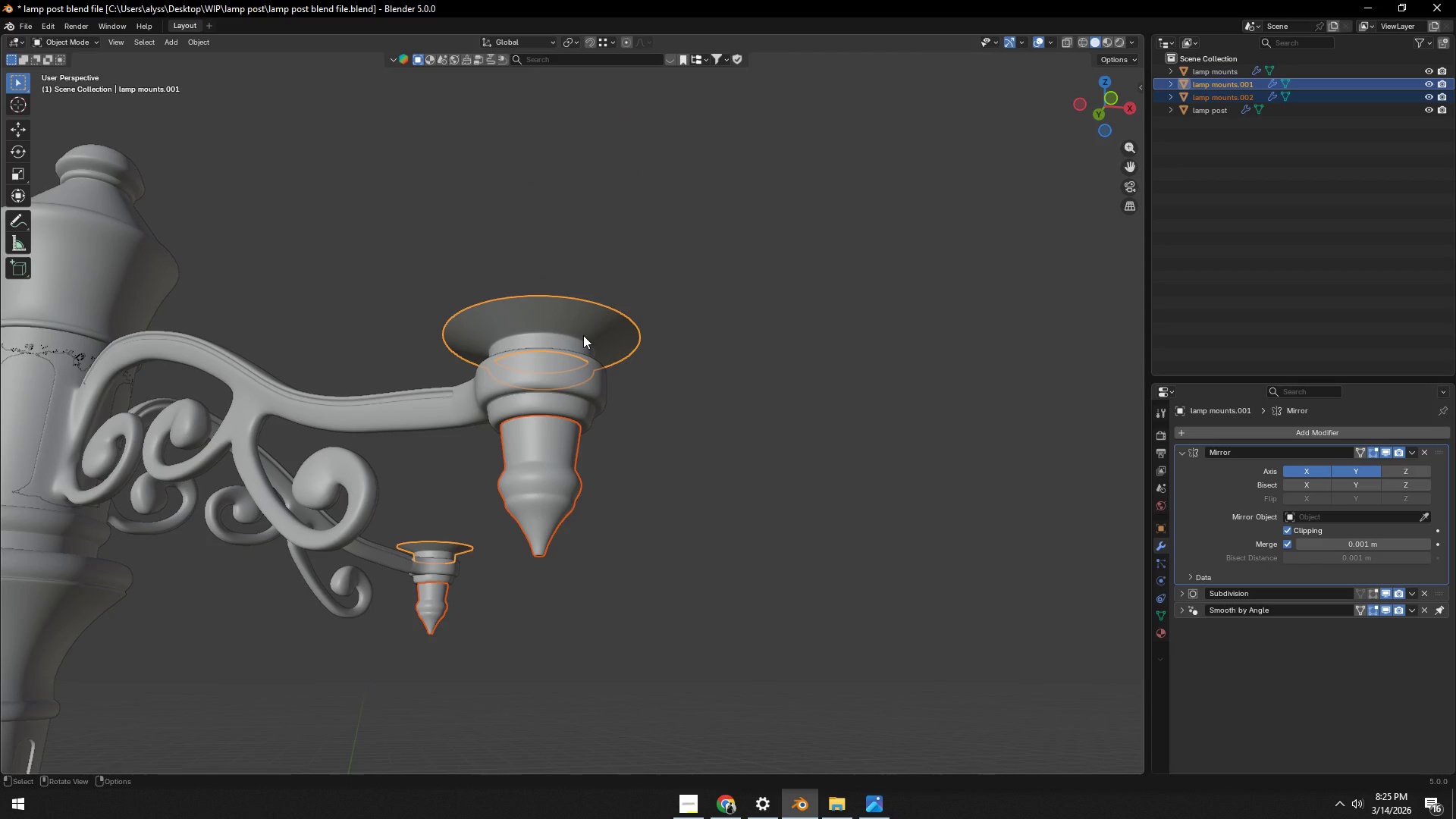 
key(Control+J)
 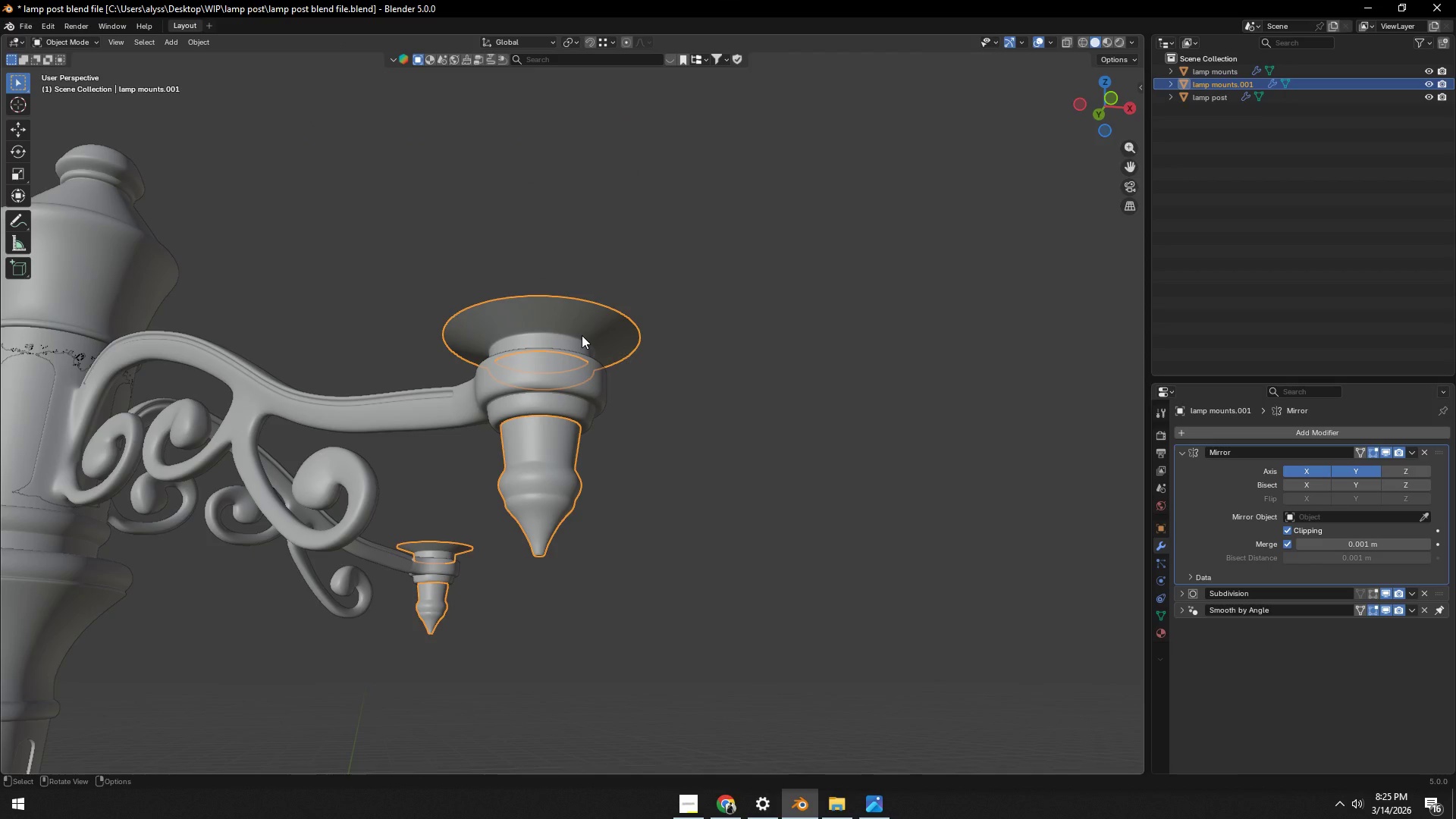 
type([F2]lamps)
 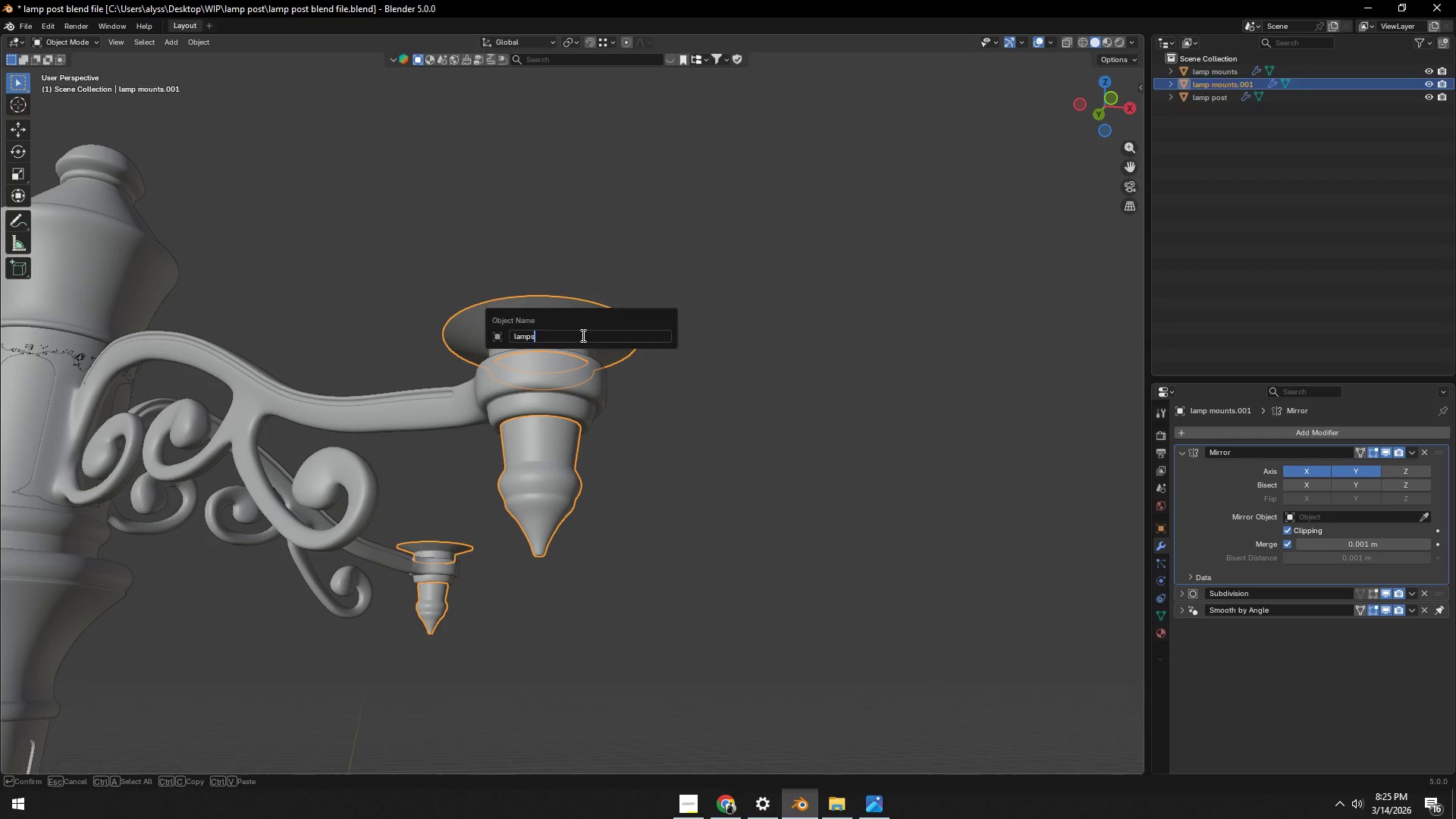 
key(Enter)
 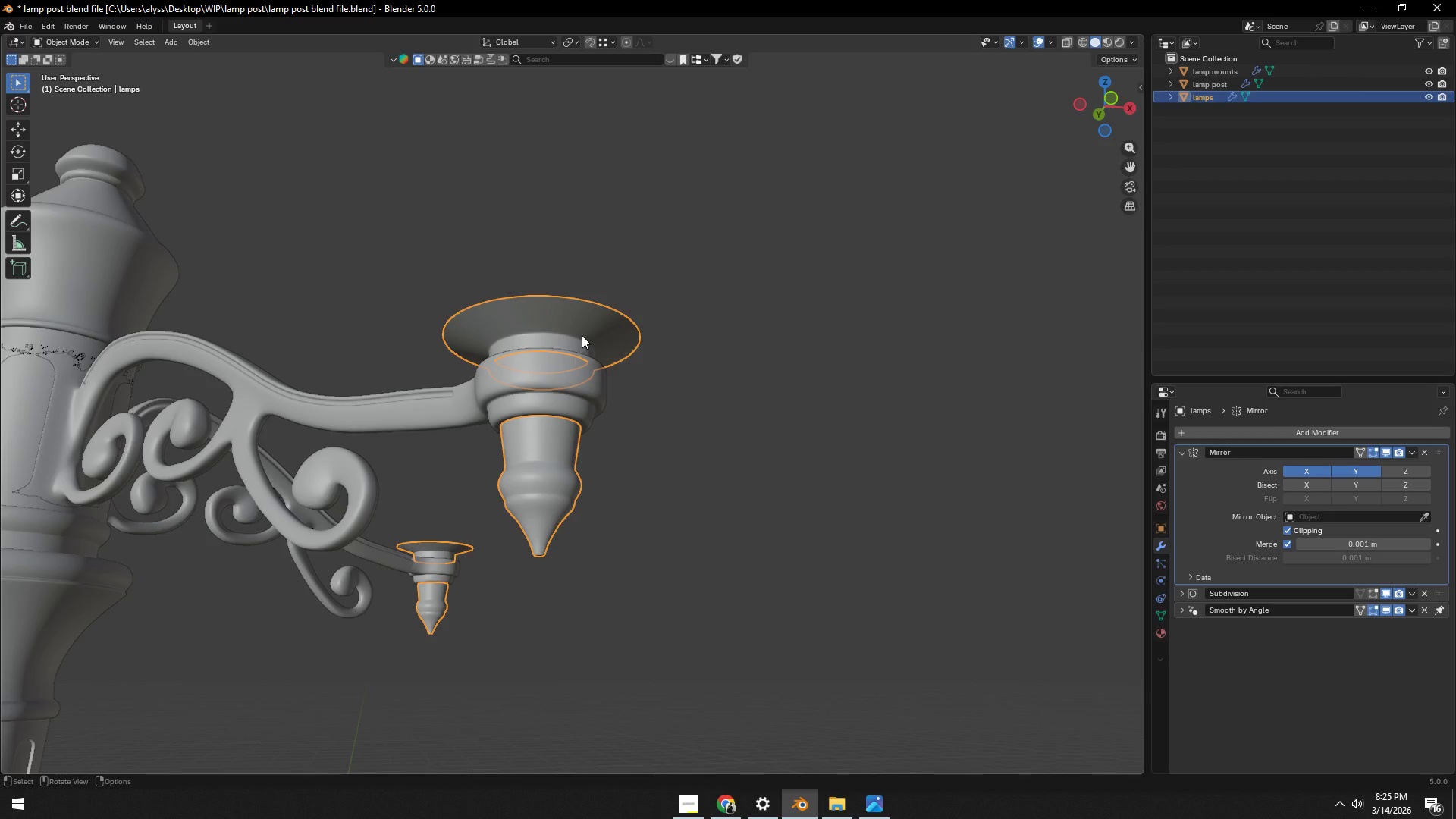 
left_click([817, 314])
 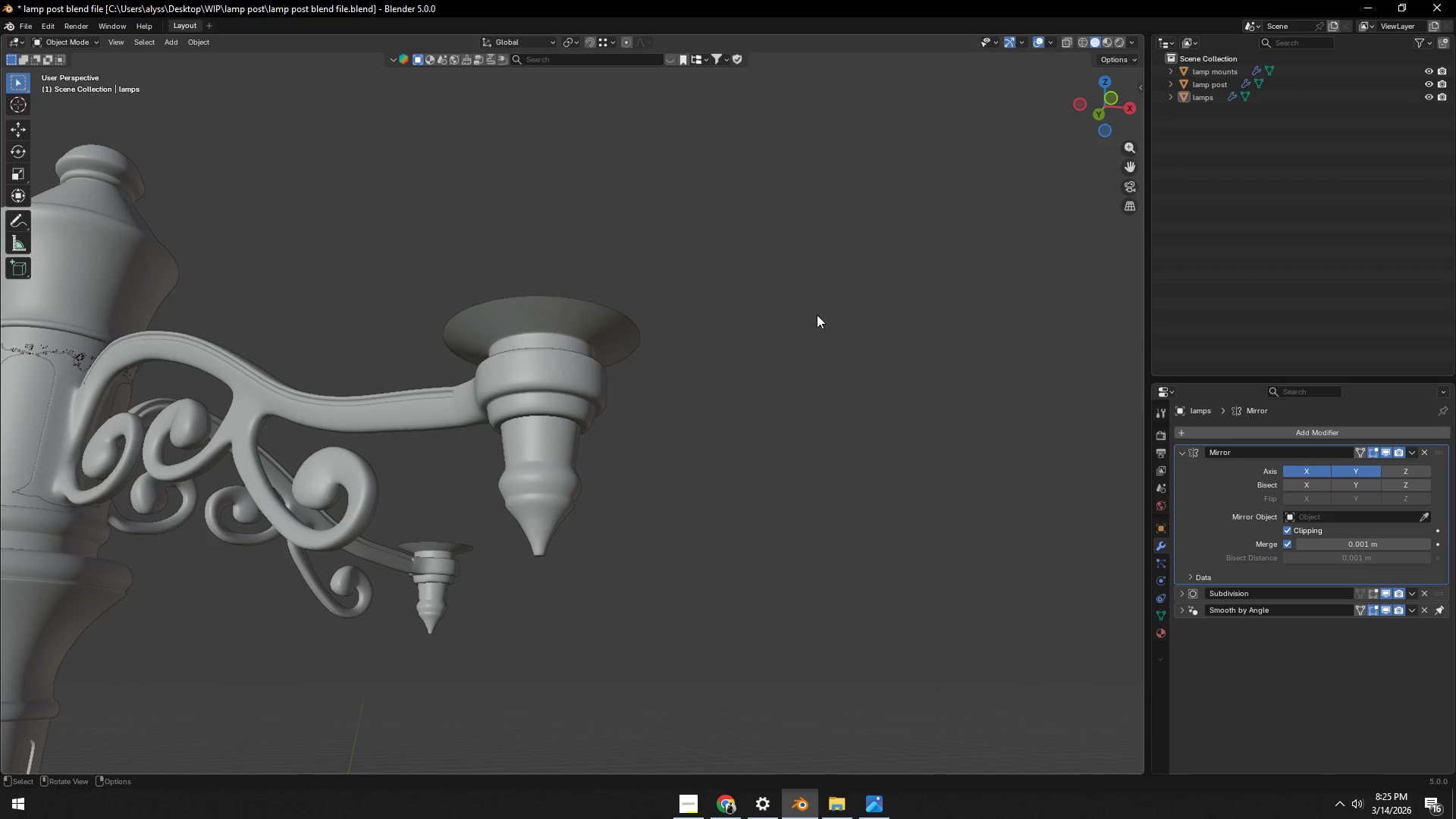 
key(Control+ControlLeft)
 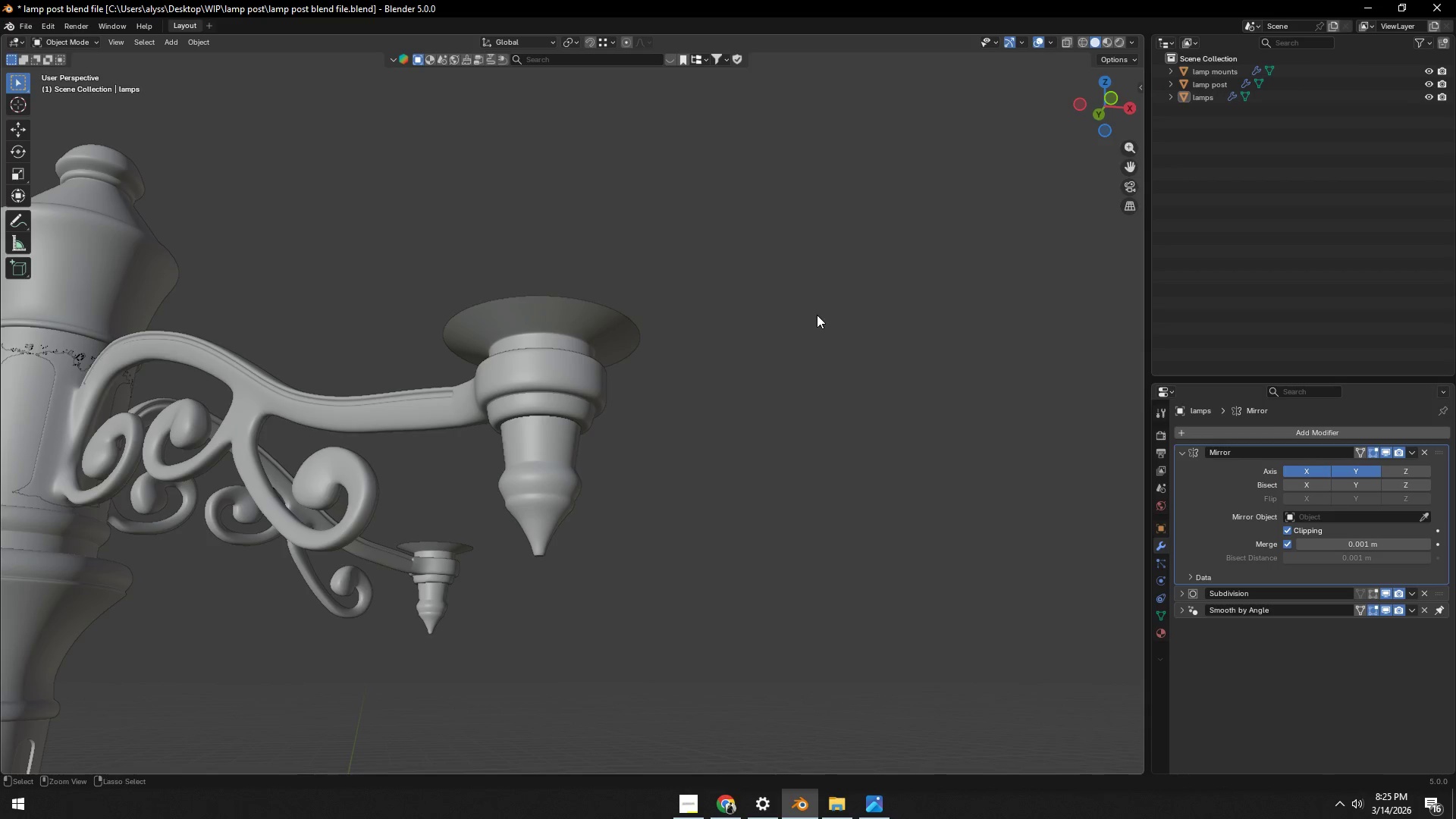 
key(Control+S)
 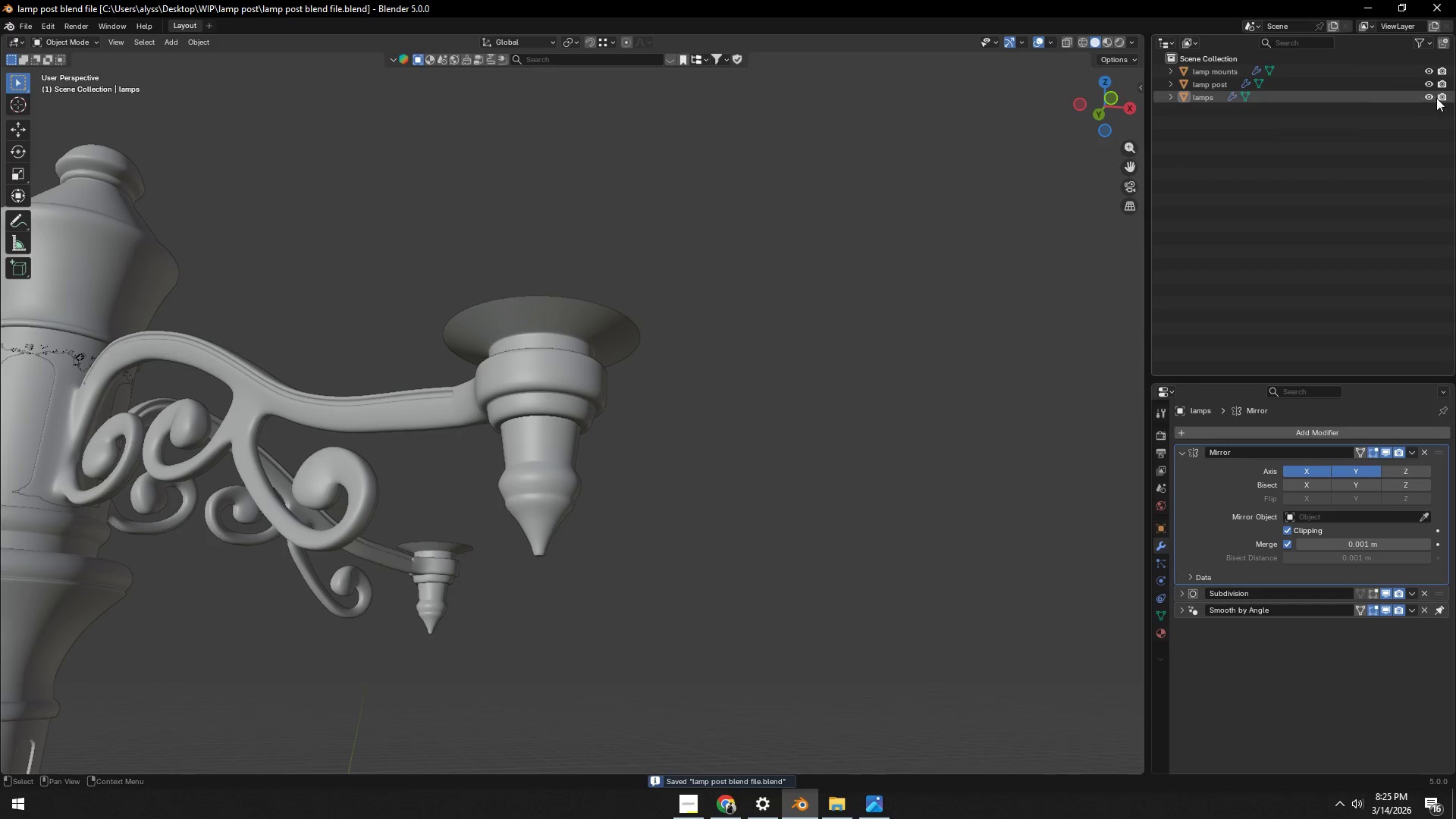 
left_click([1426, 93])
 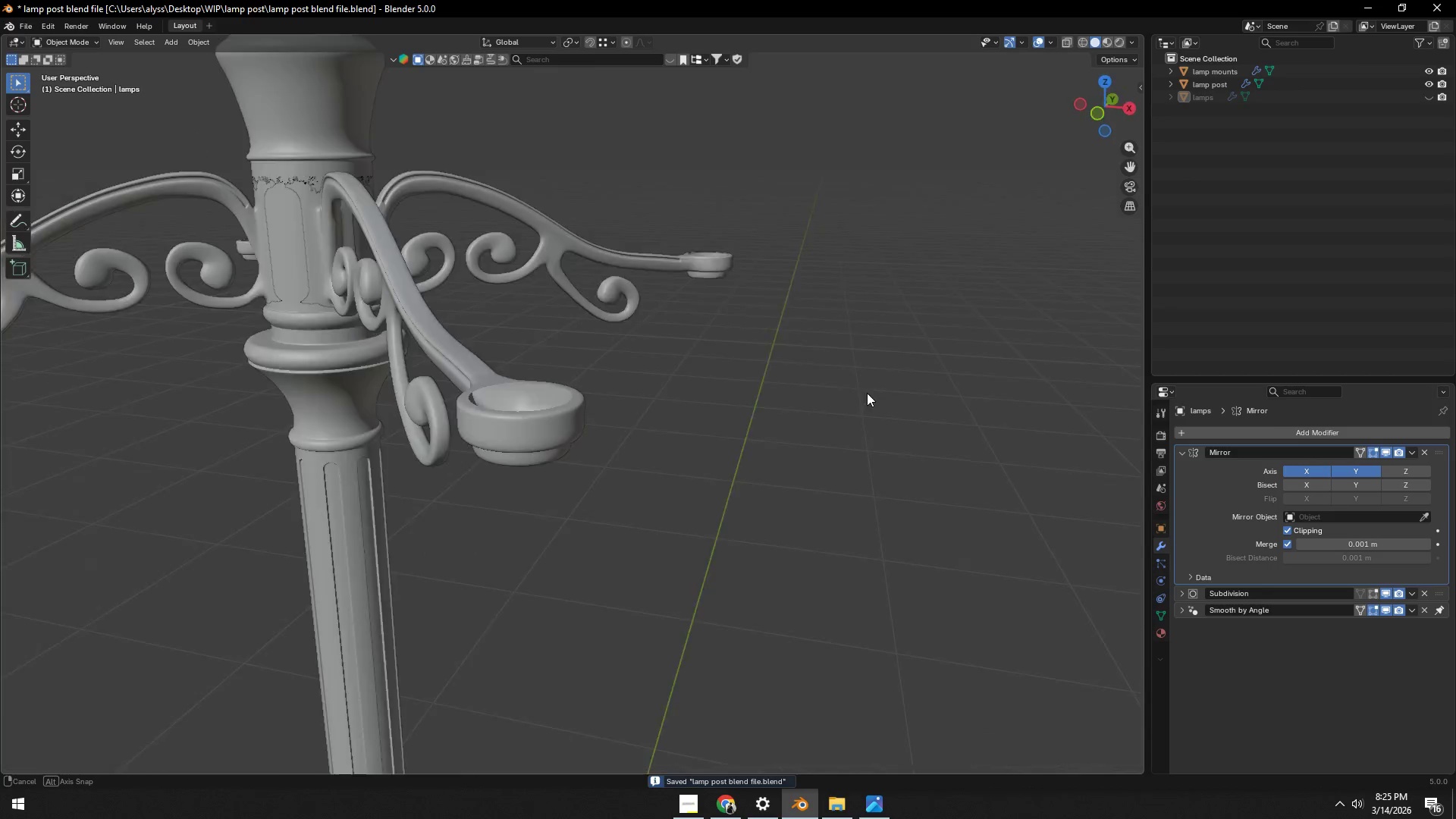 
scroll: coordinate [836, 419], scroll_direction: up, amount: 4.0
 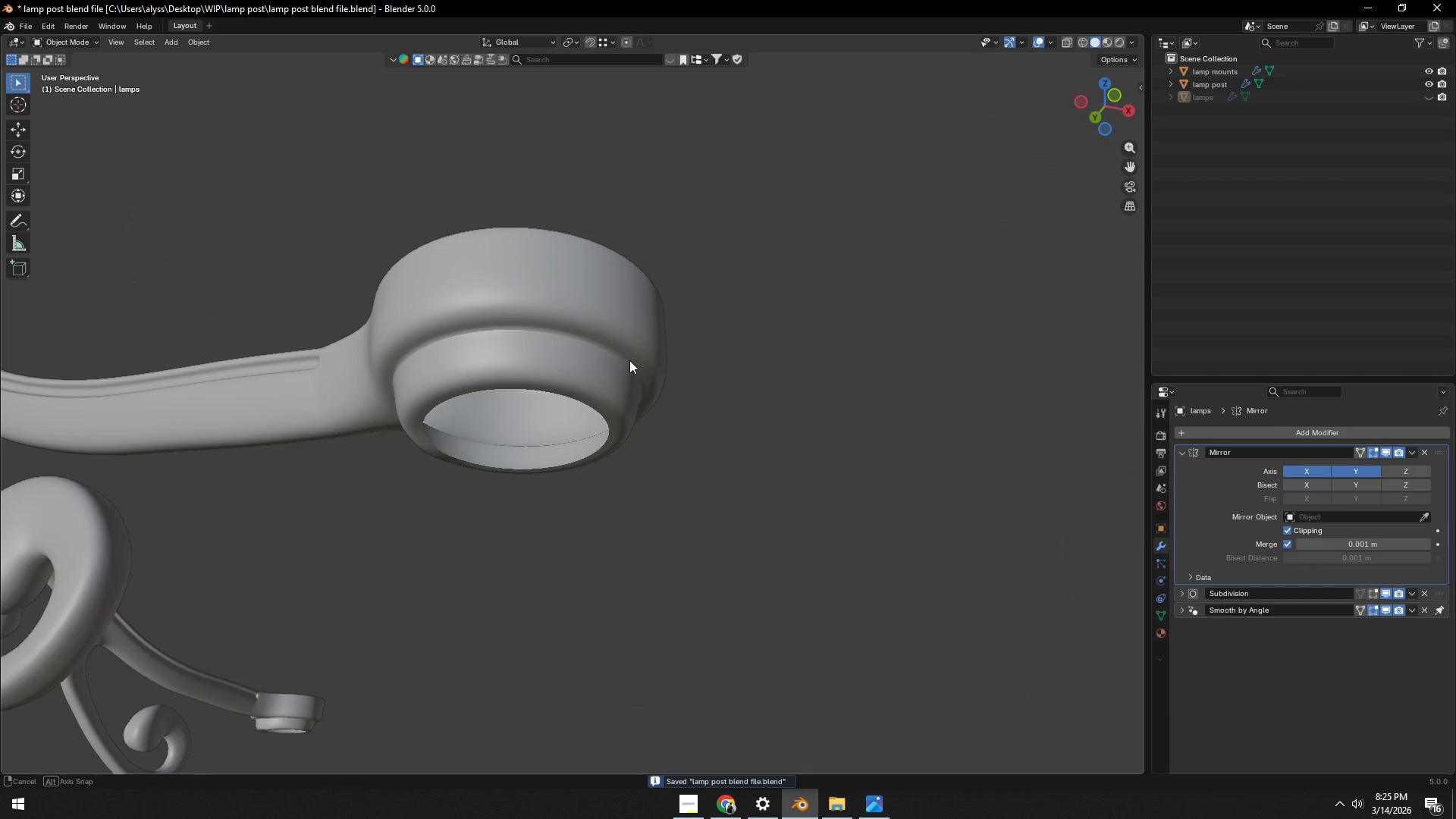 
left_click([625, 368])
 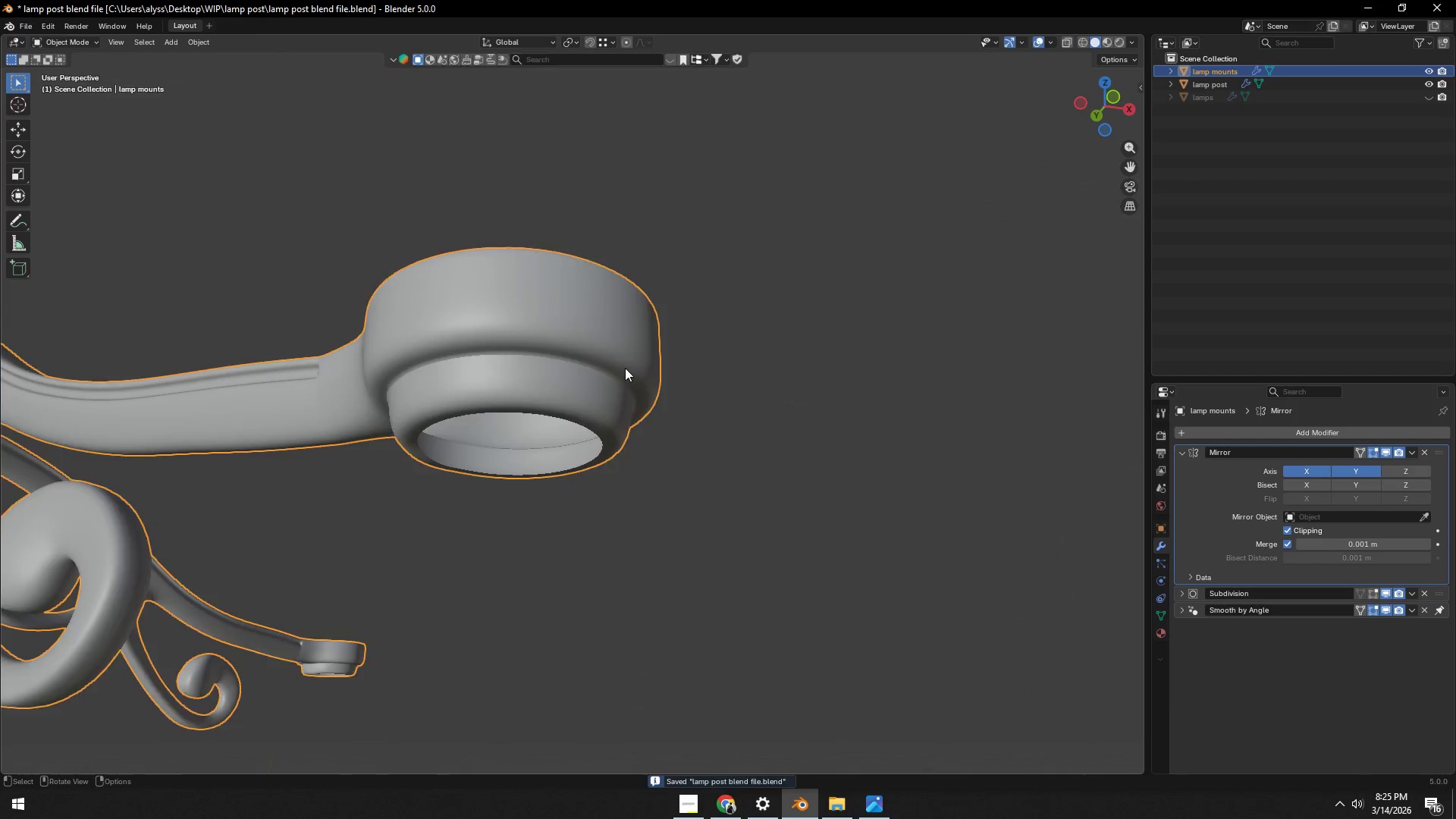 
key(Tab)
 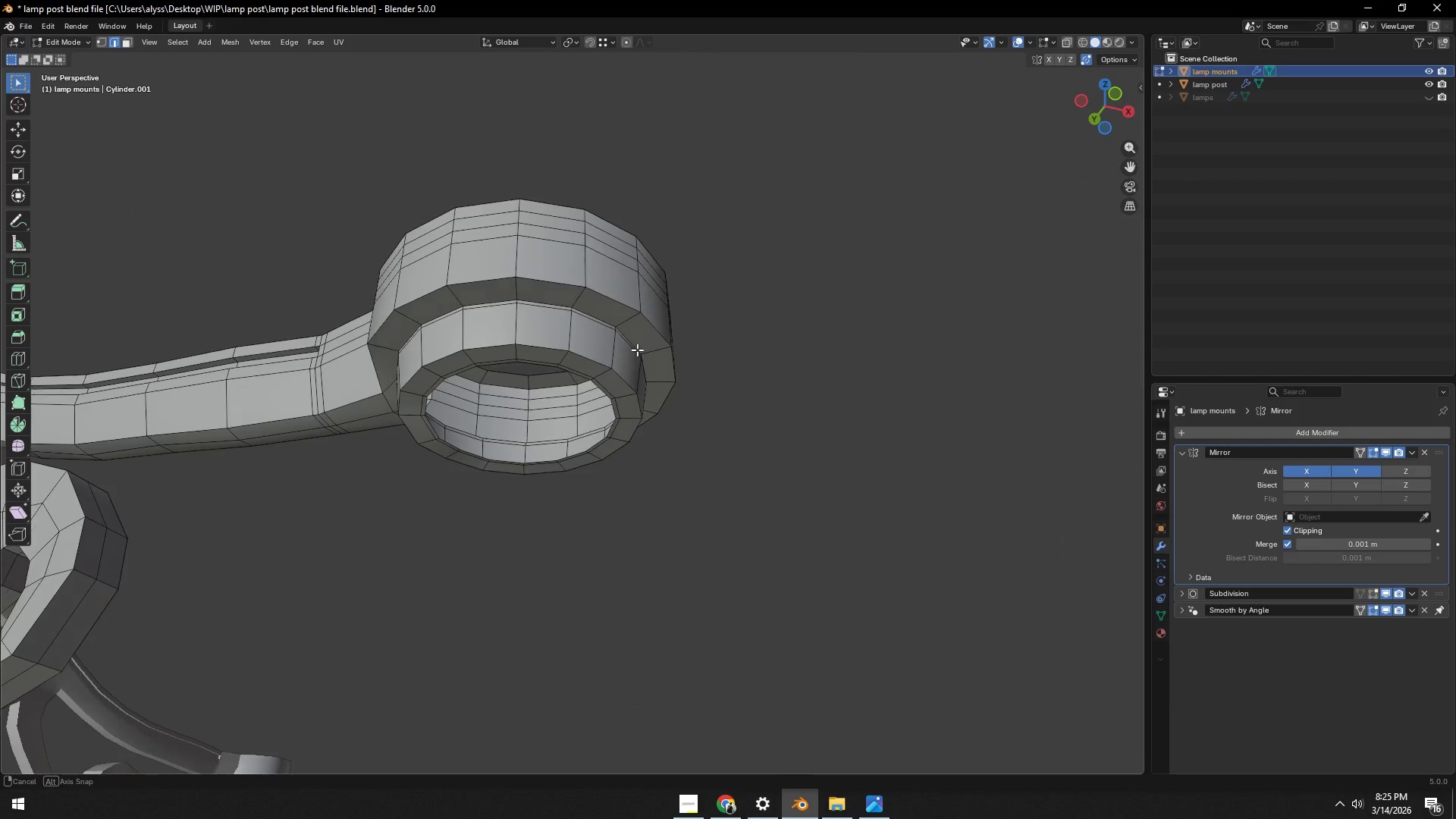 
hold_key(key=AltLeft, duration=1.08)
left_click([611, 408])
 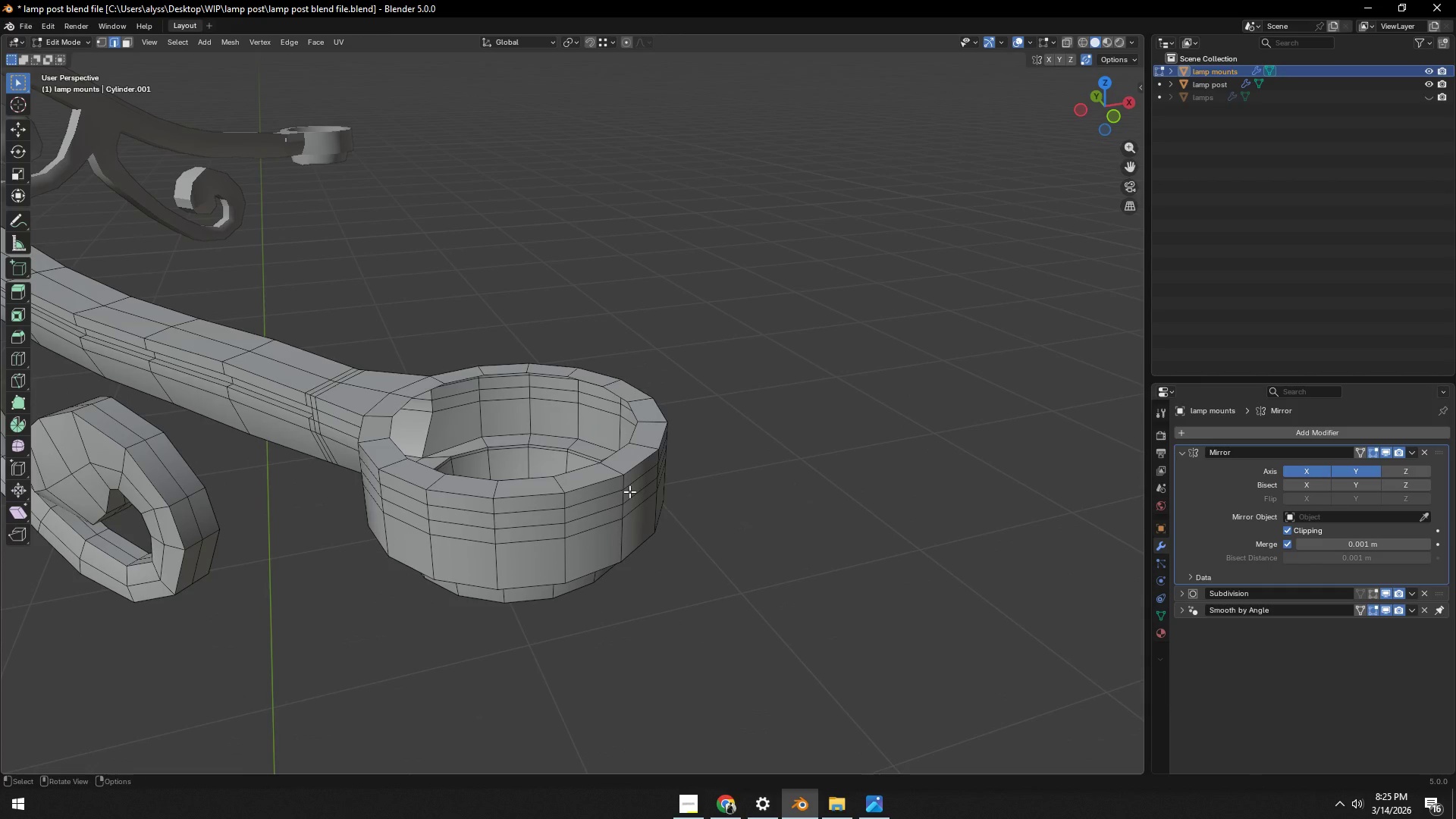 
type(ez)
 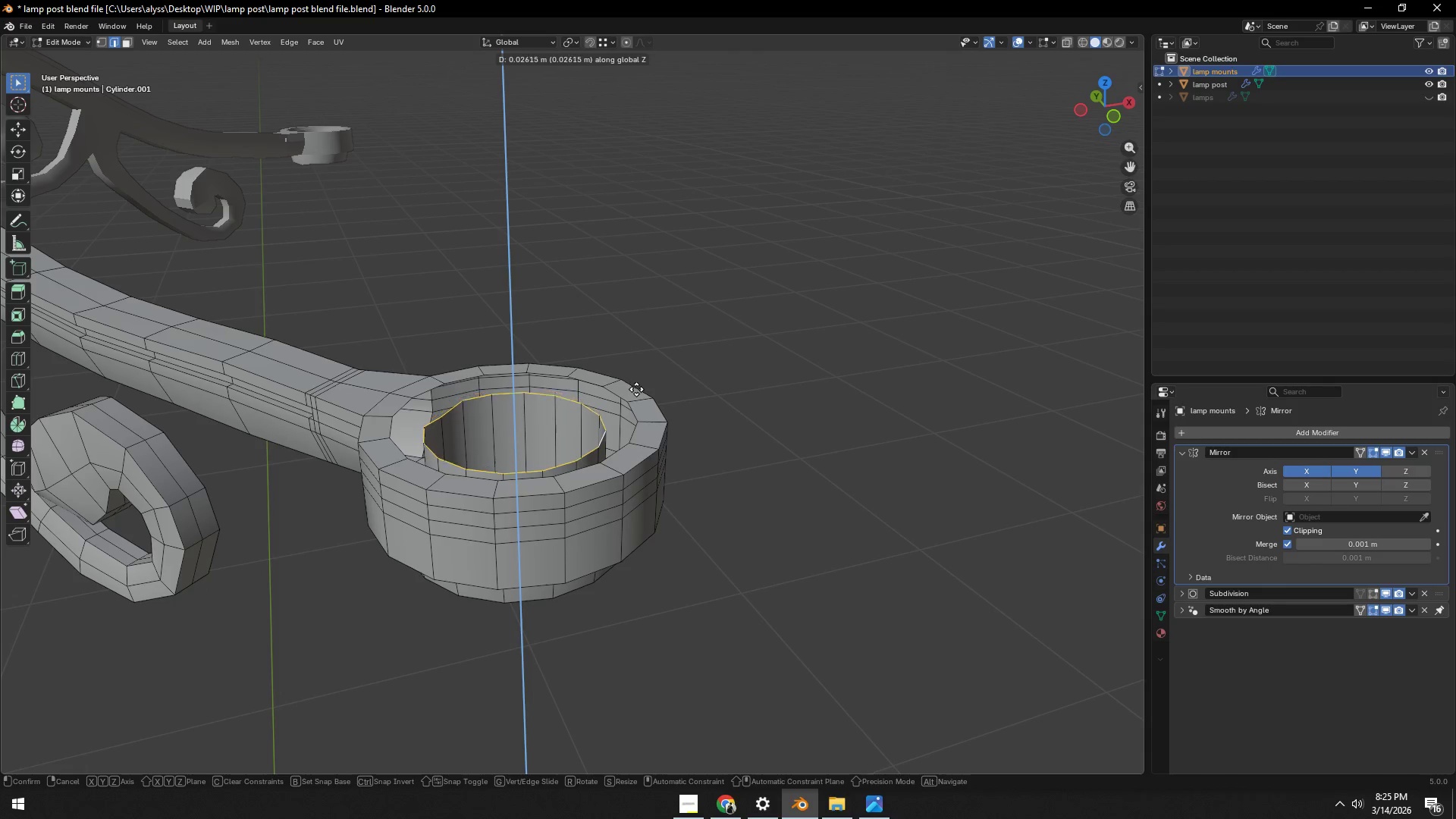 
hold_key(key=ControlLeft, duration=0.78)
left_click([639, 418])
 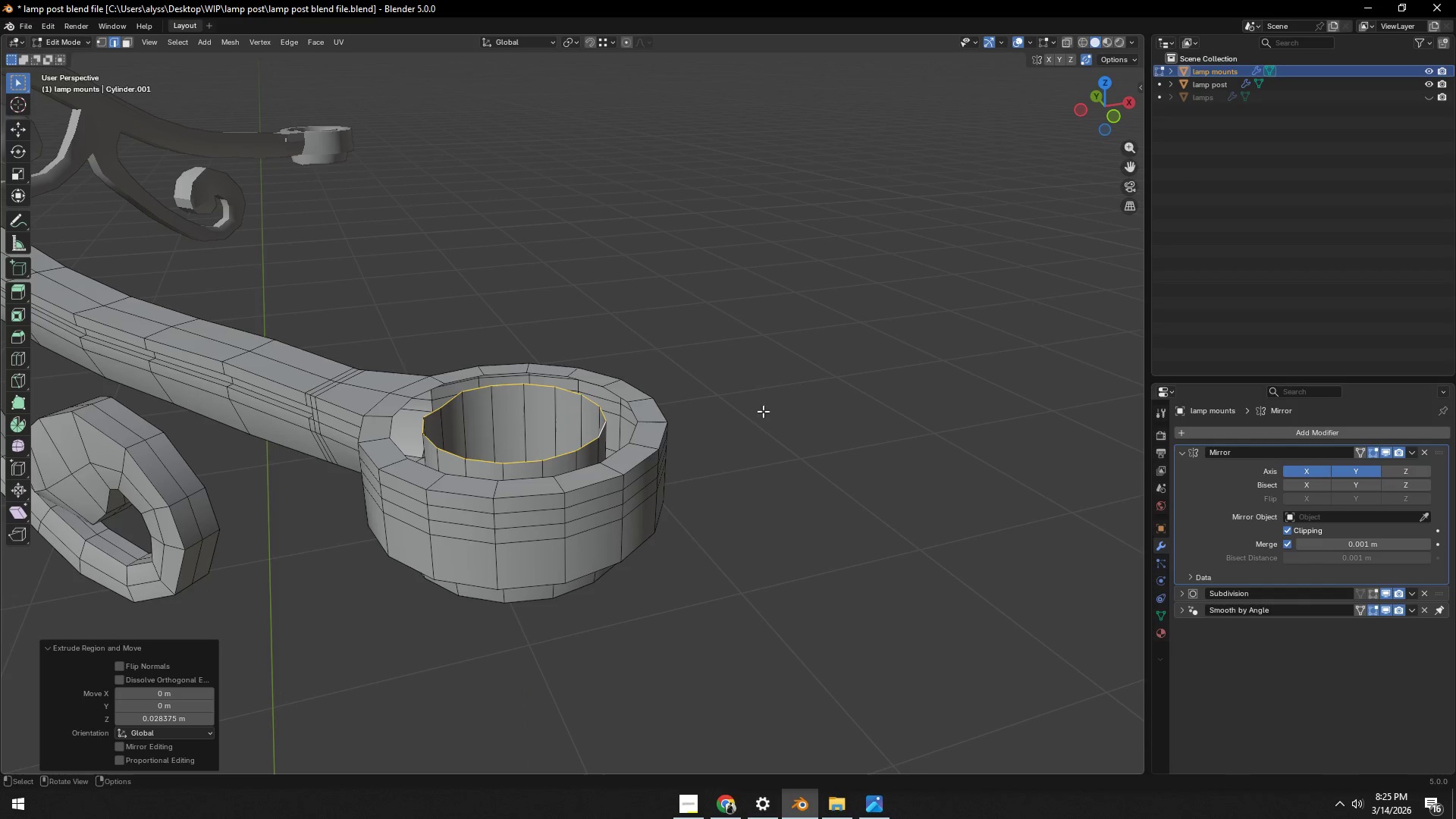 
double_click([799, 410])
 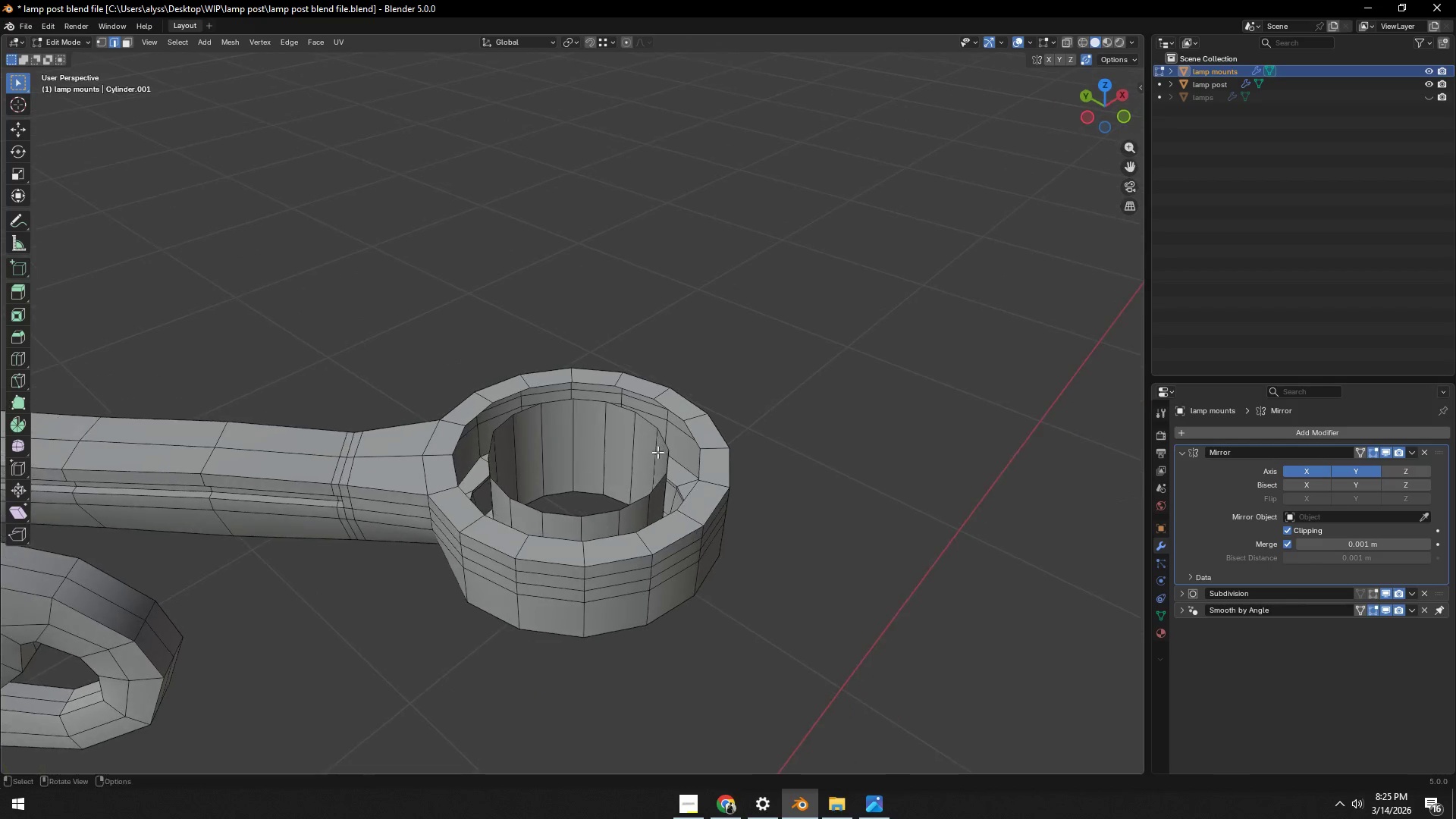 
scroll: coordinate [599, 475], scroll_direction: up, amount: 3.0
 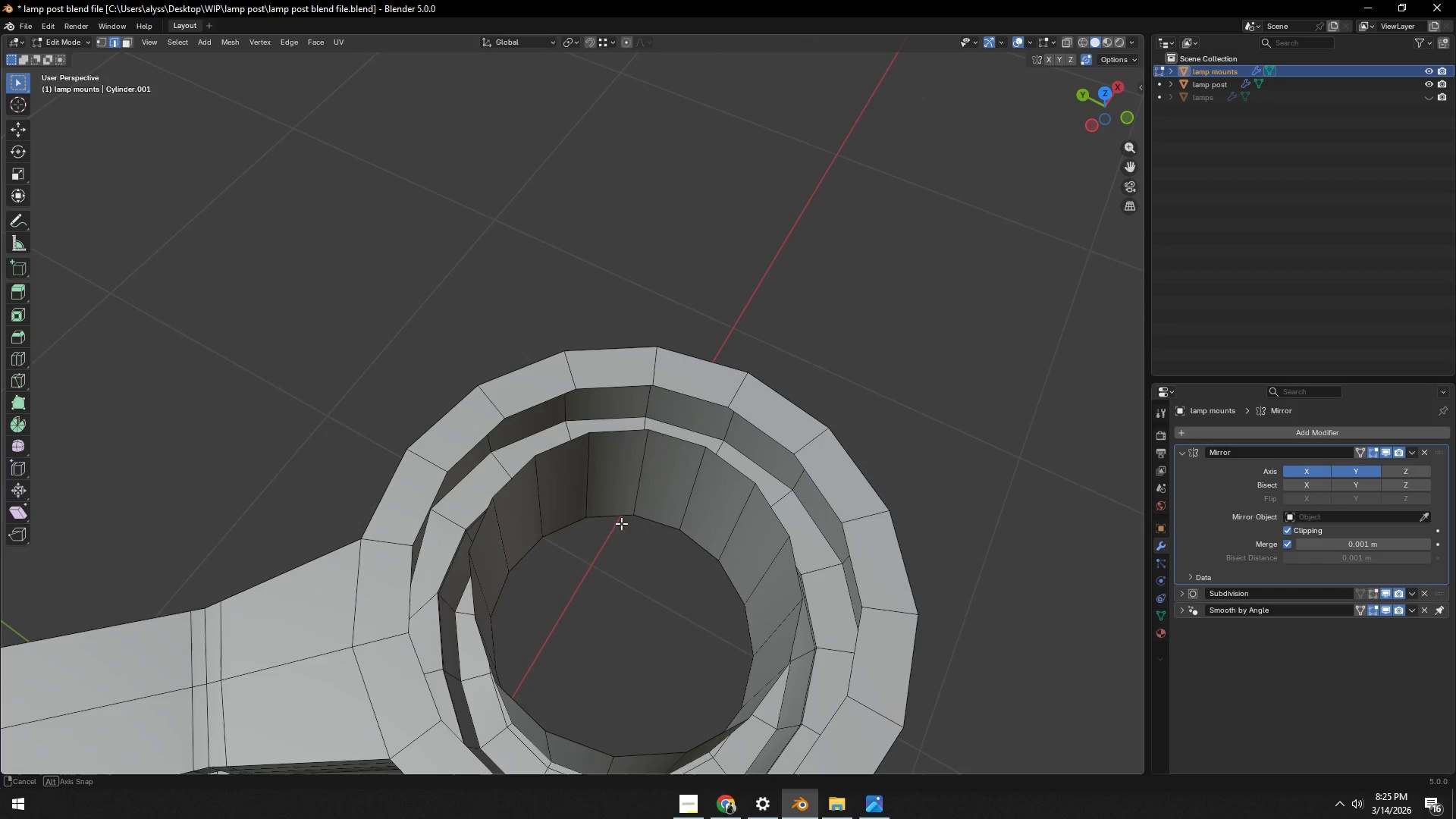 
key(Backquote)
 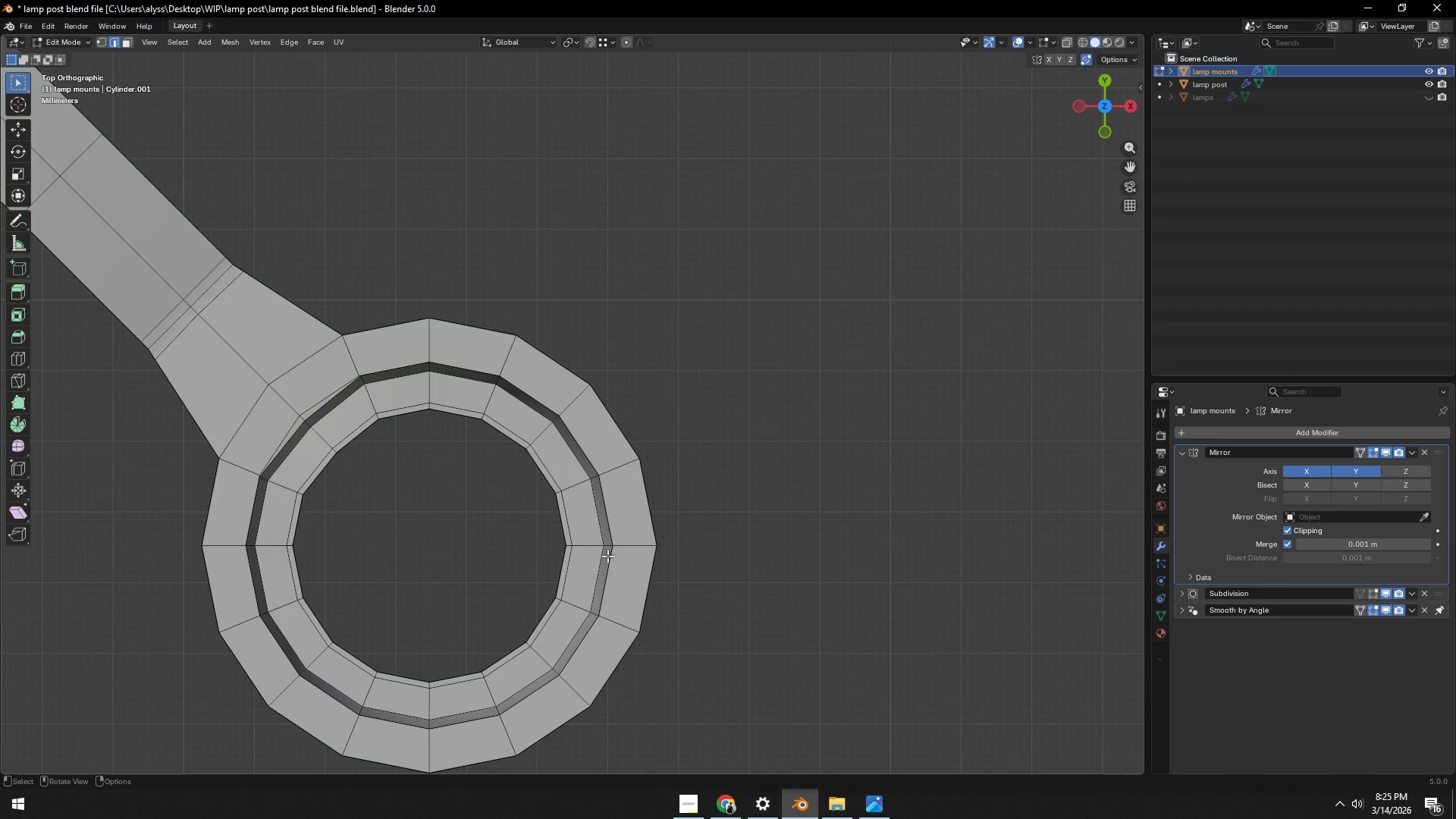 
hold_key(key=ShiftLeft, duration=0.69)
 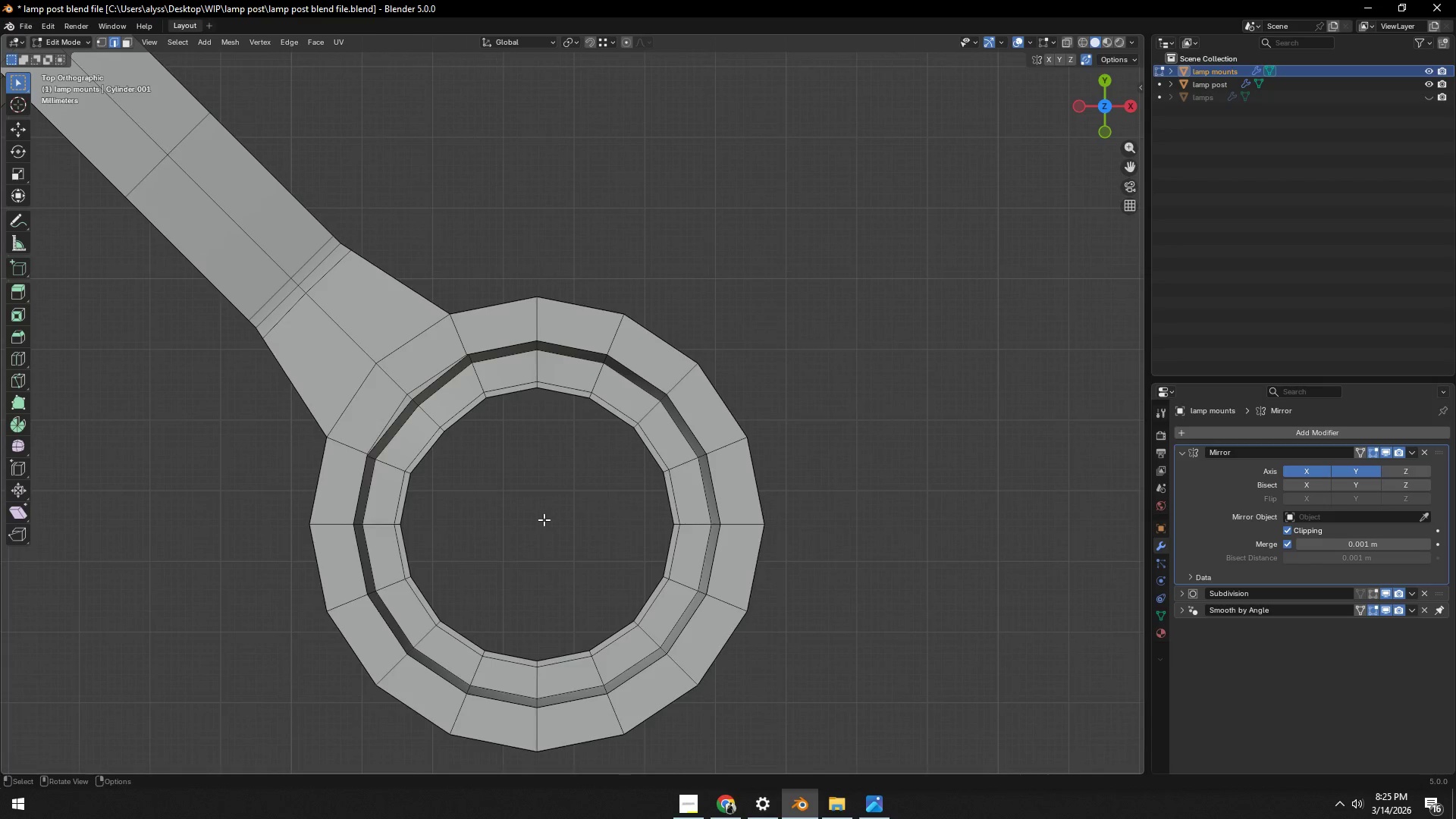 
scroll: coordinate [544, 519], scroll_direction: up, amount: 2.0
 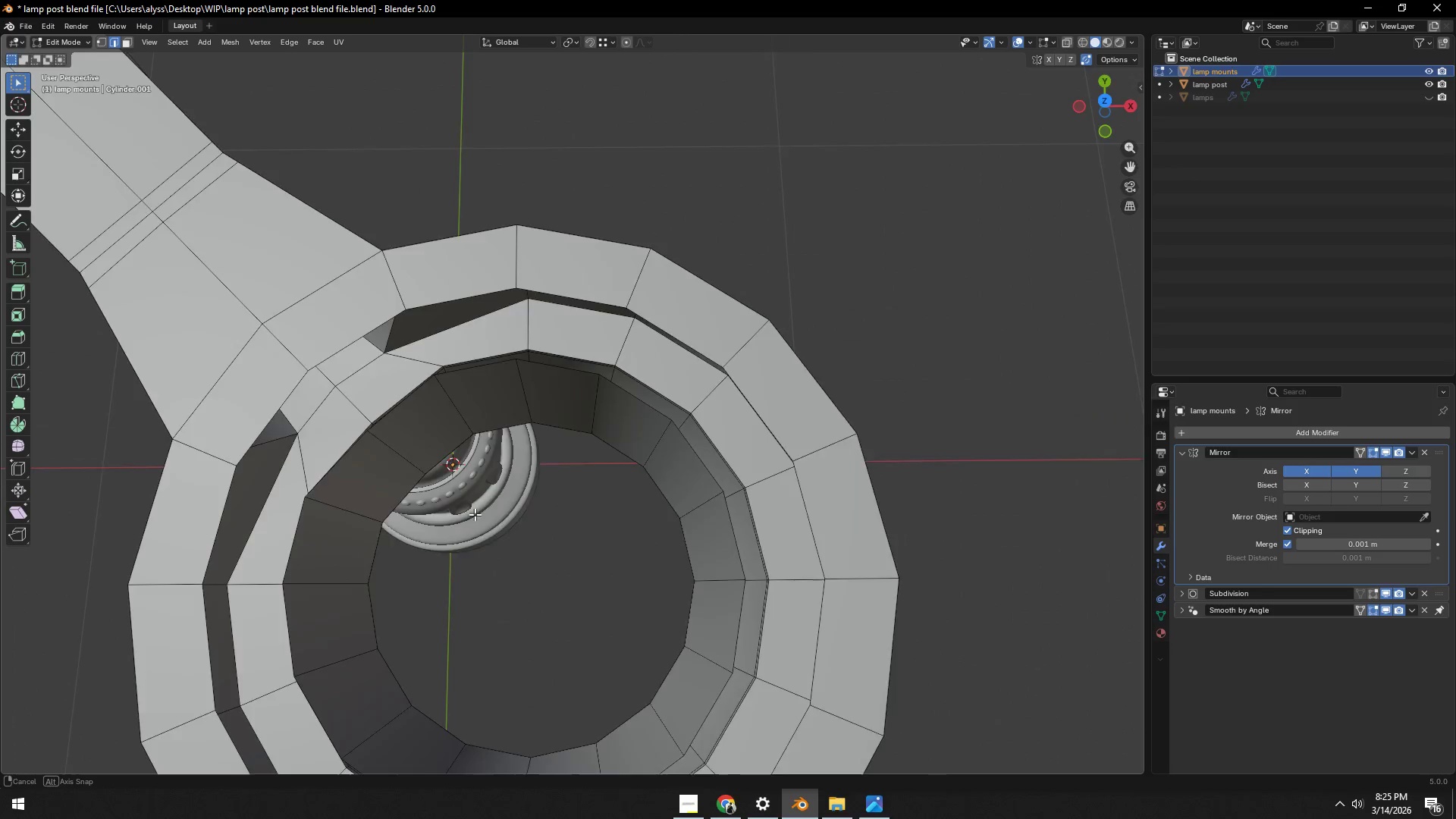 
key(2)
 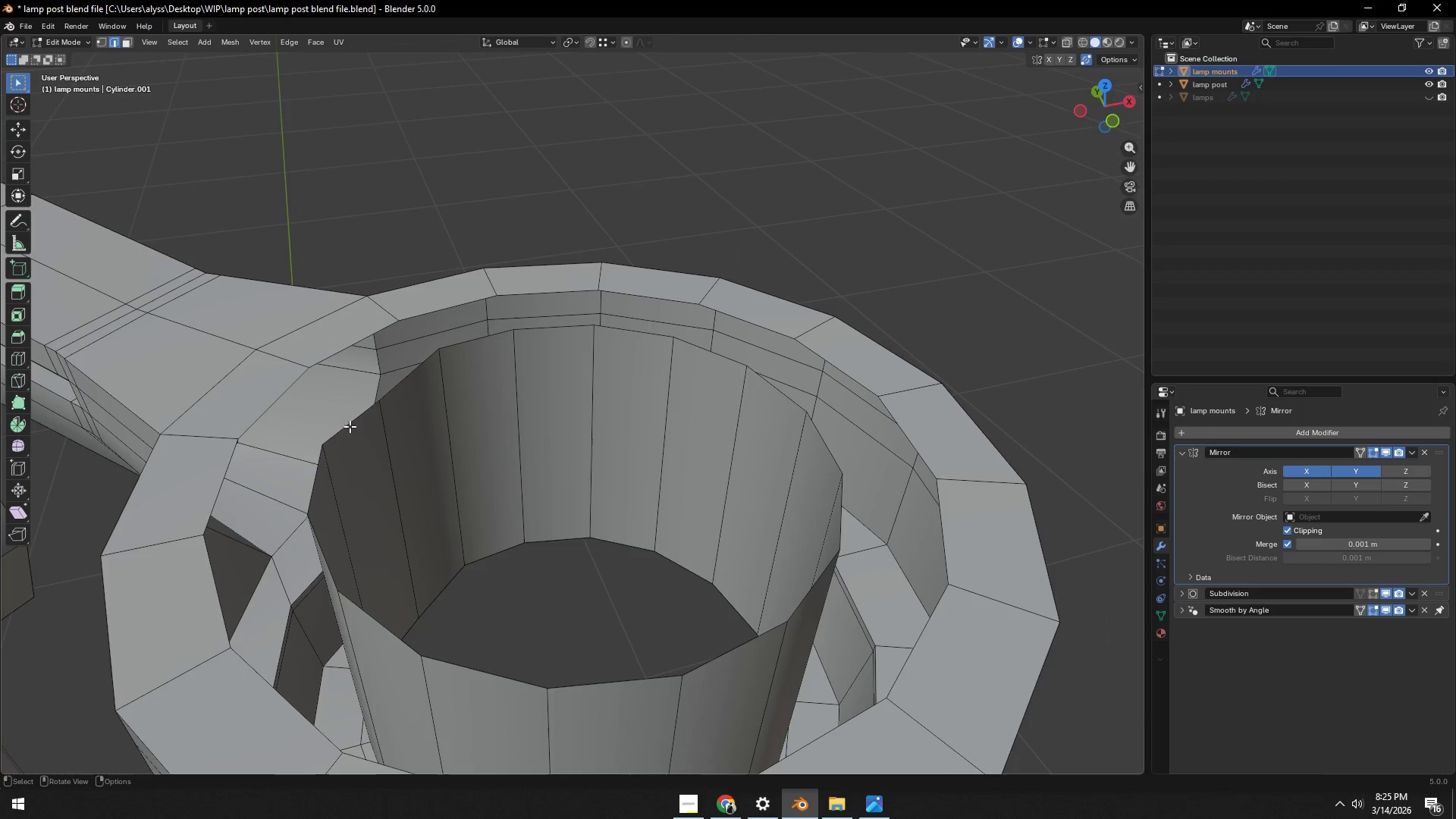 
left_click([349, 425])
 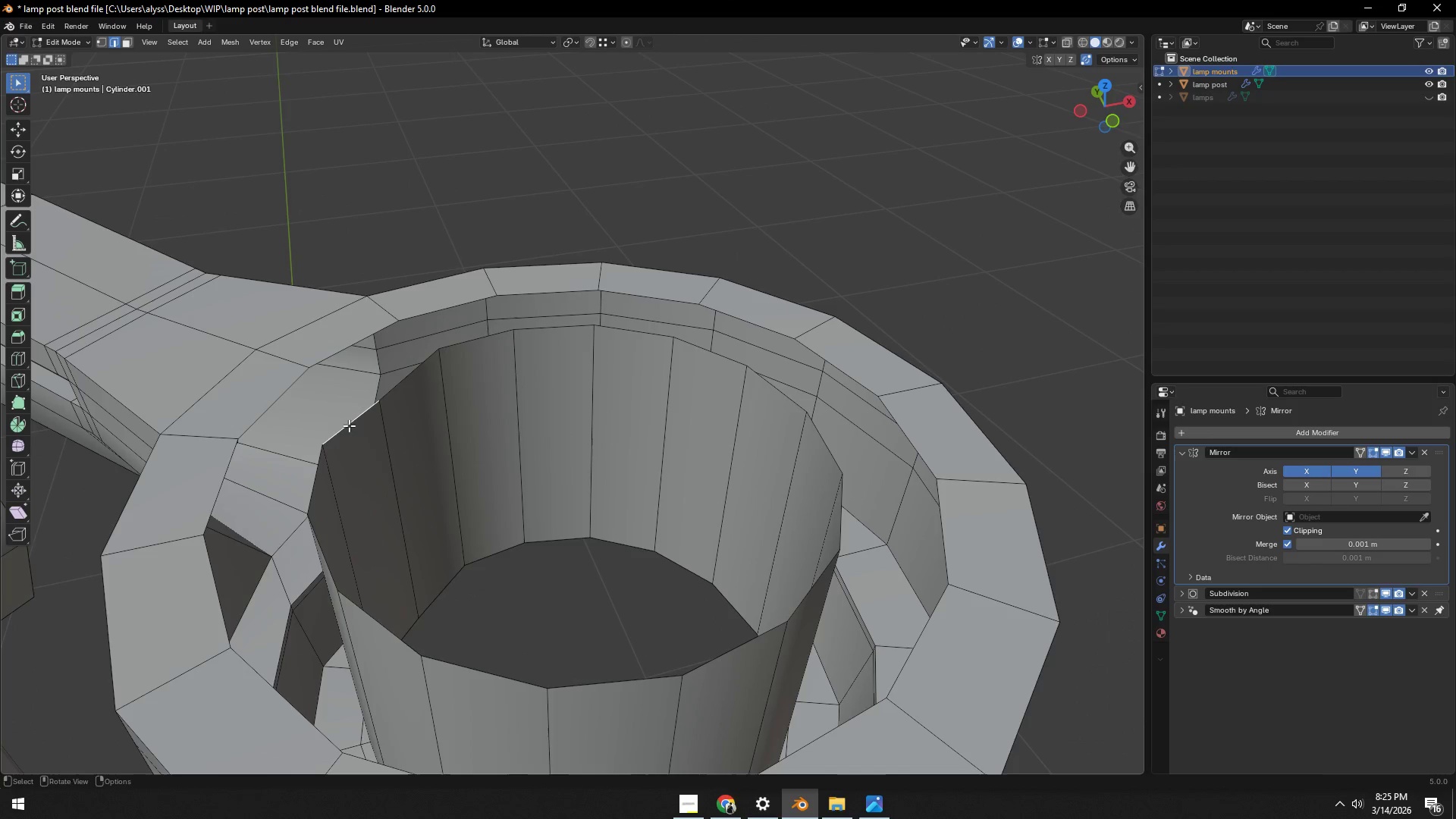 
hold_key(key=ShiftLeft, duration=0.56)
left_click([261, 400])
 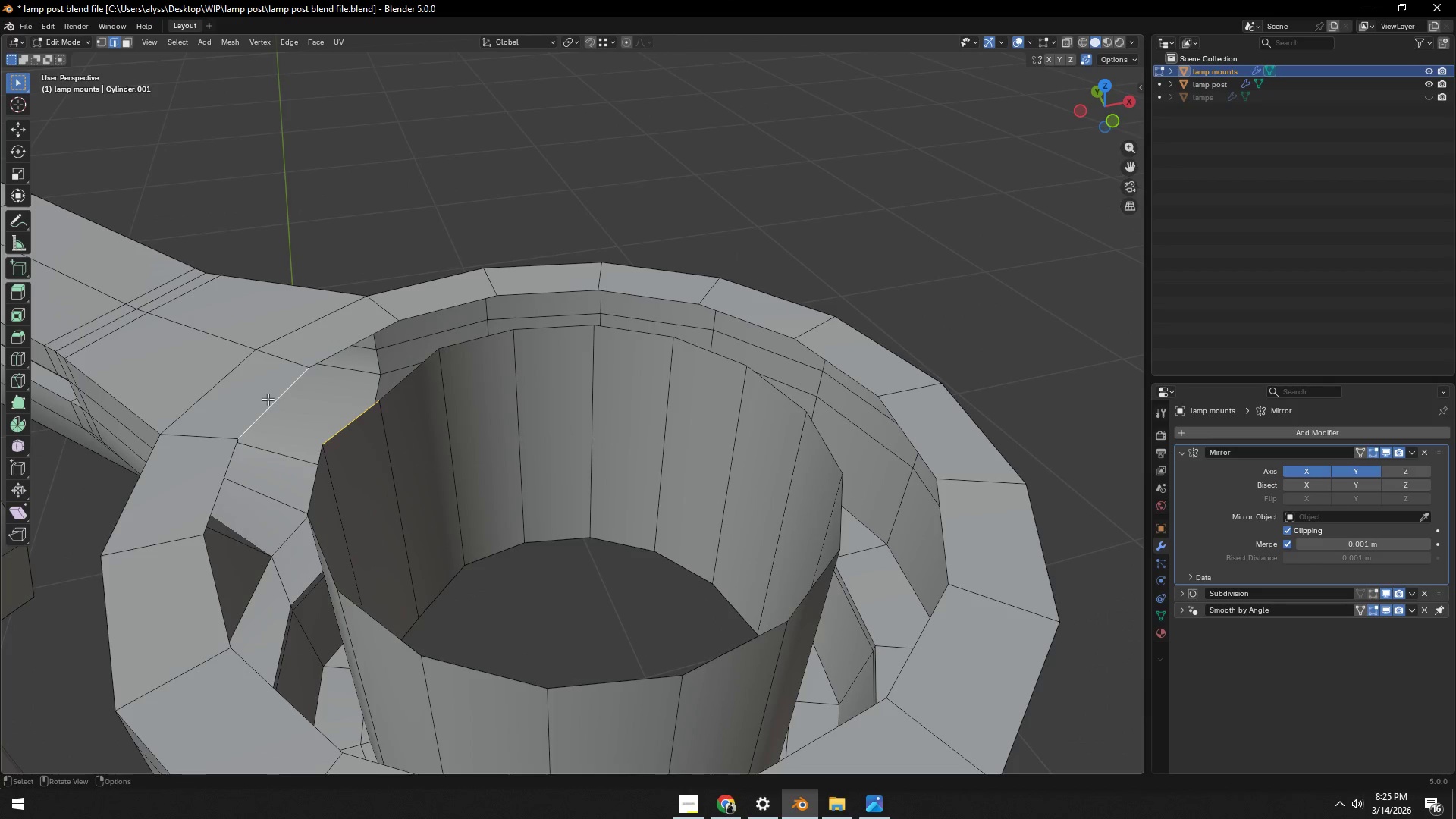 
key(F)
 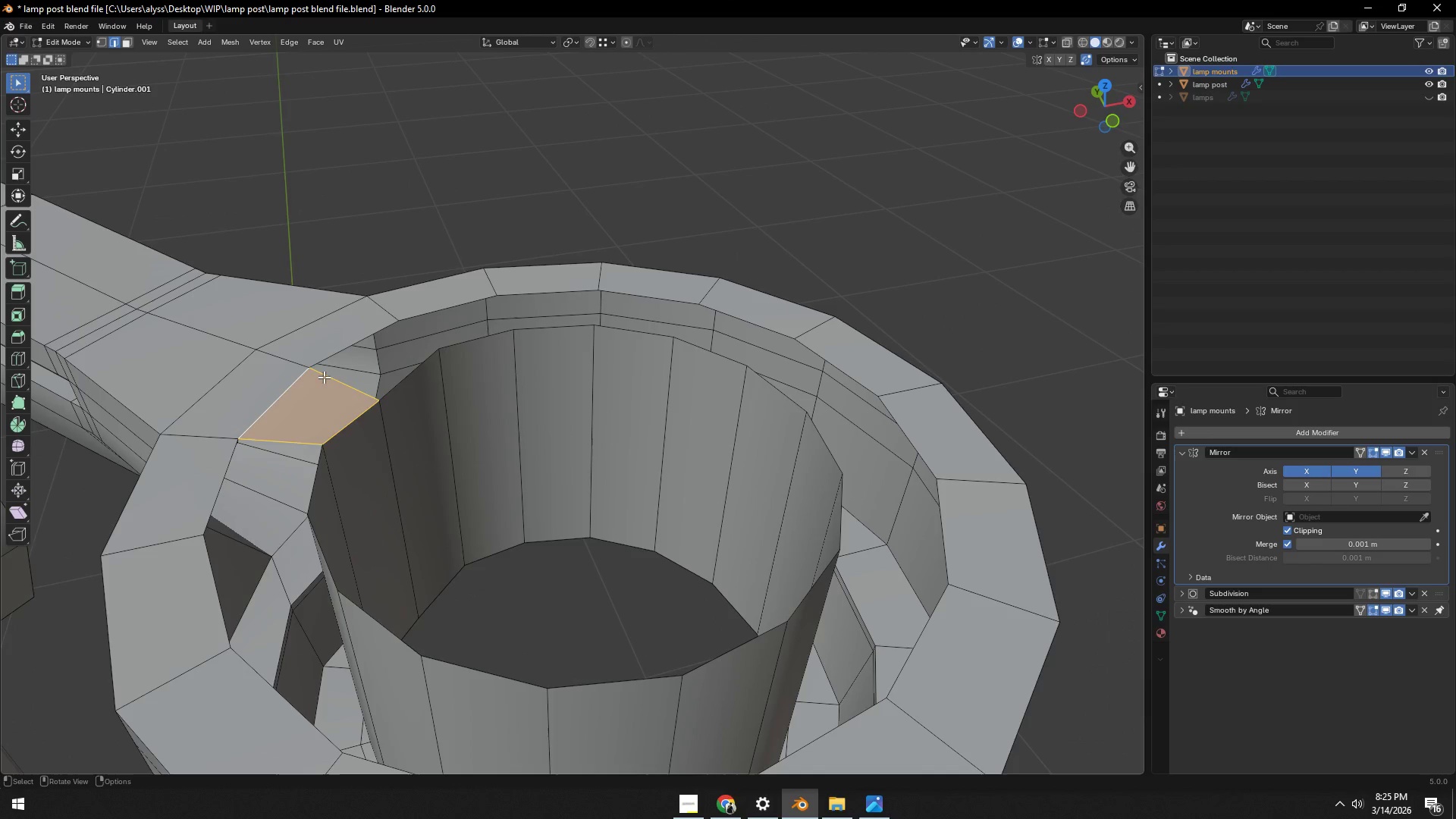 
left_click([324, 377])
 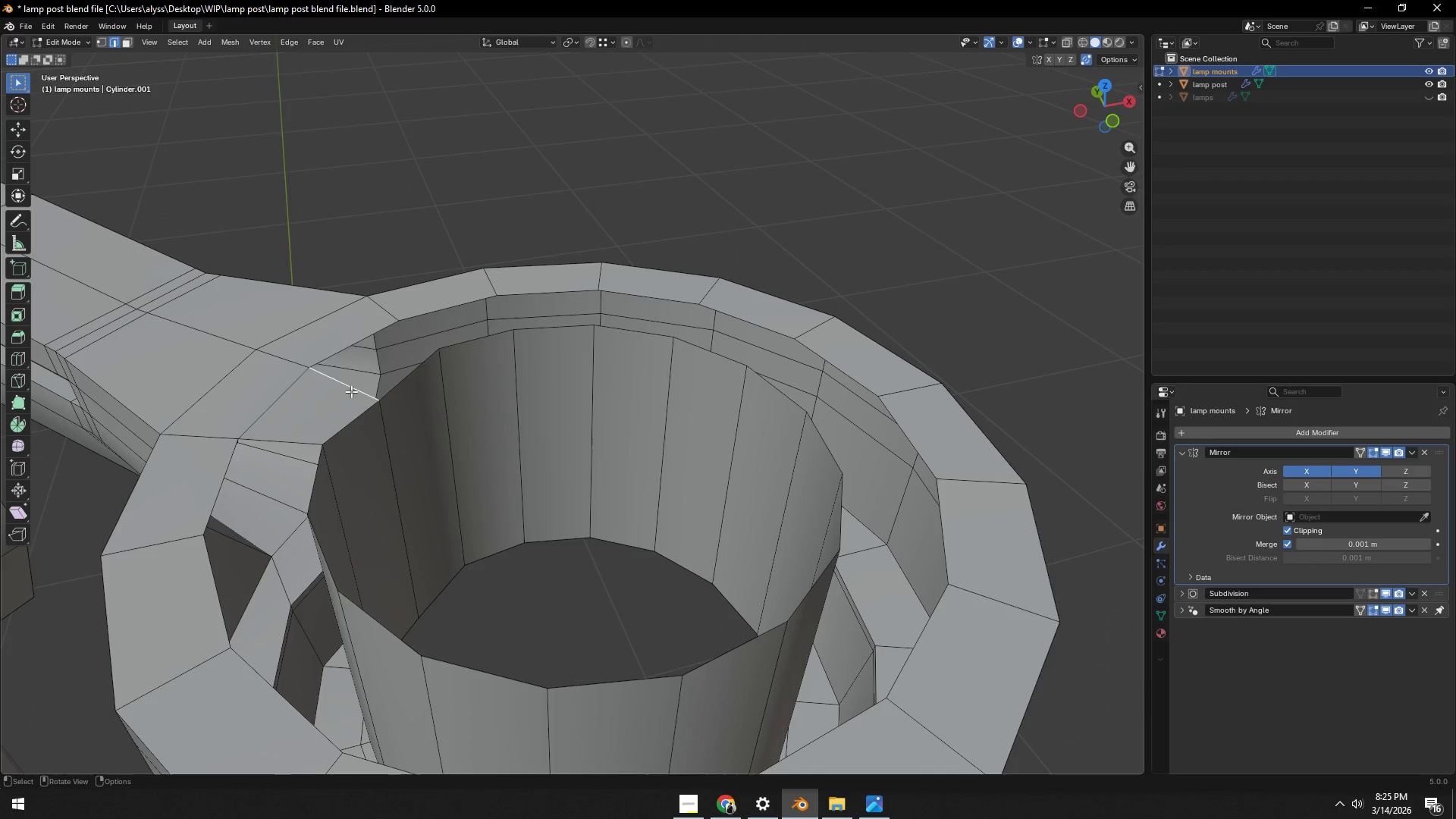 
hold_key(key=F, duration=1.28)
 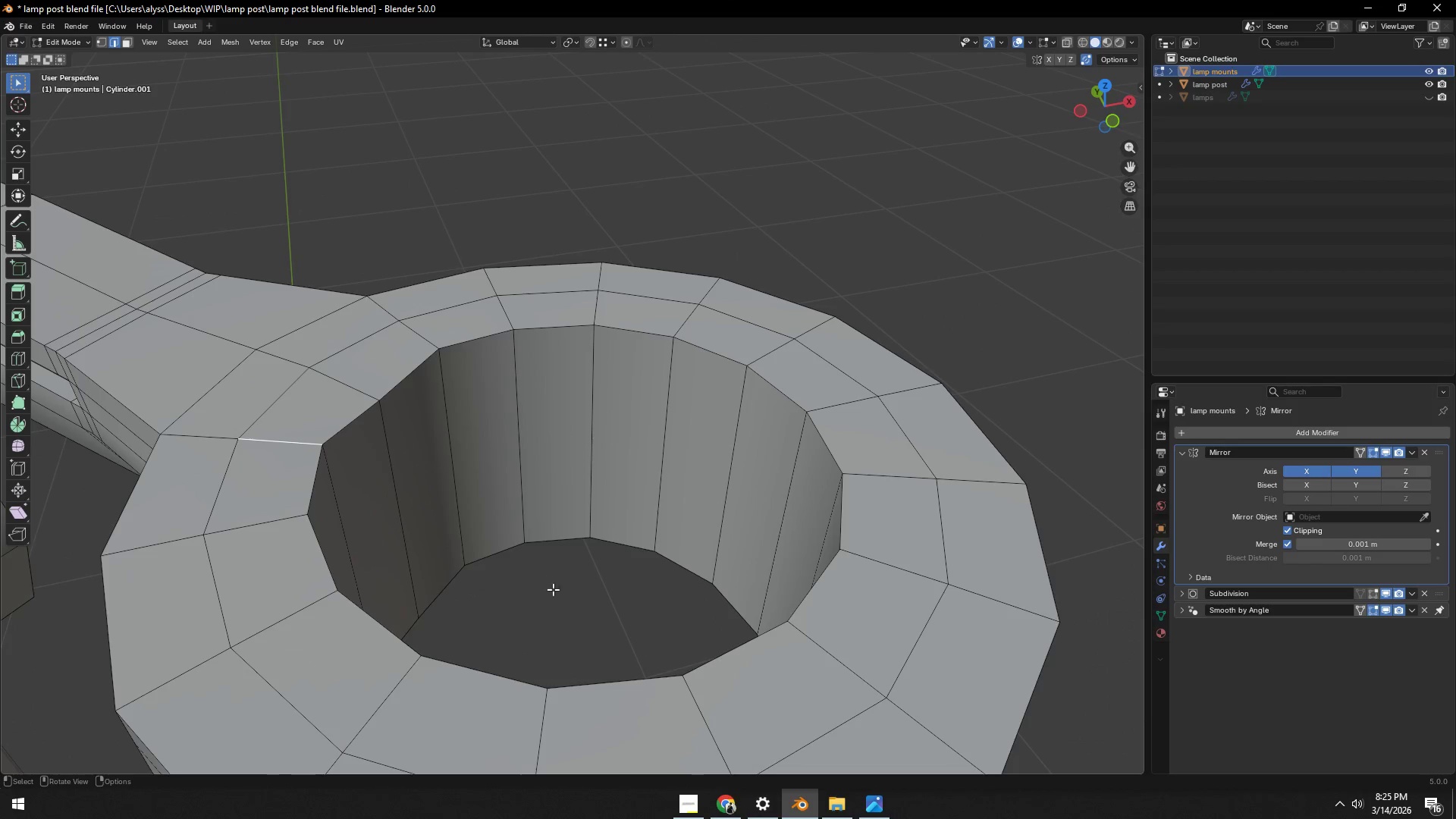 
left_click([566, 607])
 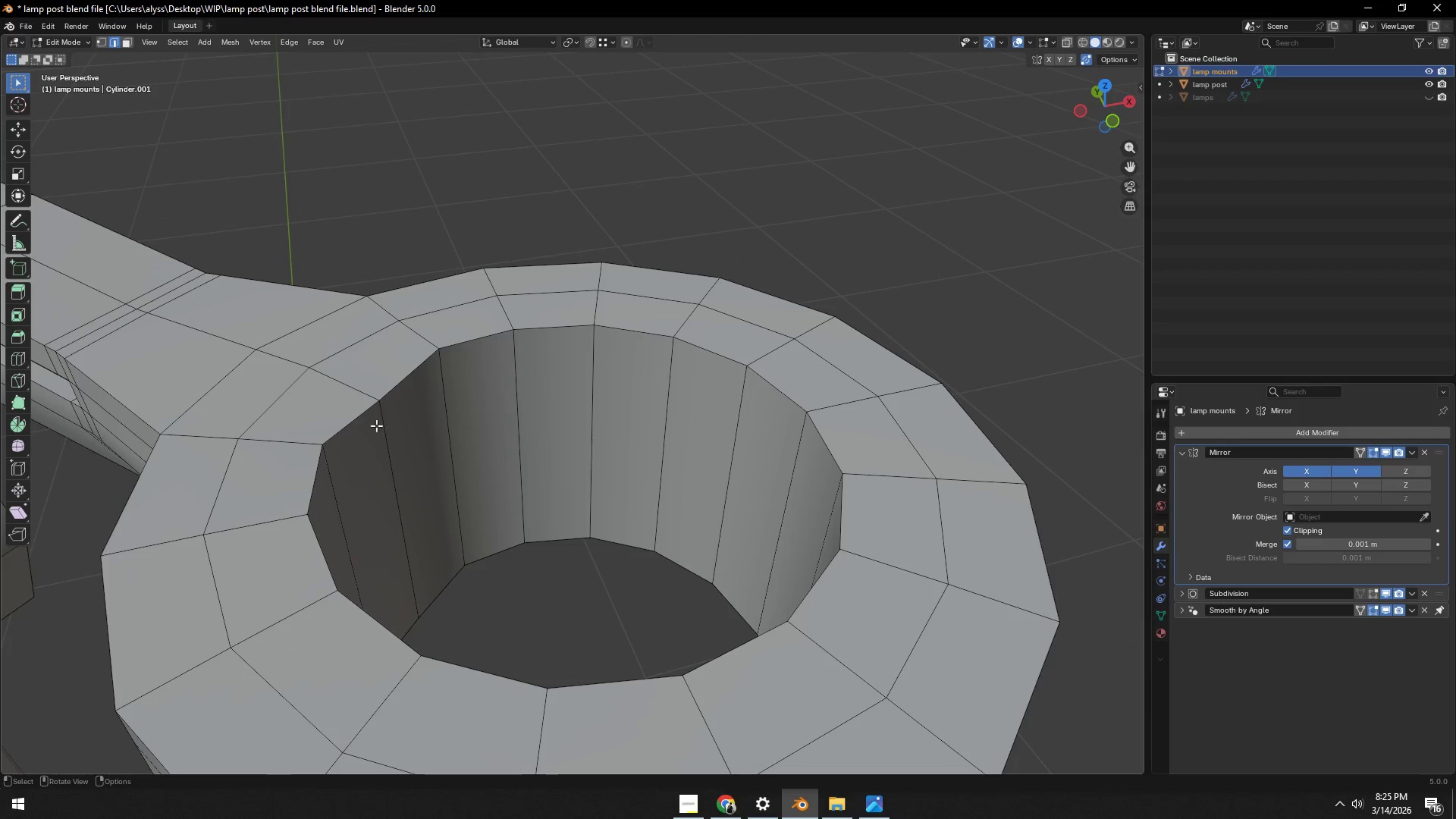 
hold_key(key=AltLeft, duration=0.36)
left_click([350, 426])
 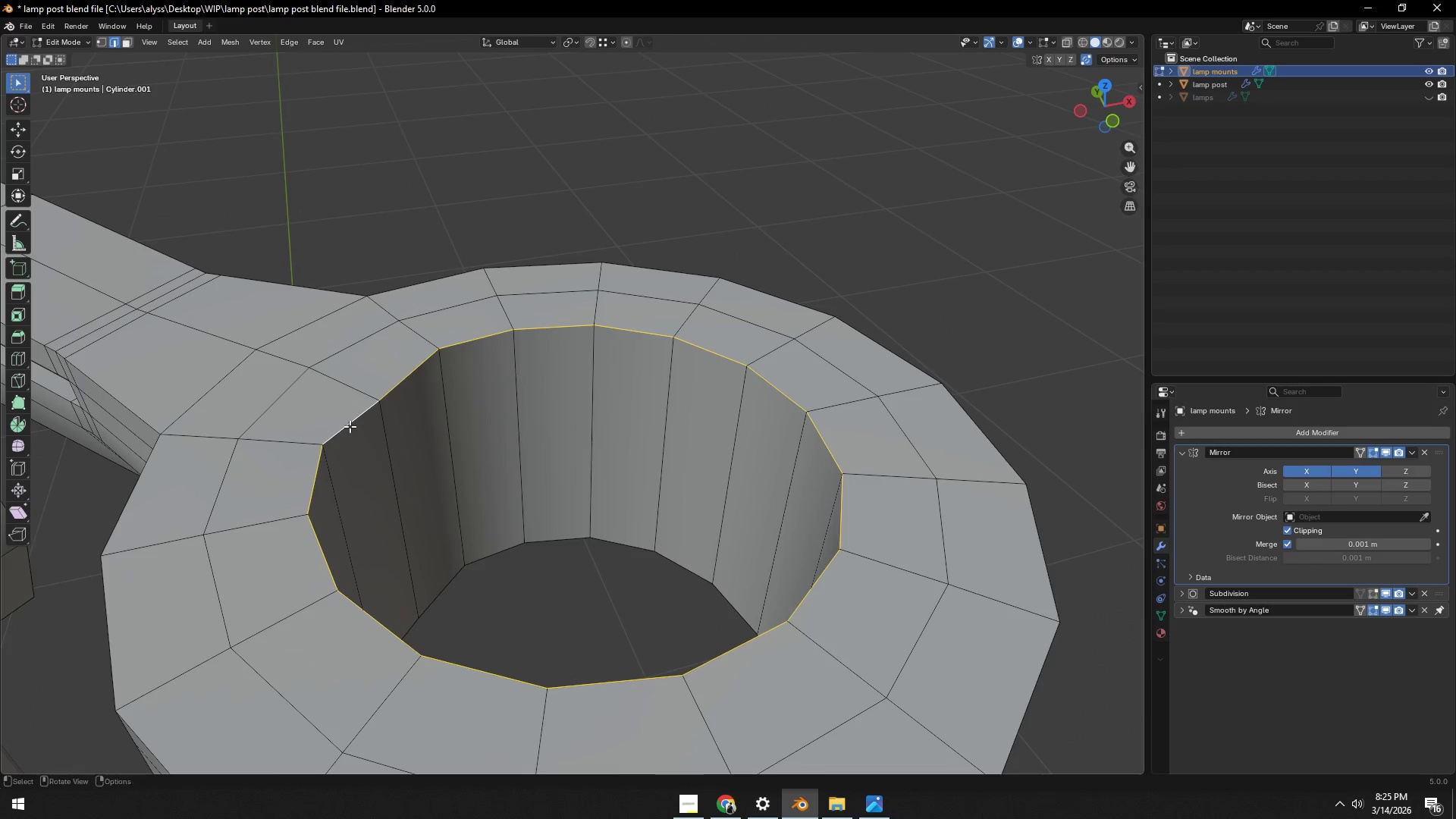 
key(1)
 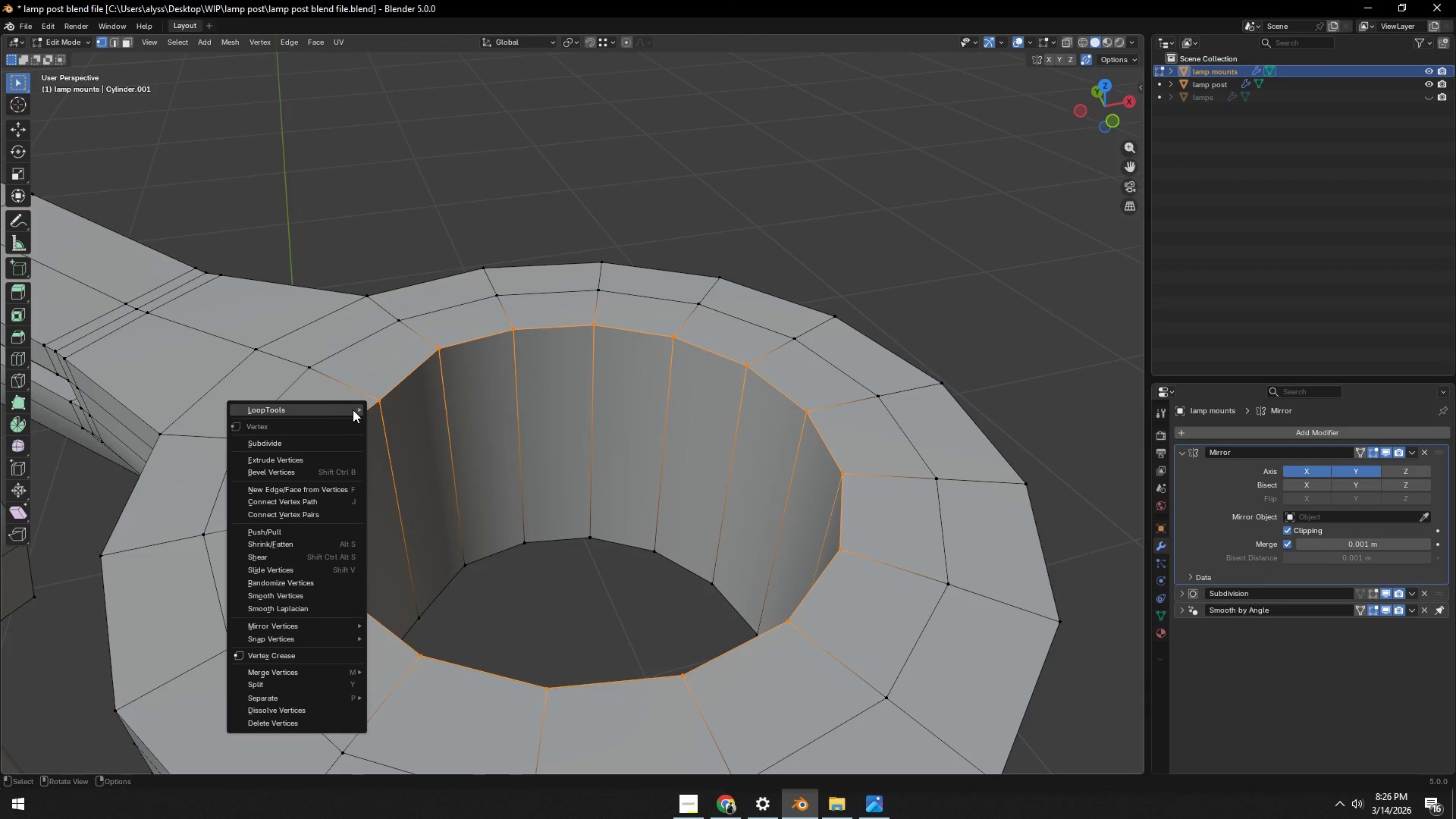 
left_click([416, 422])
 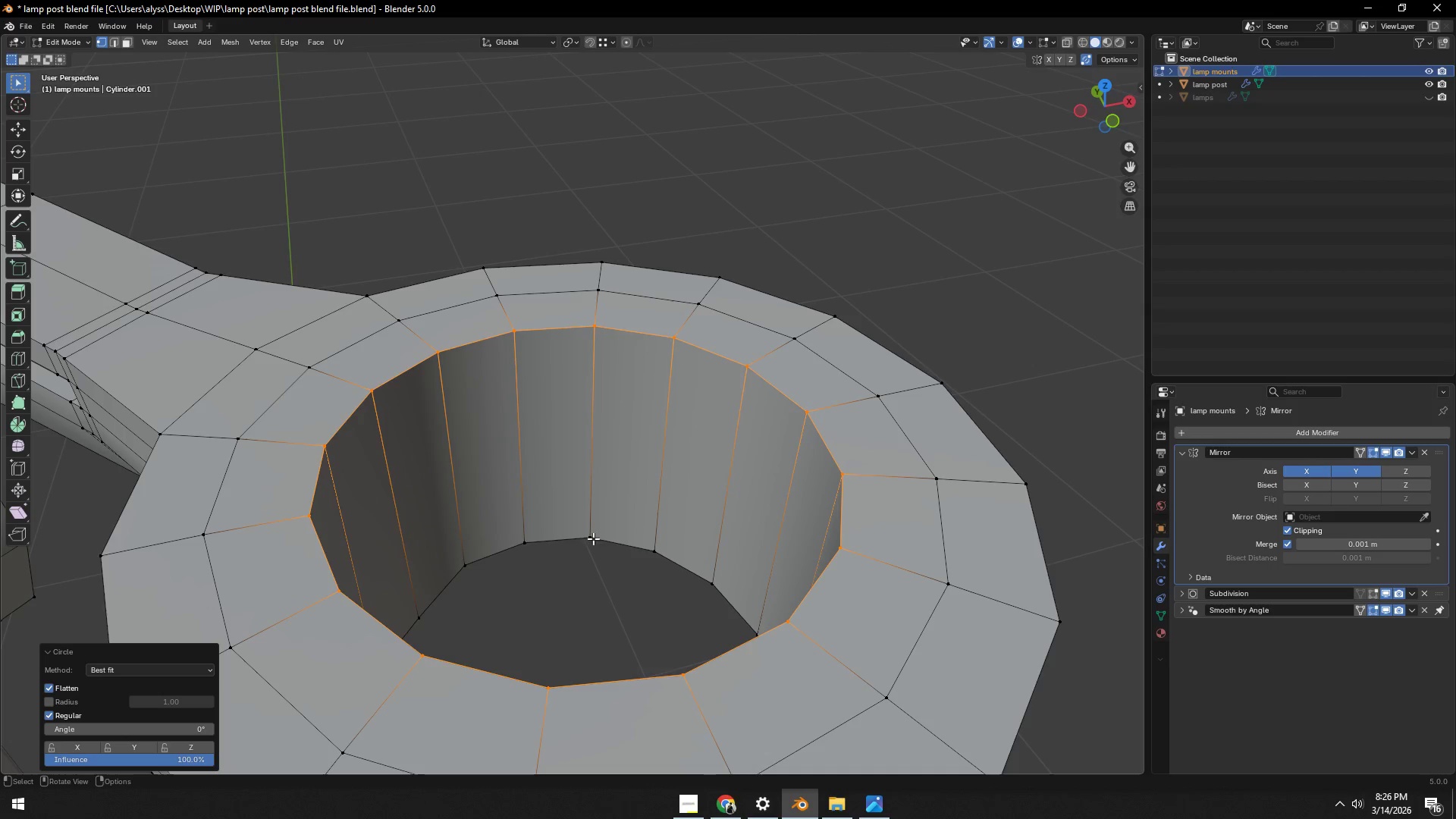 
hold_key(key=AltLeft, duration=0.38)
left_click([603, 539])
 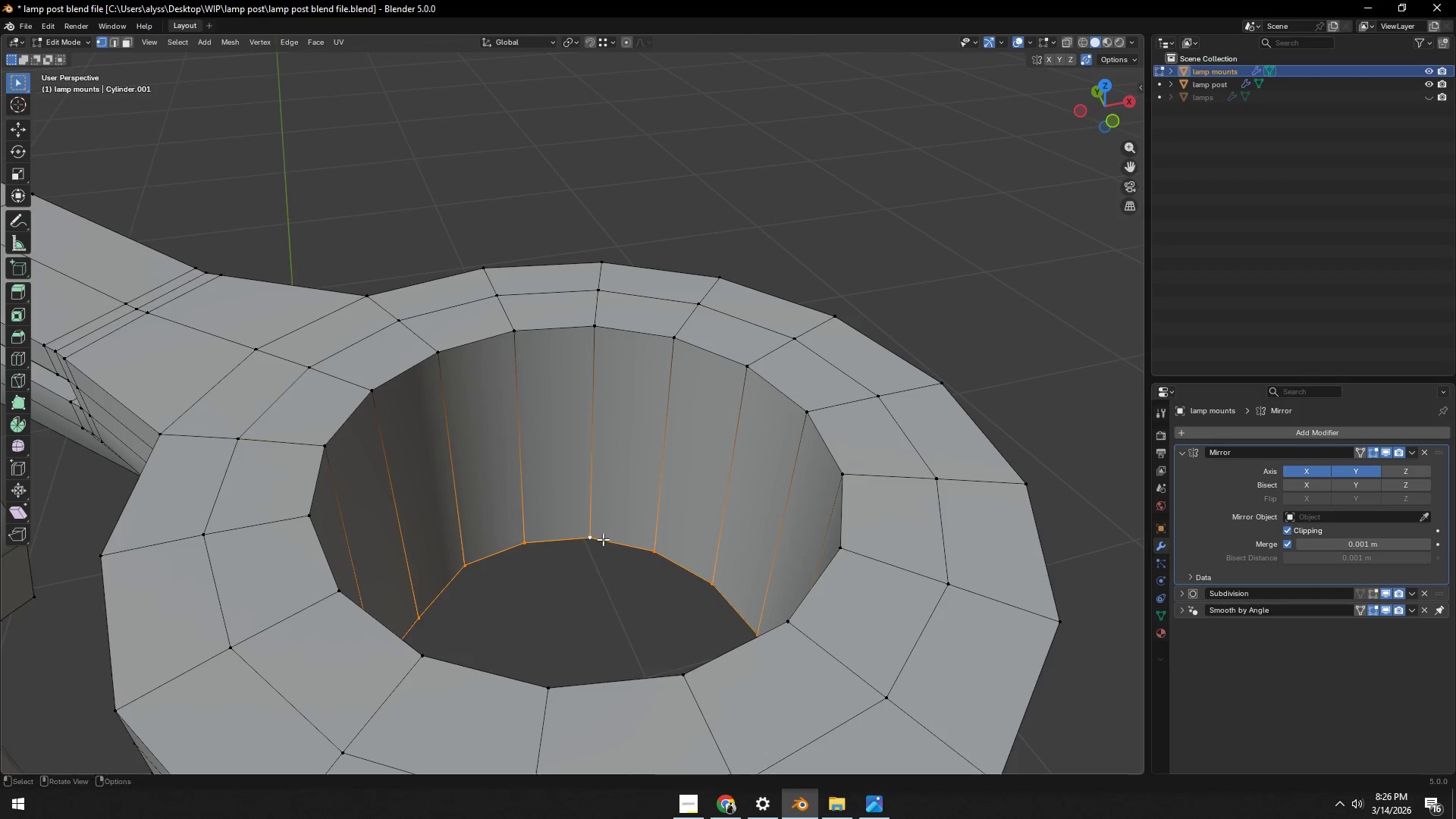 
right_click([603, 539])
 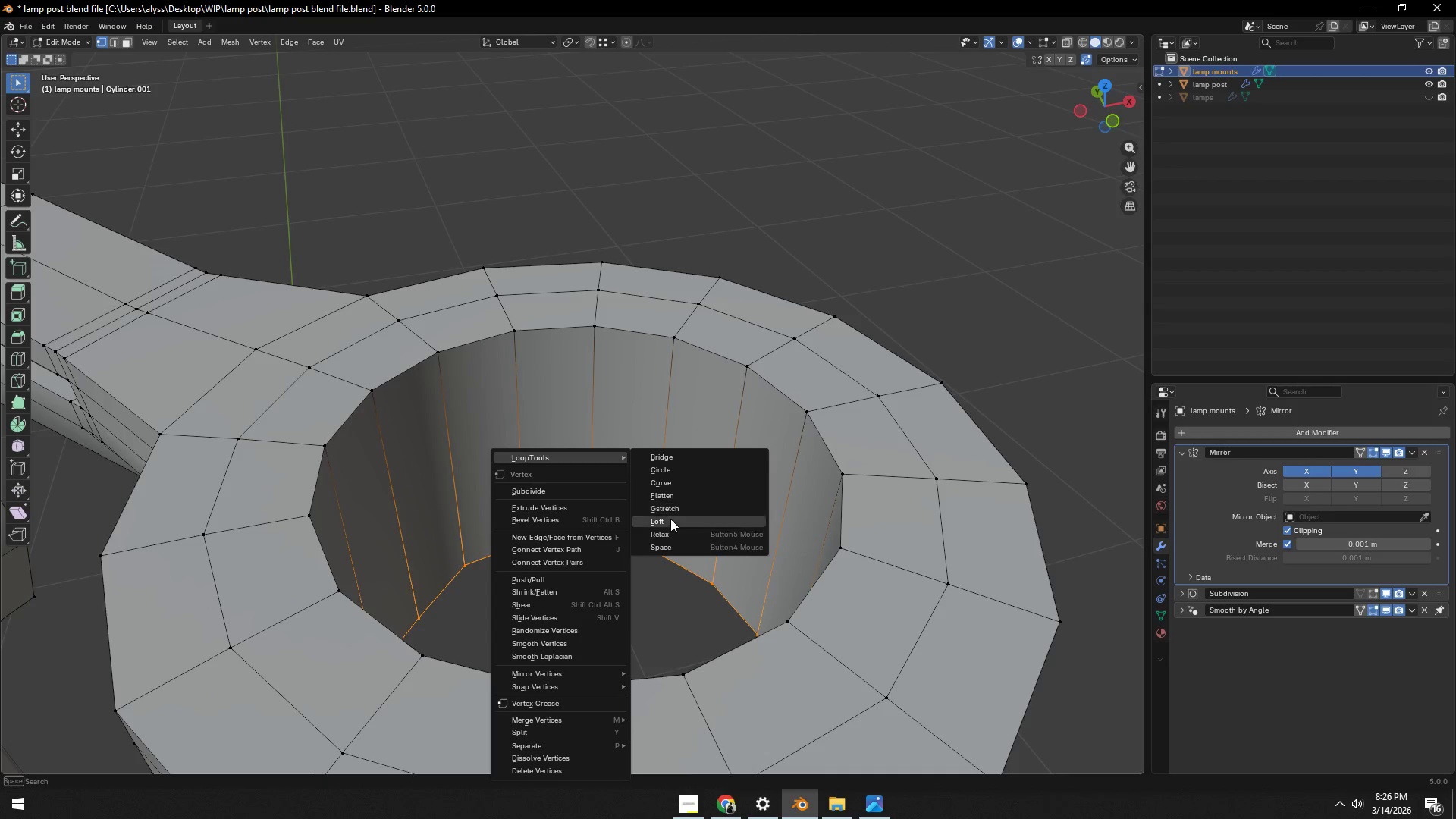 
left_click([680, 471])
 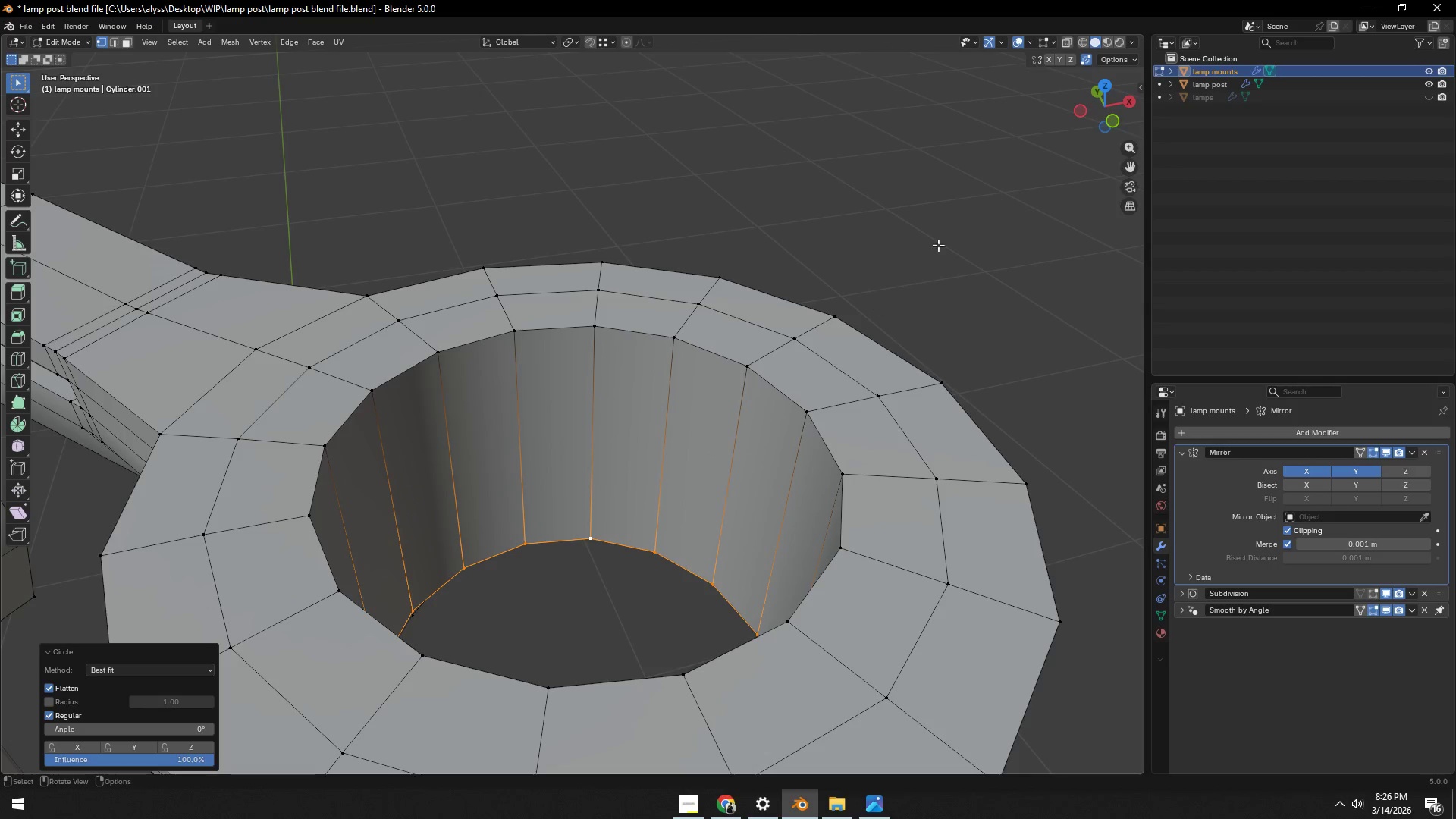 
key(Control+S)
 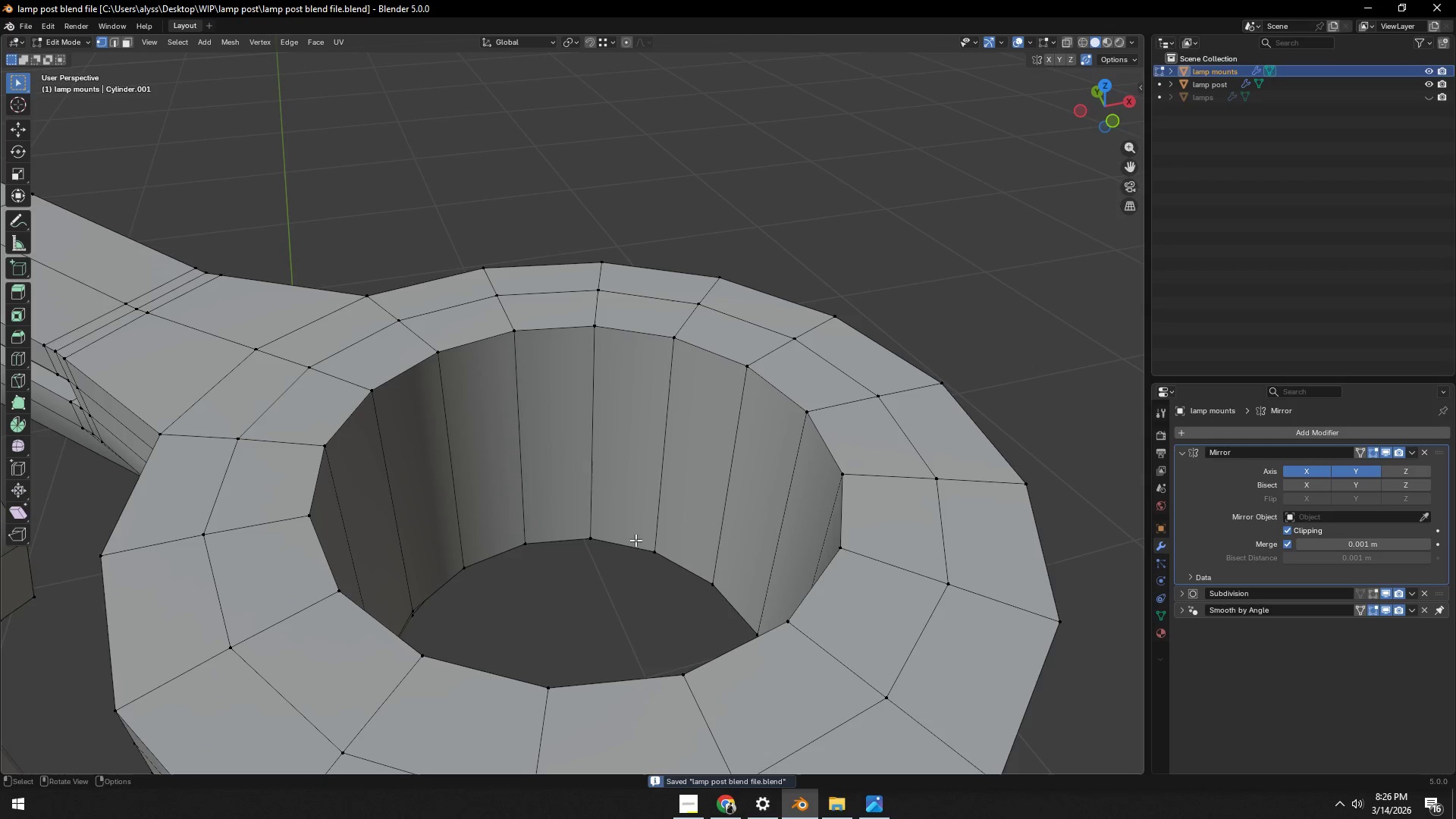 
key(Backquote)
 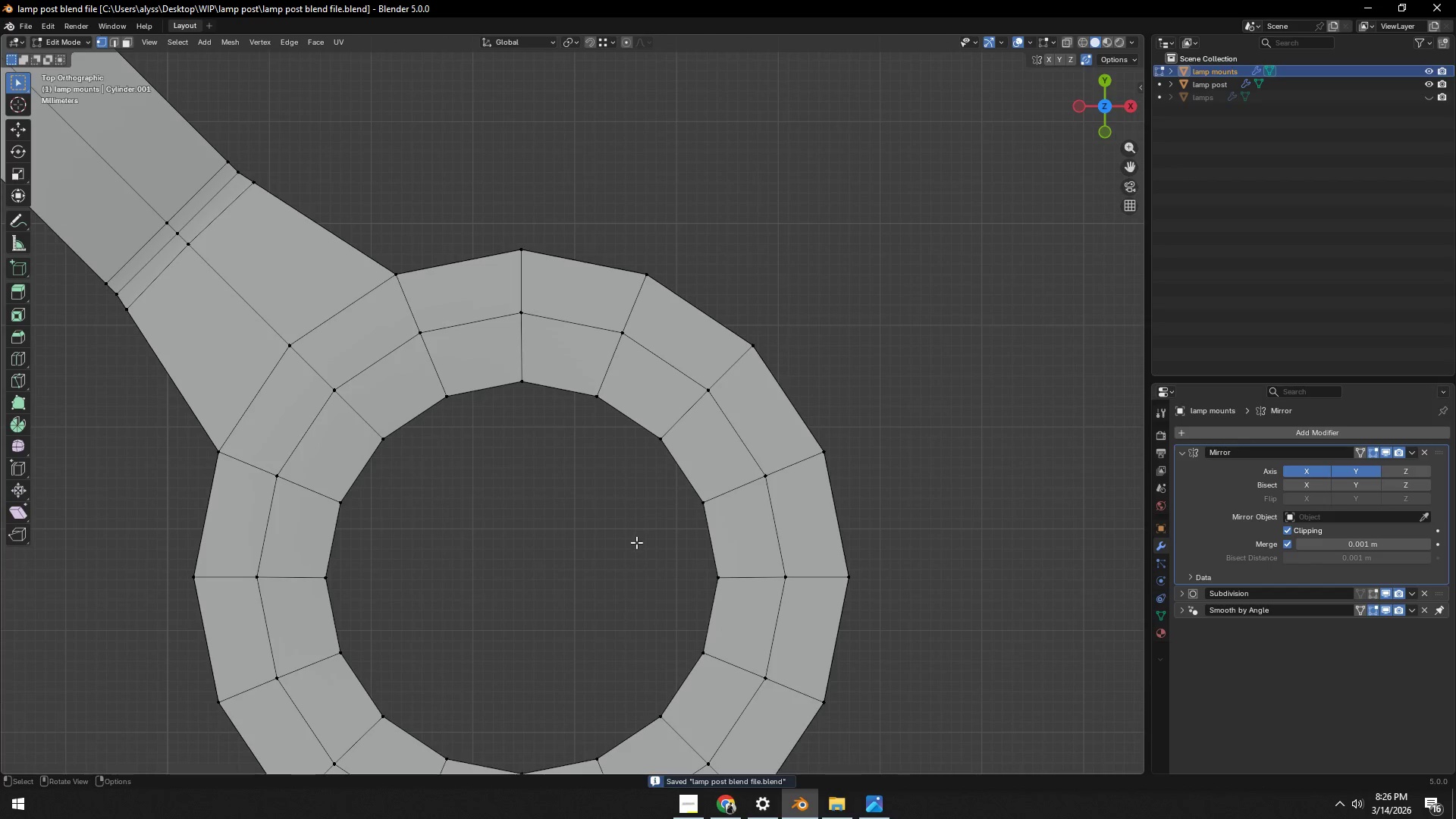 
scroll: coordinate [635, 548], scroll_direction: down, amount: 5.0
 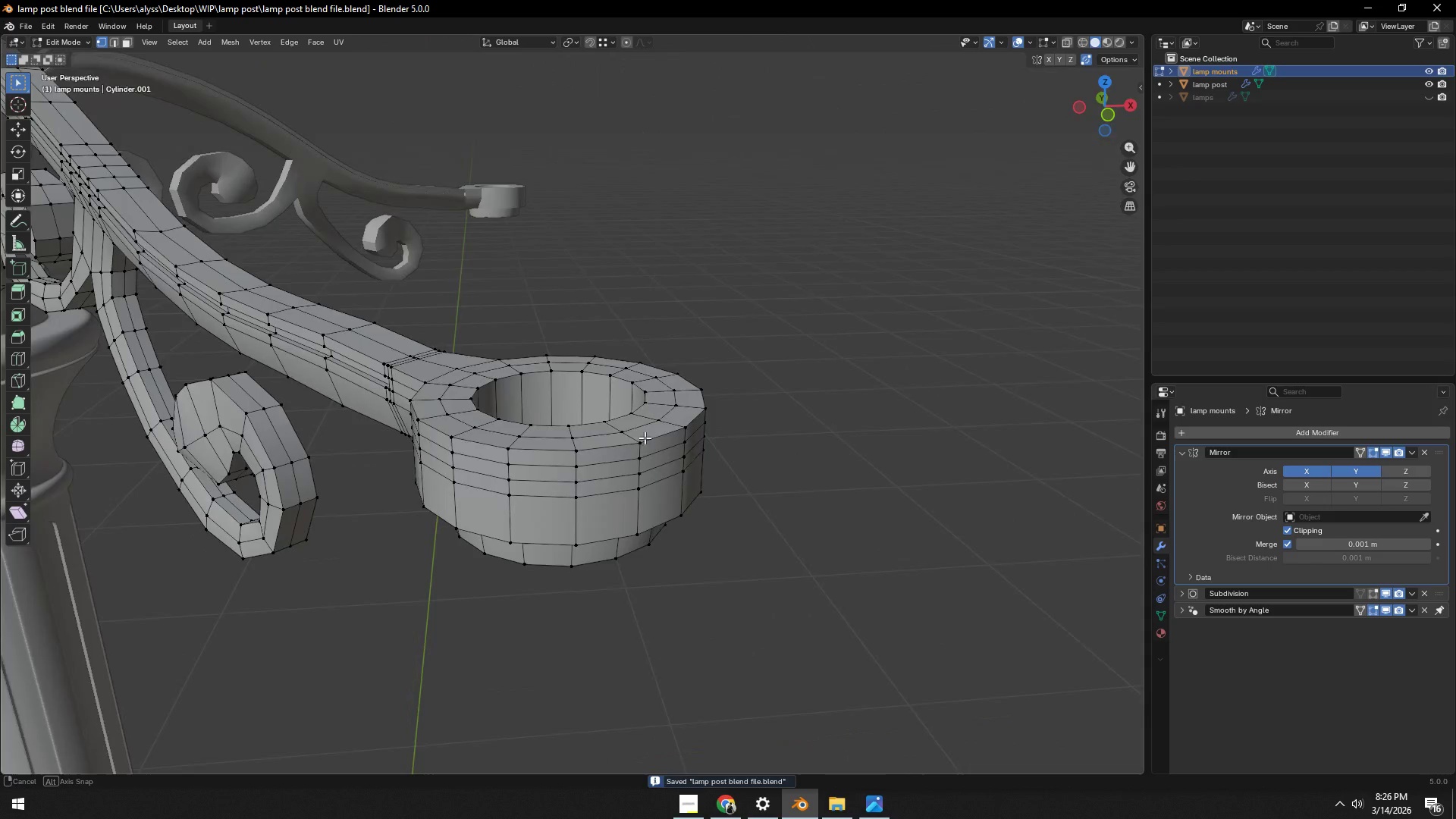 
scroll: coordinate [637, 450], scroll_direction: up, amount: 3.0
 